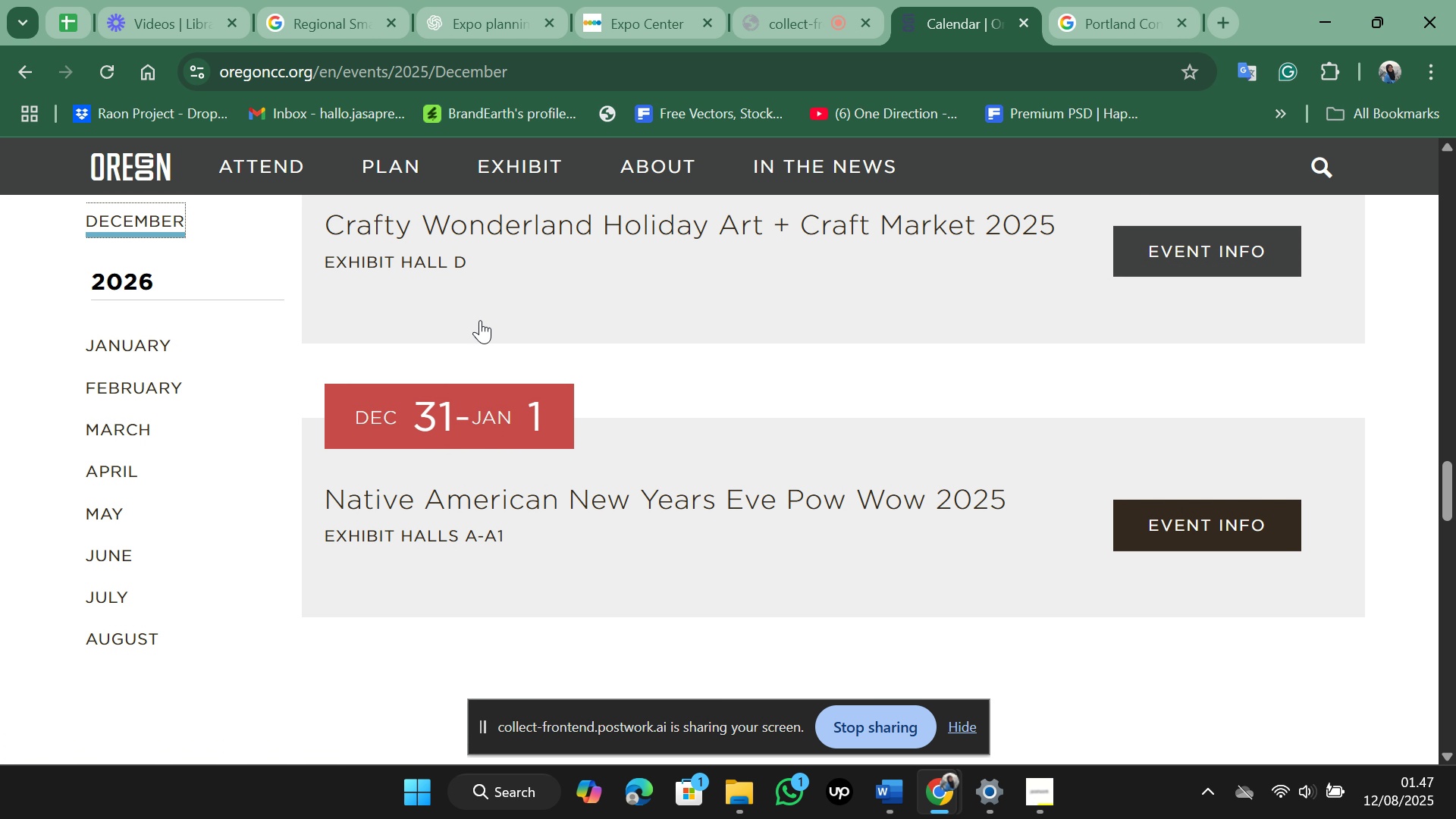 
scroll: coordinate [480, 320], scroll_direction: up, amount: 3.0
 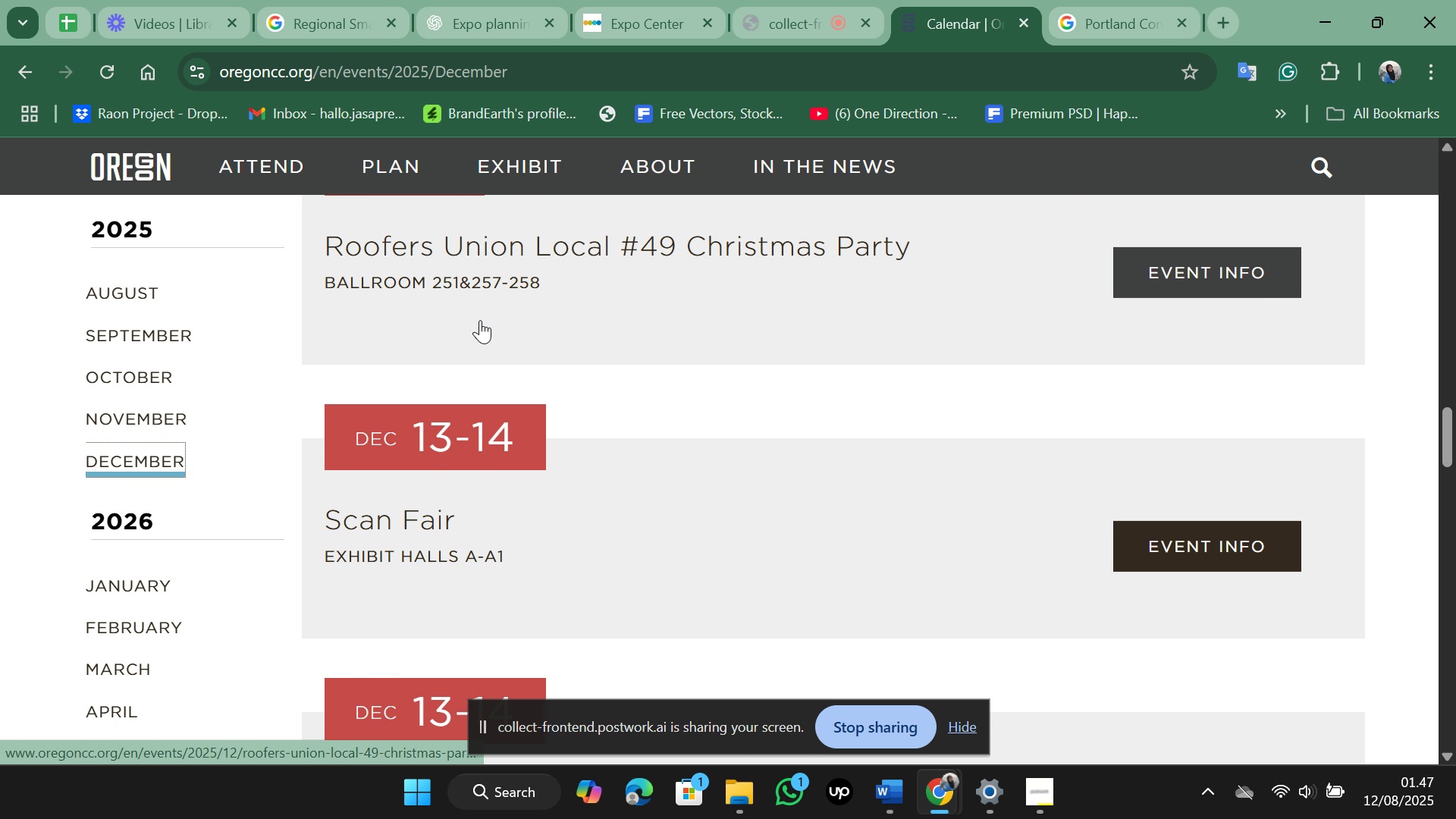 
scroll: coordinate [480, 320], scroll_direction: down, amount: 3.0
 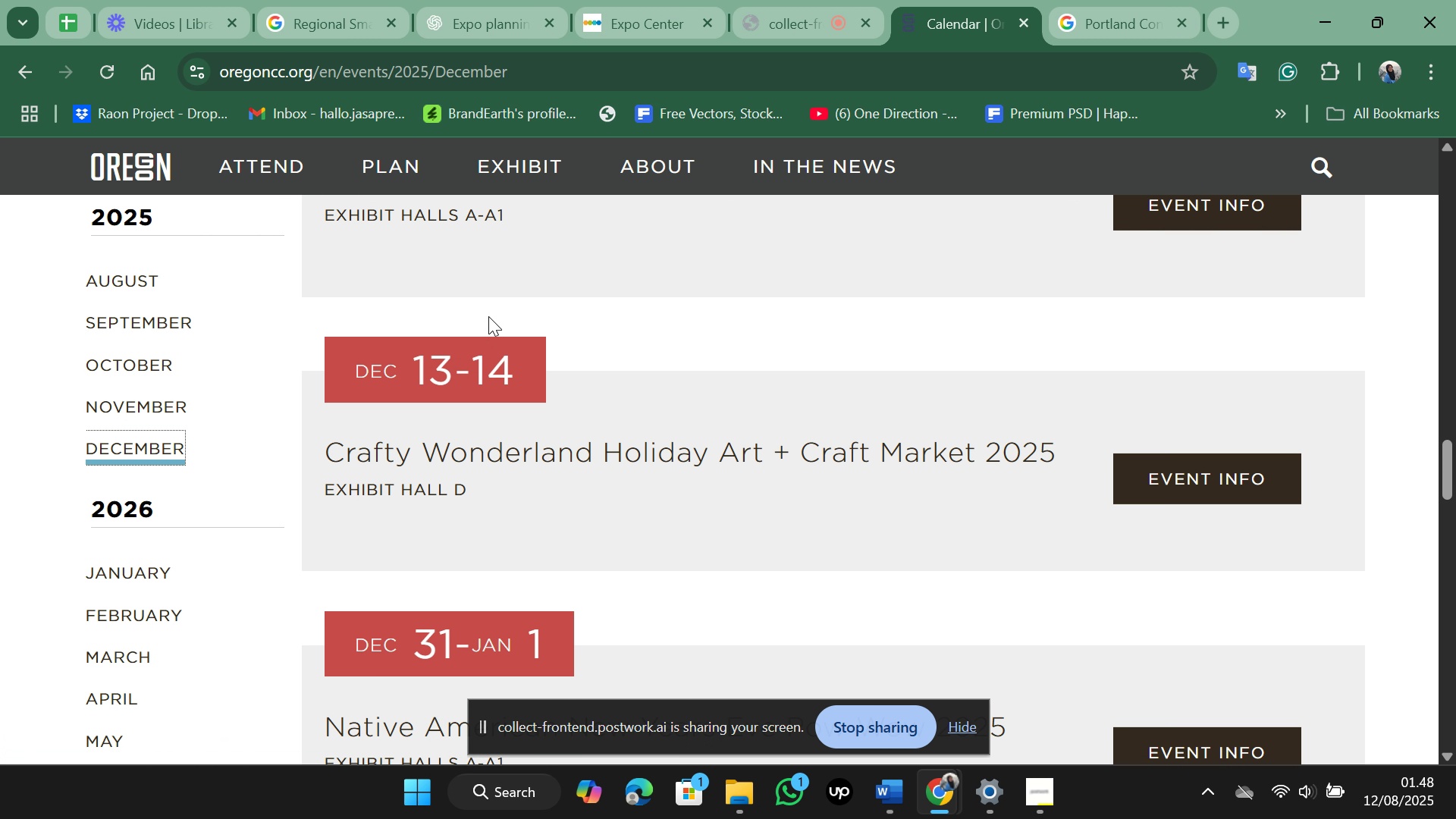 
scroll: coordinate [521, 310], scroll_direction: up, amount: 2.0
 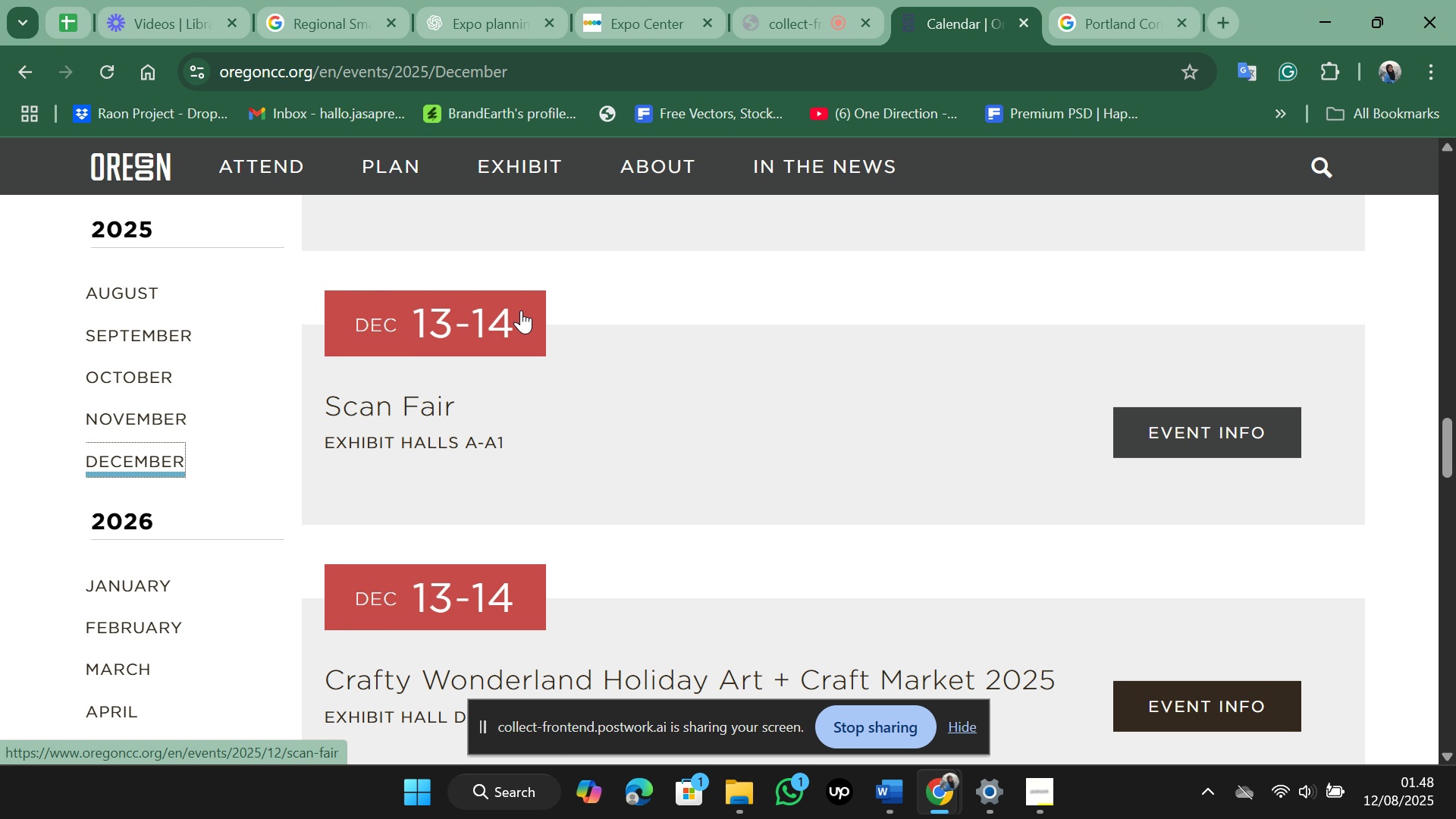 
scroll: coordinate [521, 310], scroll_direction: down, amount: 2.0
 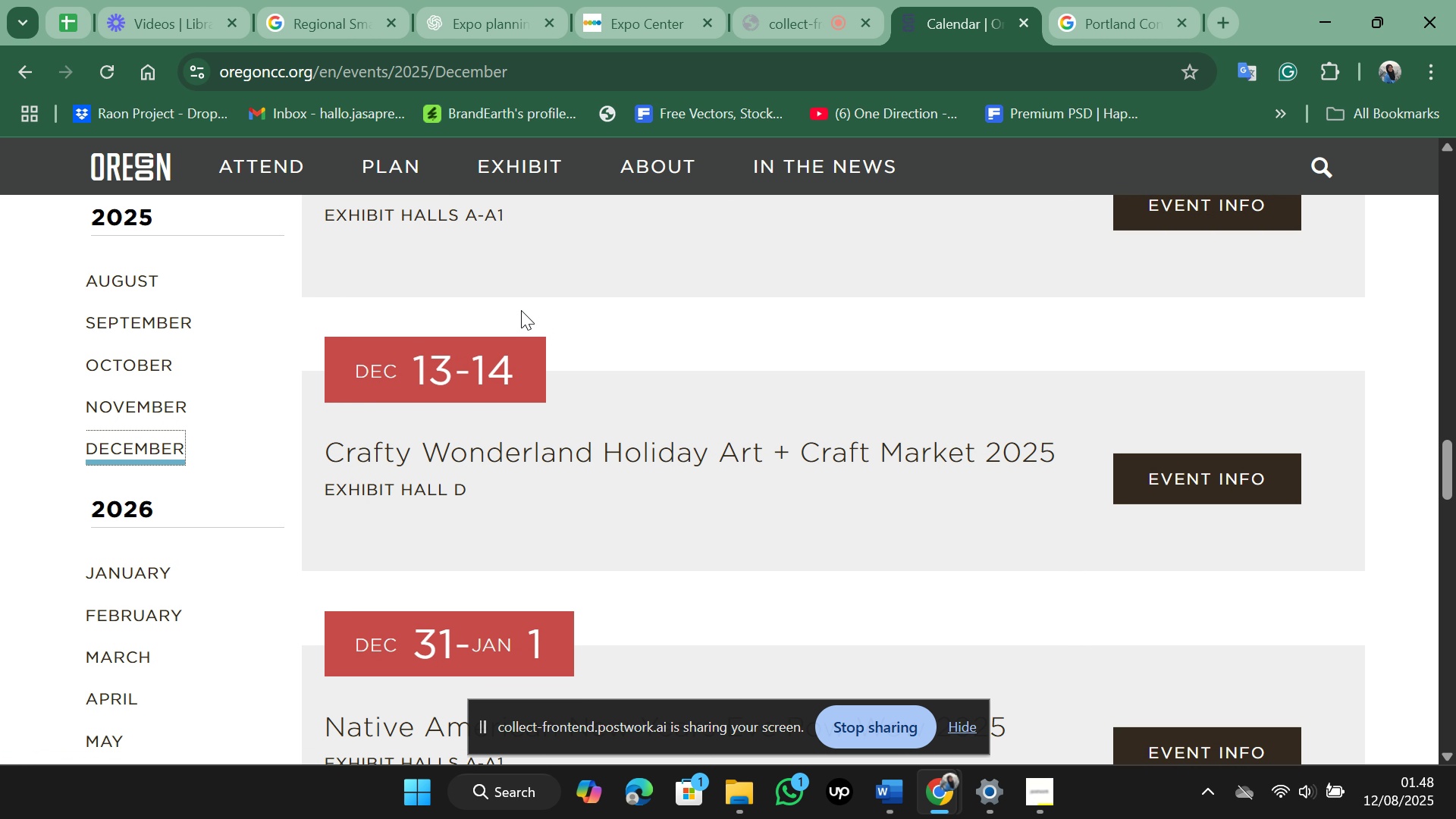 
wait(9.08)
 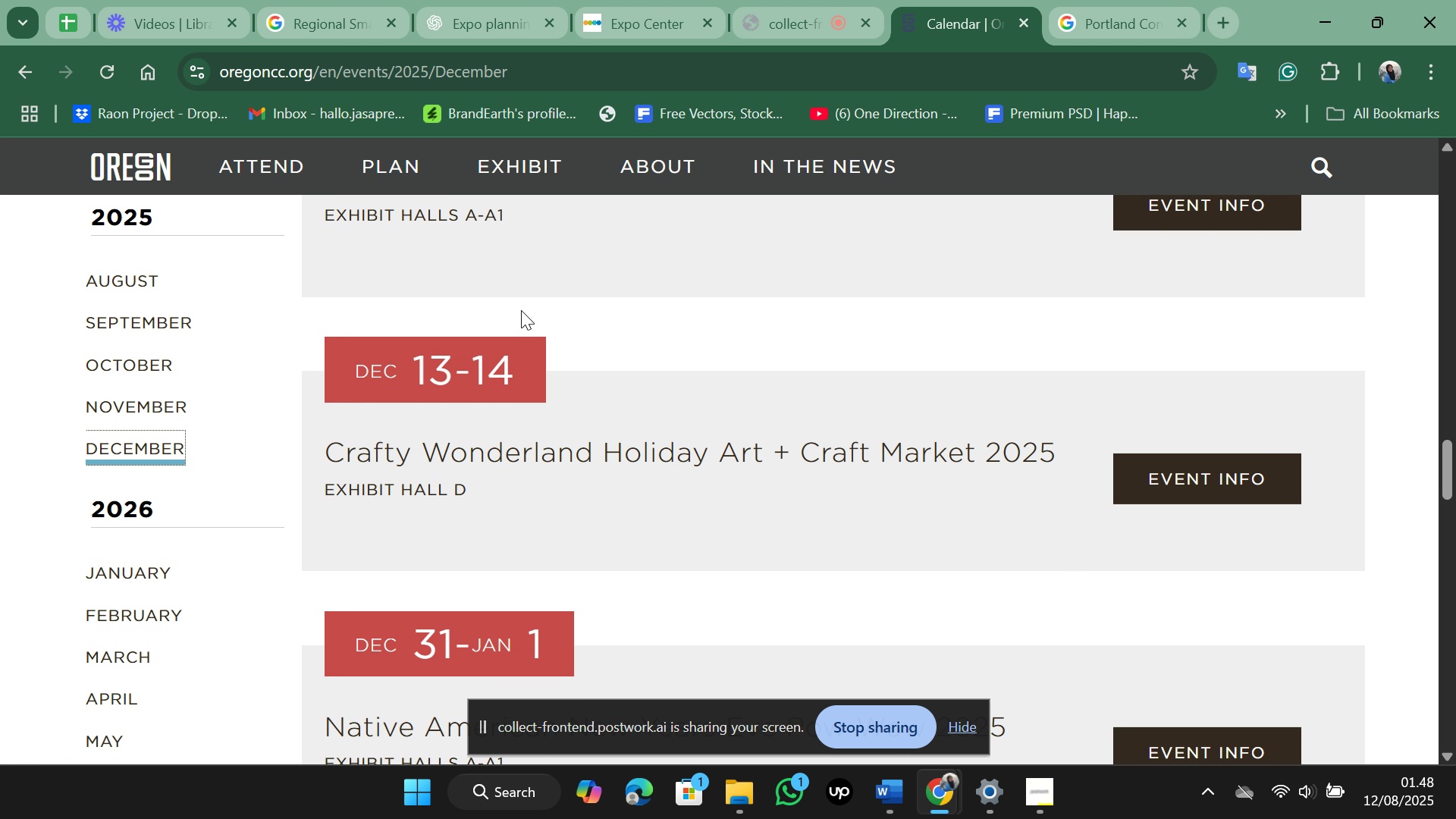 
scroll: coordinate [521, 310], scroll_direction: down, amount: 1.0
 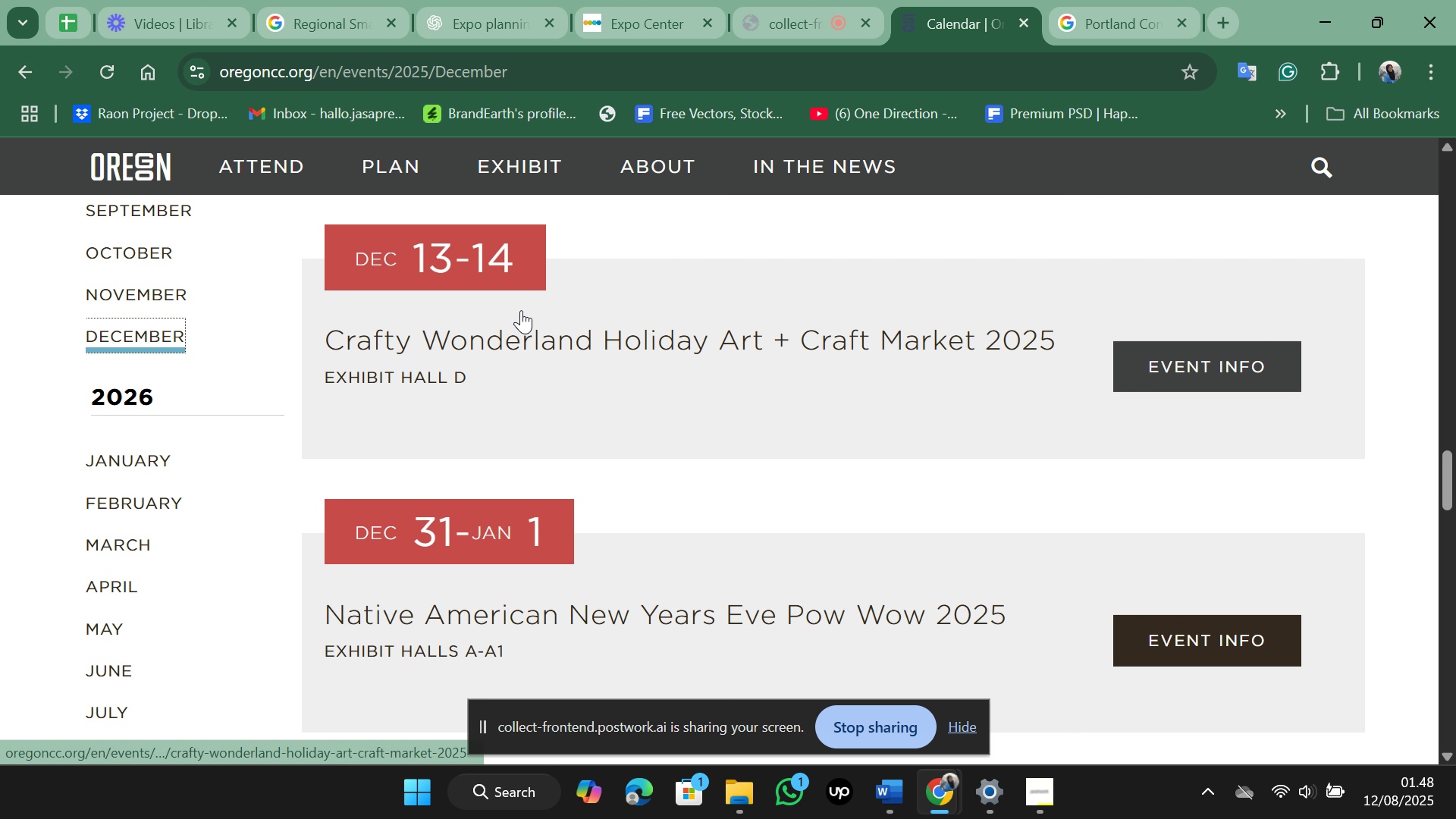 
scroll: coordinate [521, 310], scroll_direction: up, amount: 1.0
 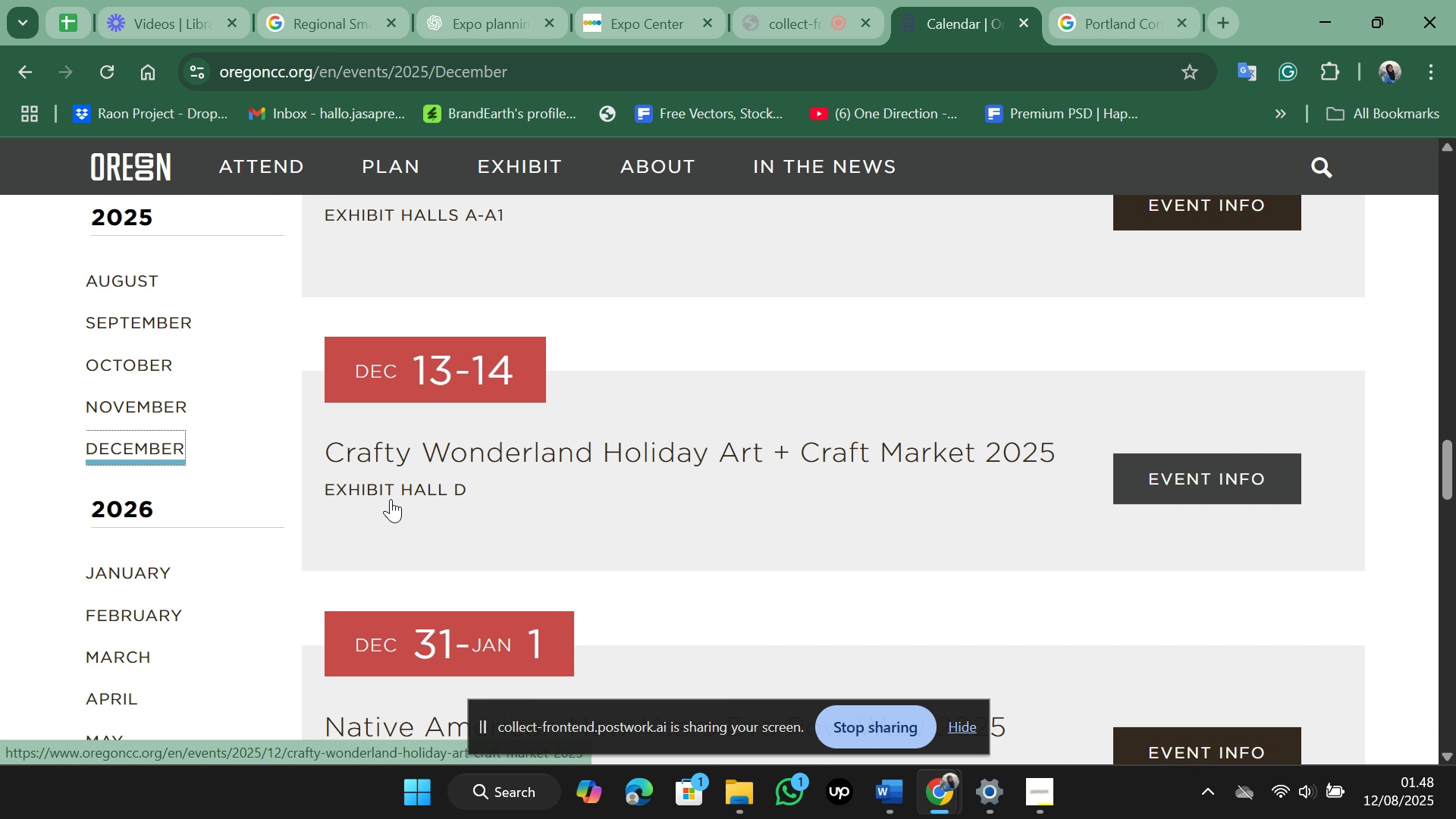 
wait(6.35)
 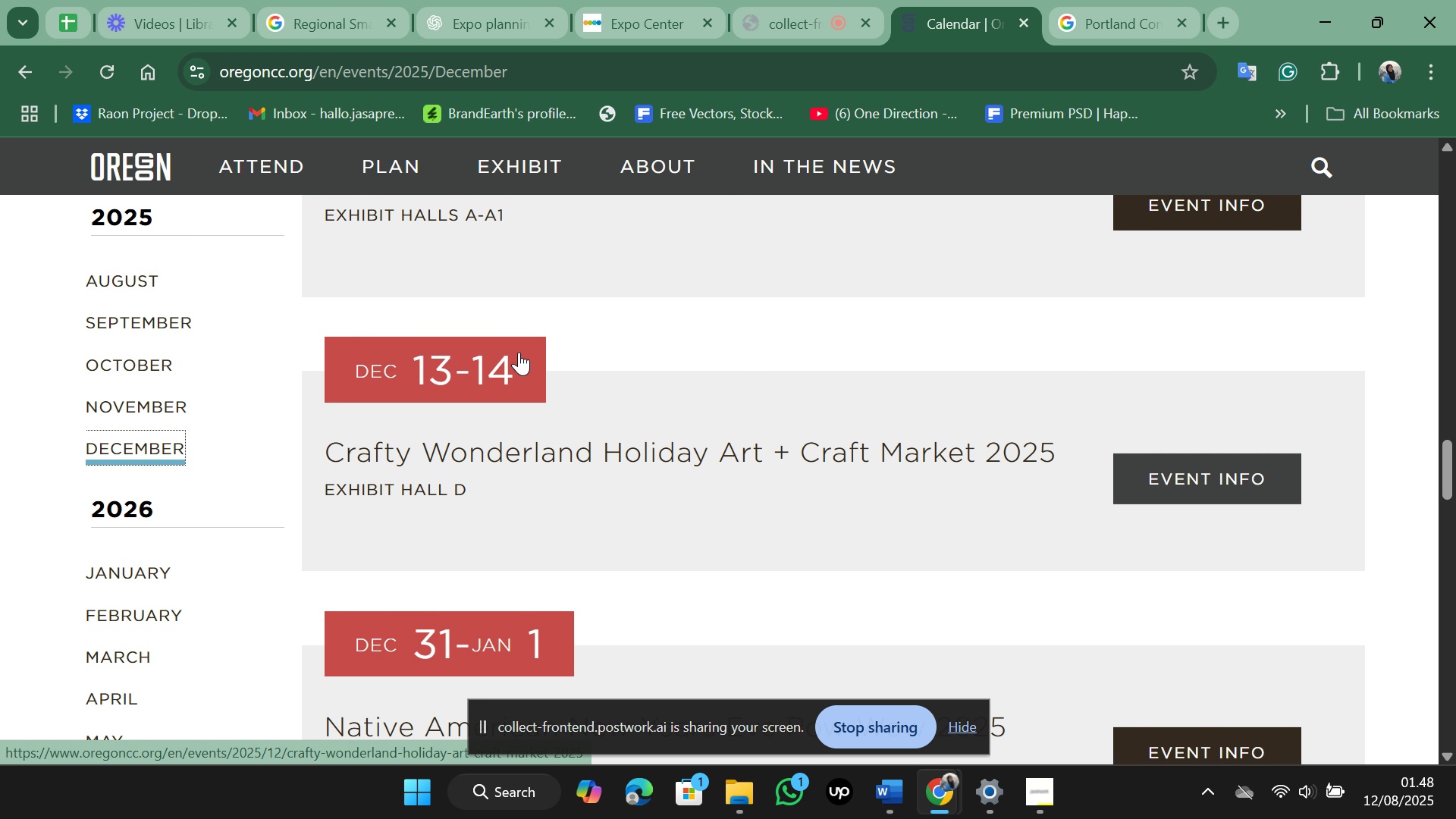 
left_click_drag(start_coordinate=[1225, 17], to_coordinate=[1220, 18])
 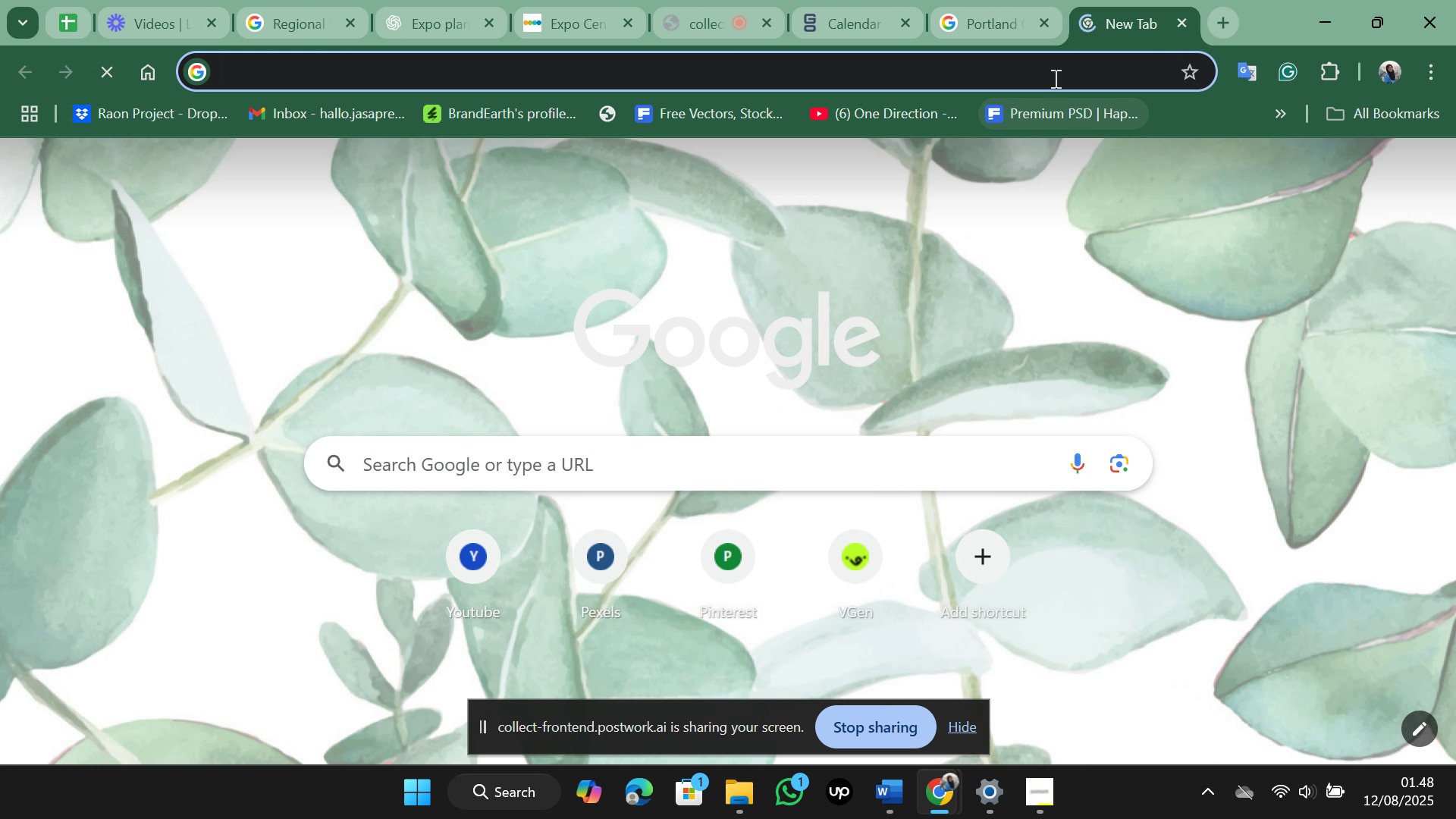 
left_click([1054, 77])
 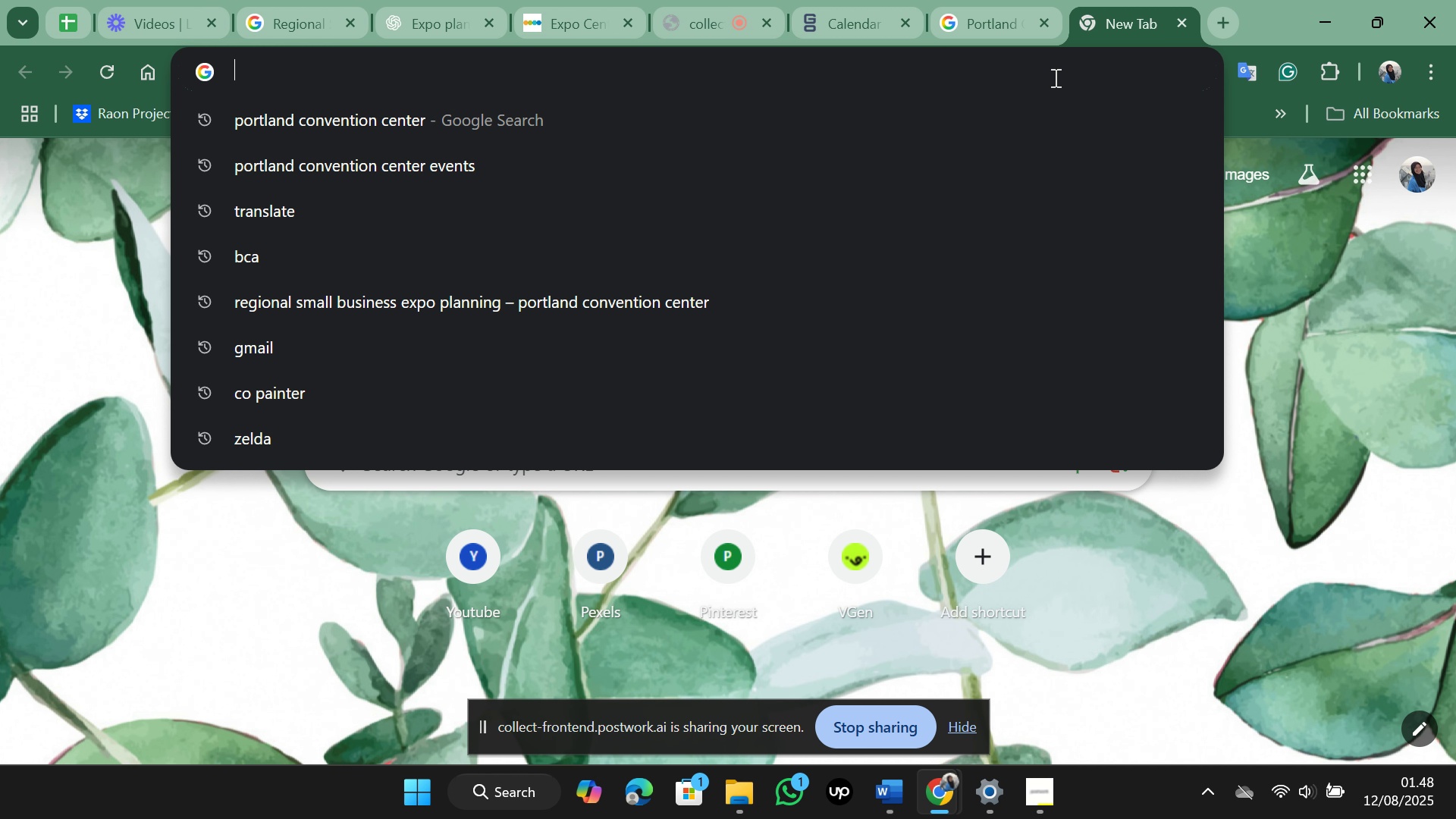 
type(online calend)
 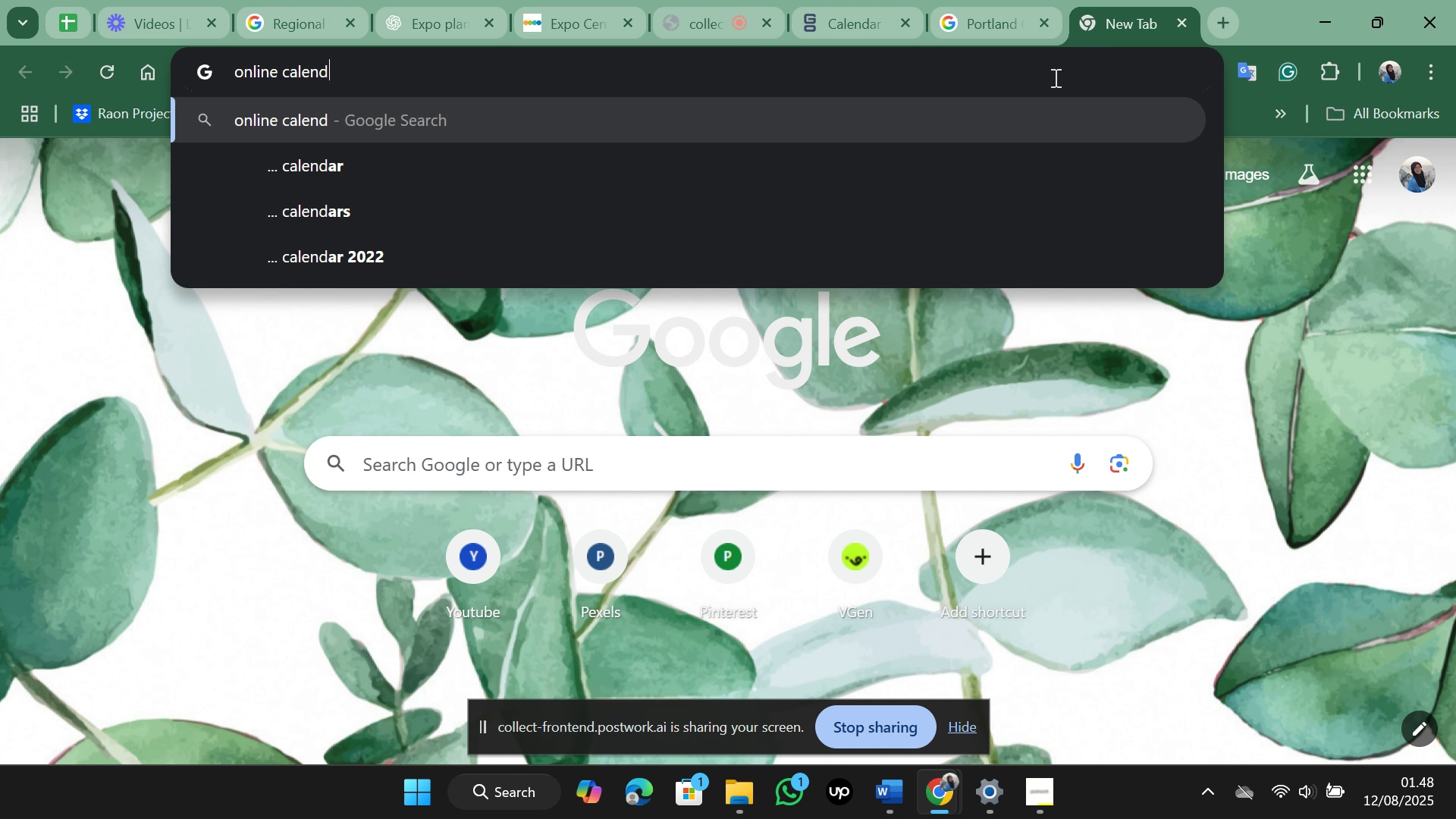 
key(ArrowDown)
 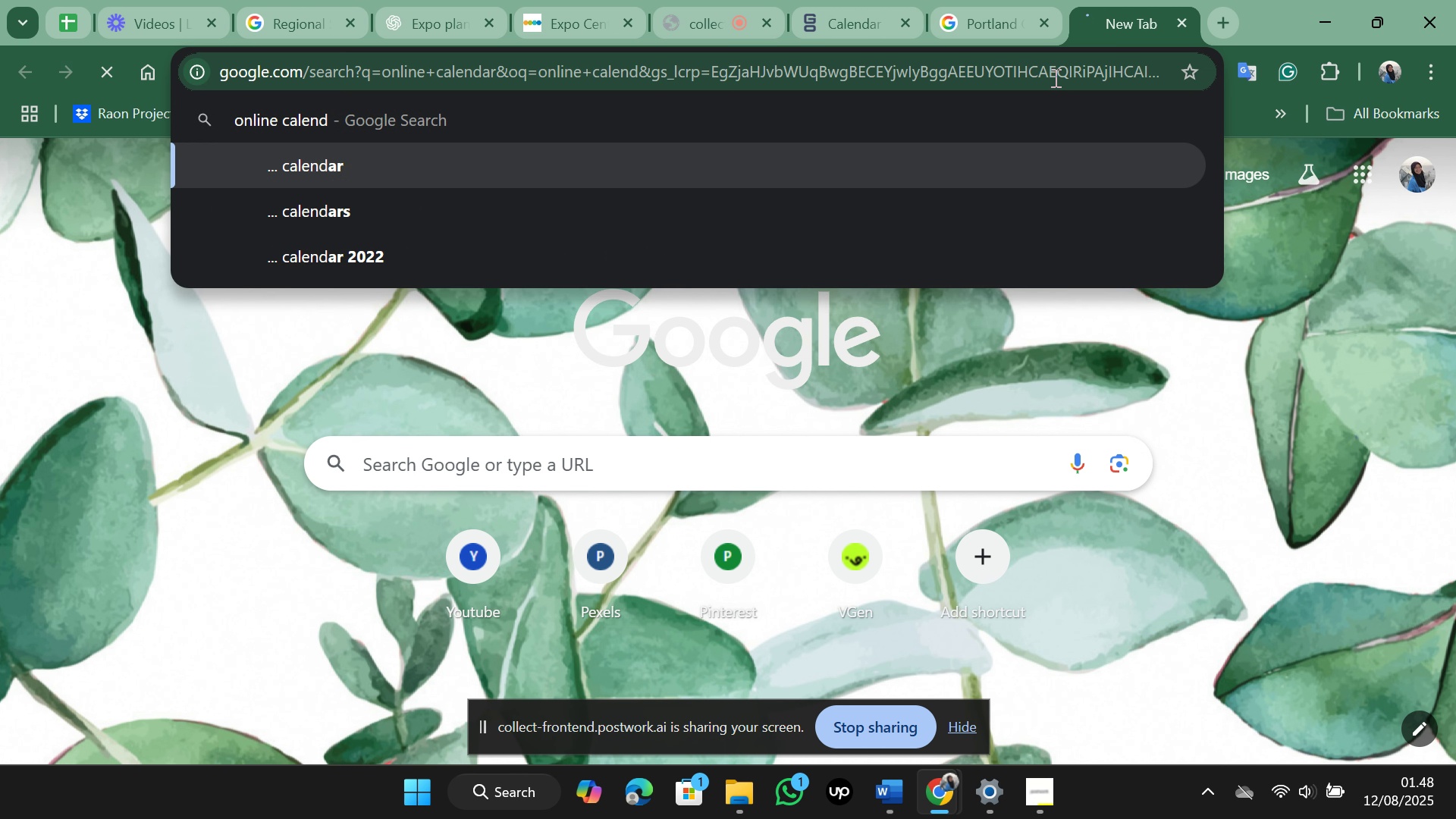 
key(Enter)
 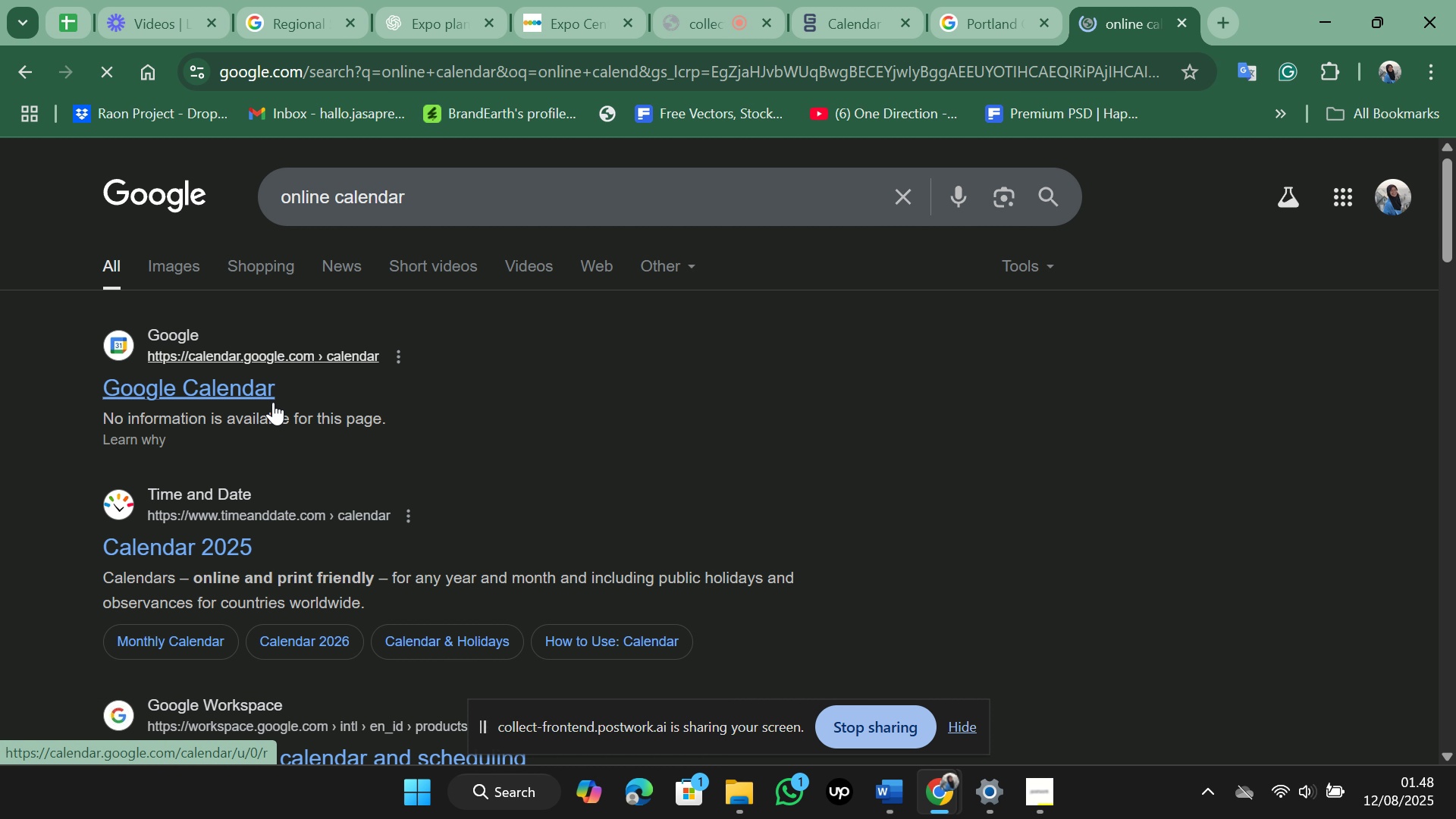 
wait(7.01)
 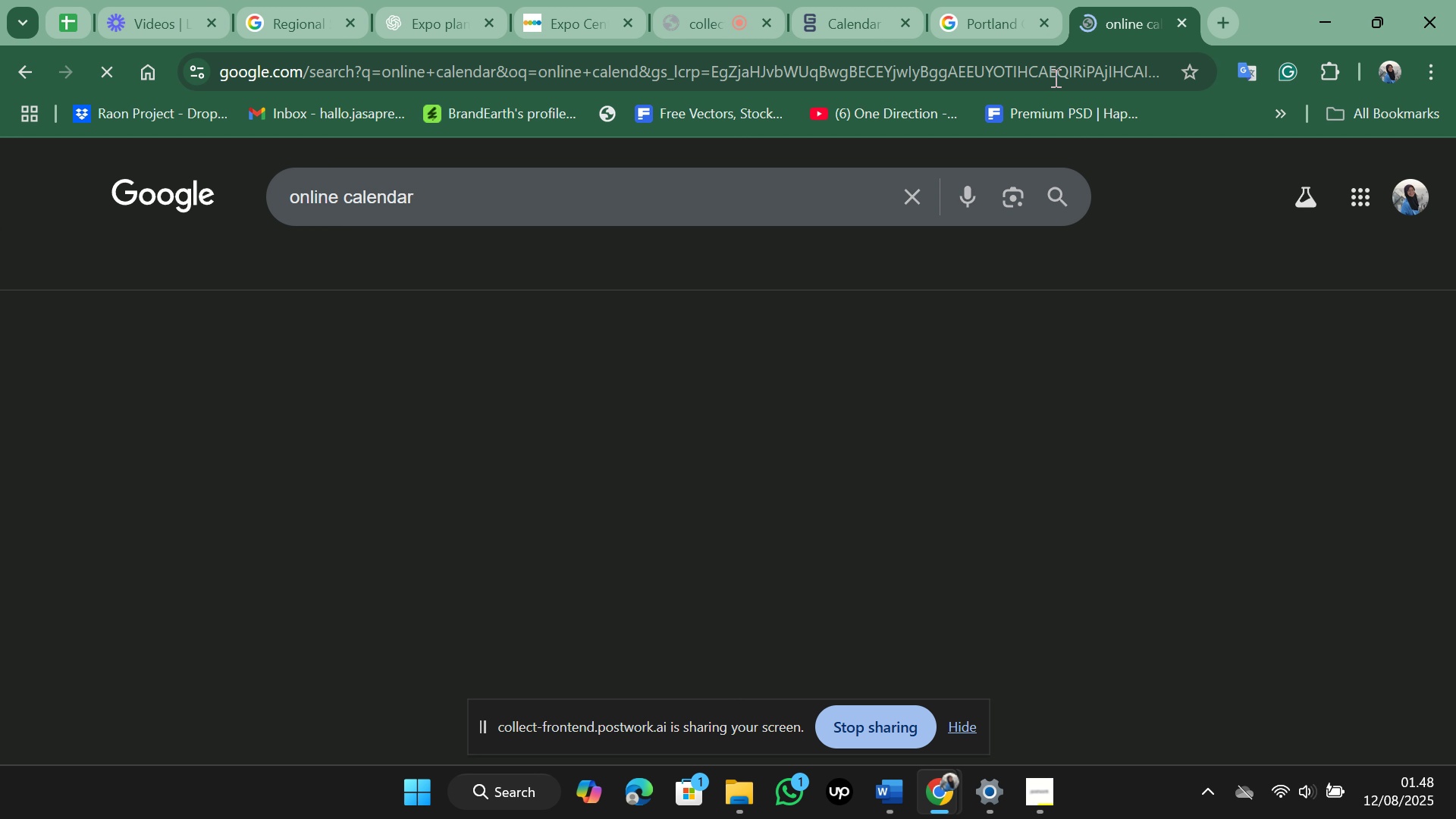 
scroll: coordinate [238, 458], scroll_direction: down, amount: 1.0
 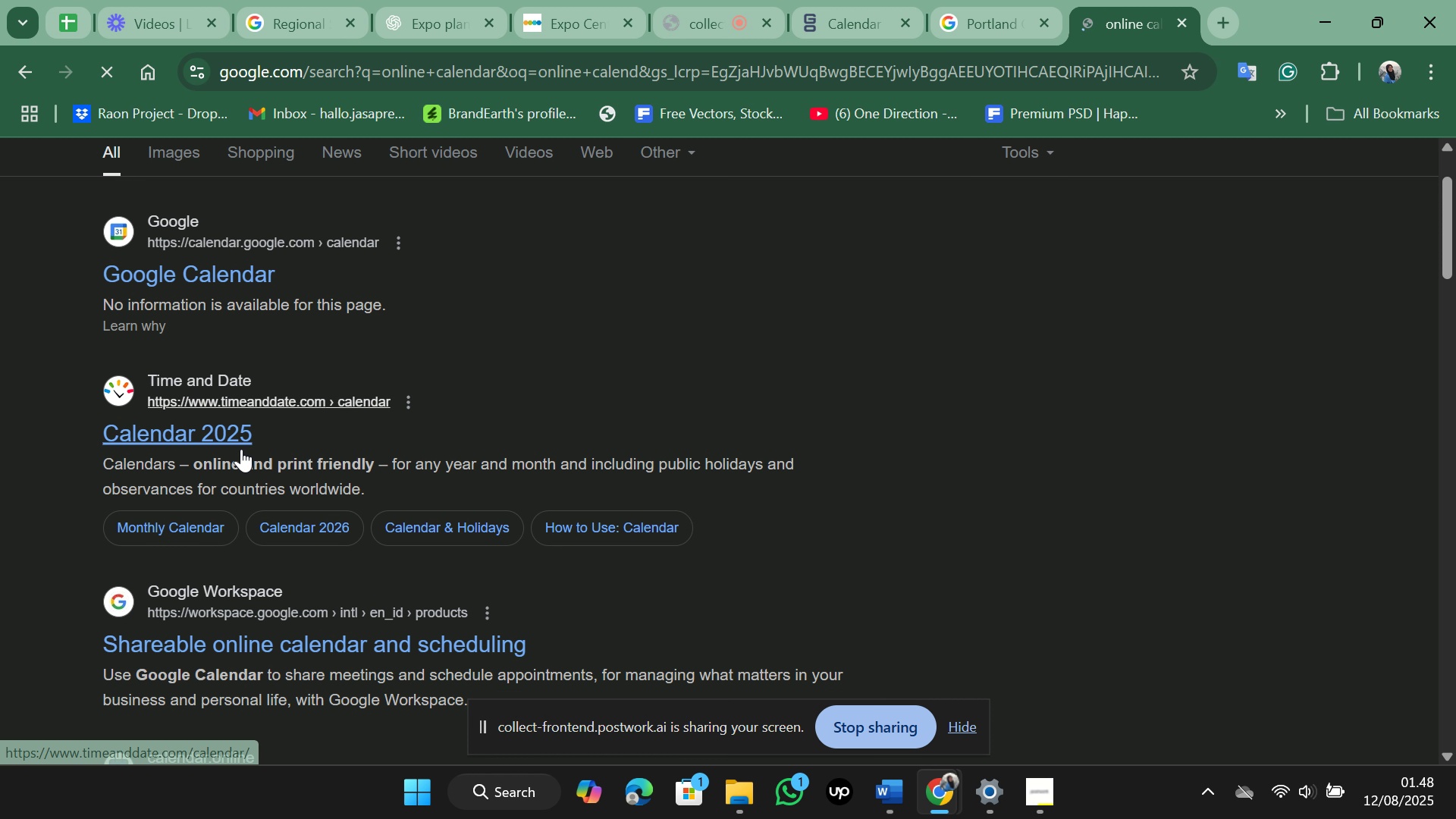 
left_click([241, 447])
 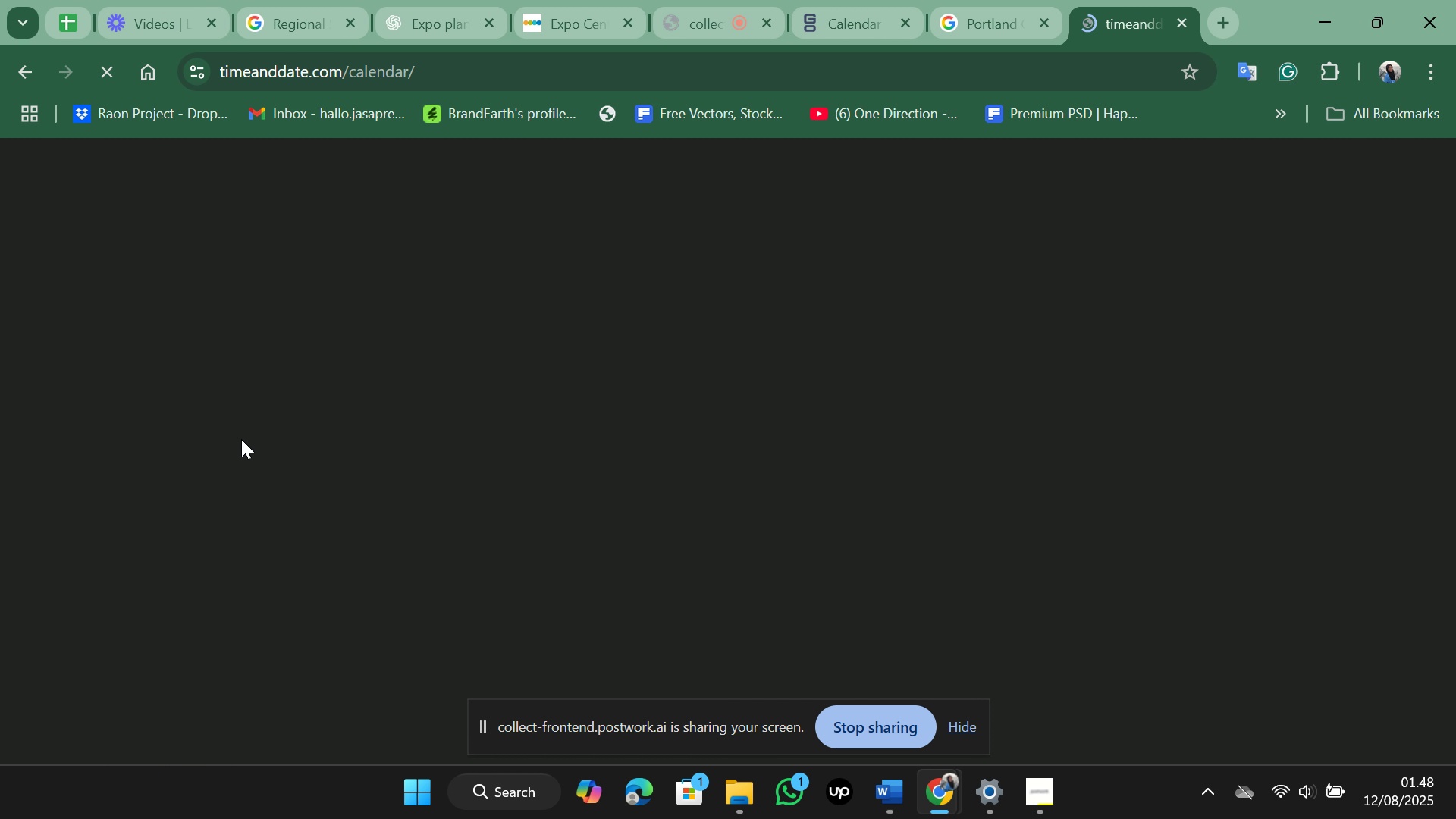 
wait(14.28)
 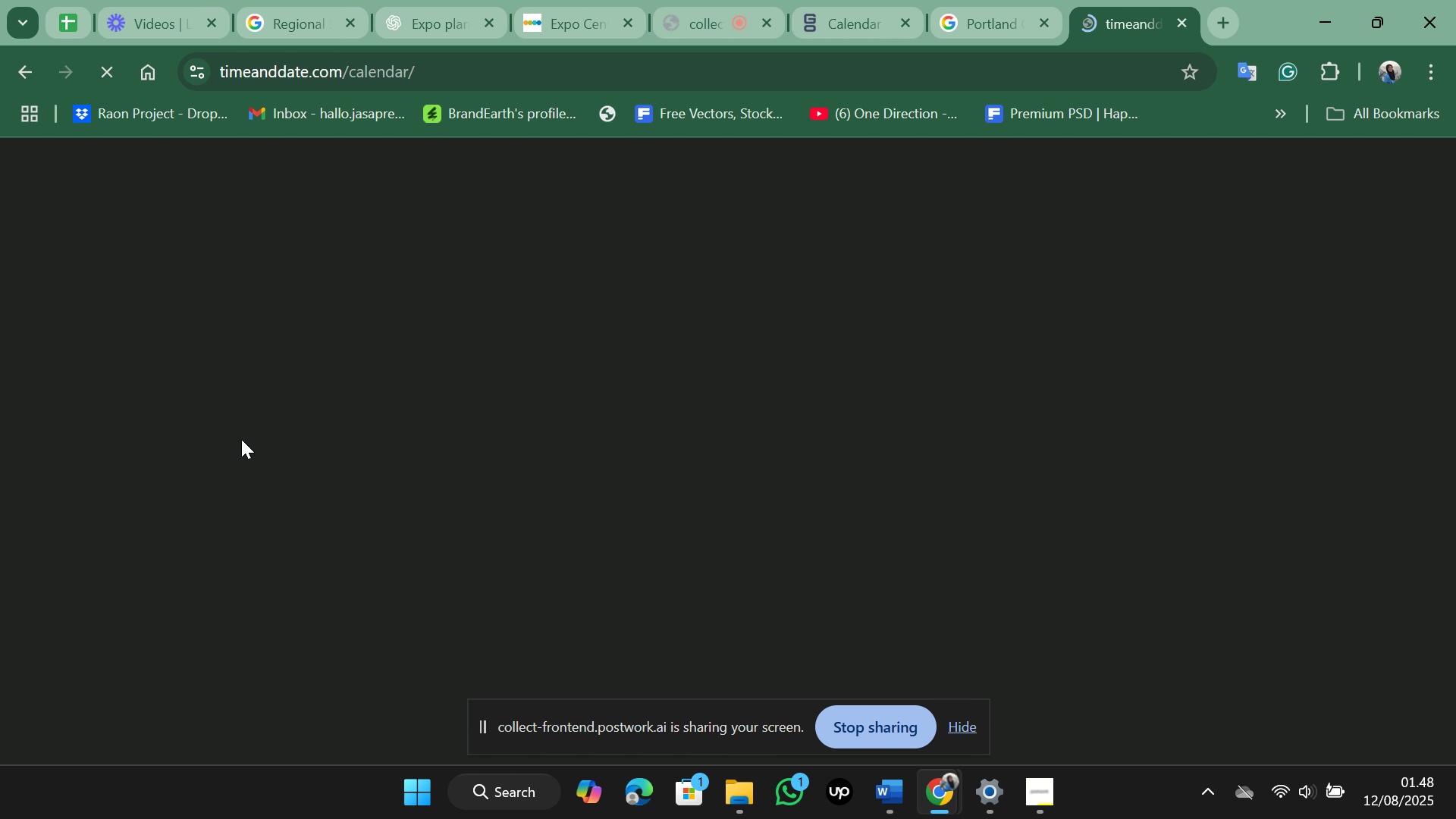 
scroll: coordinate [541, 270], scroll_direction: down, amount: 5.0
 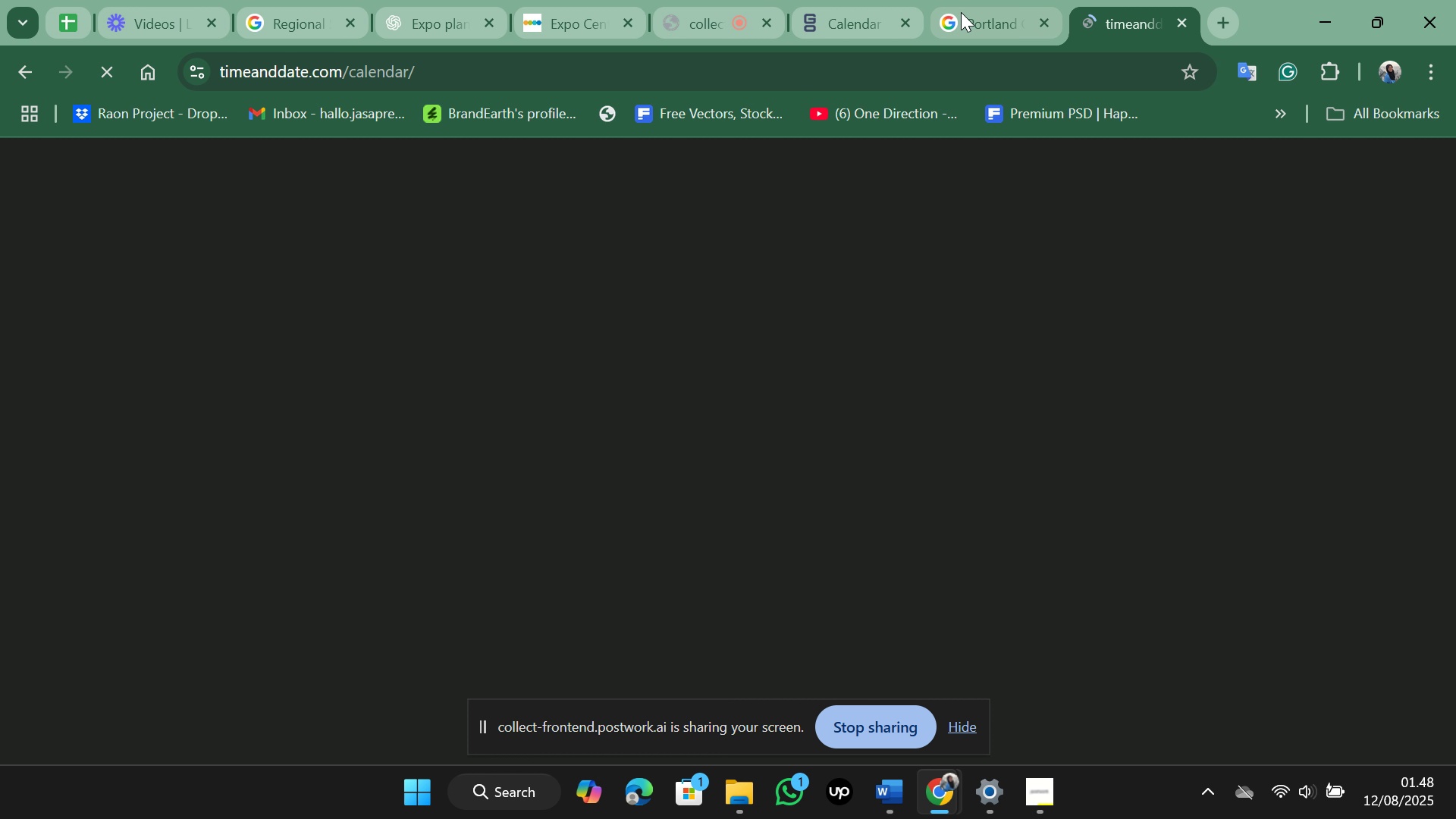 
left_click([976, 0])
 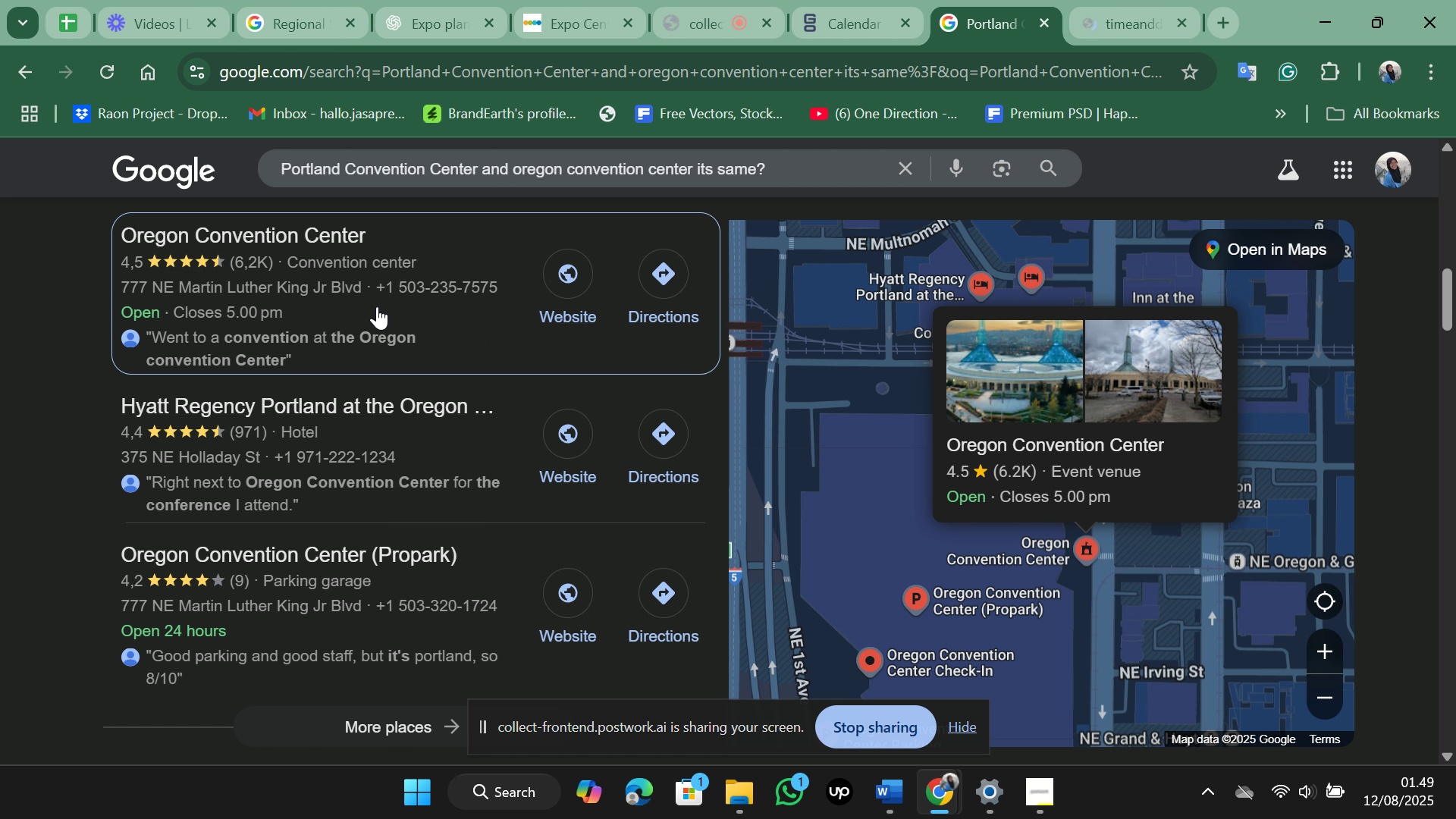 
wait(13.8)
 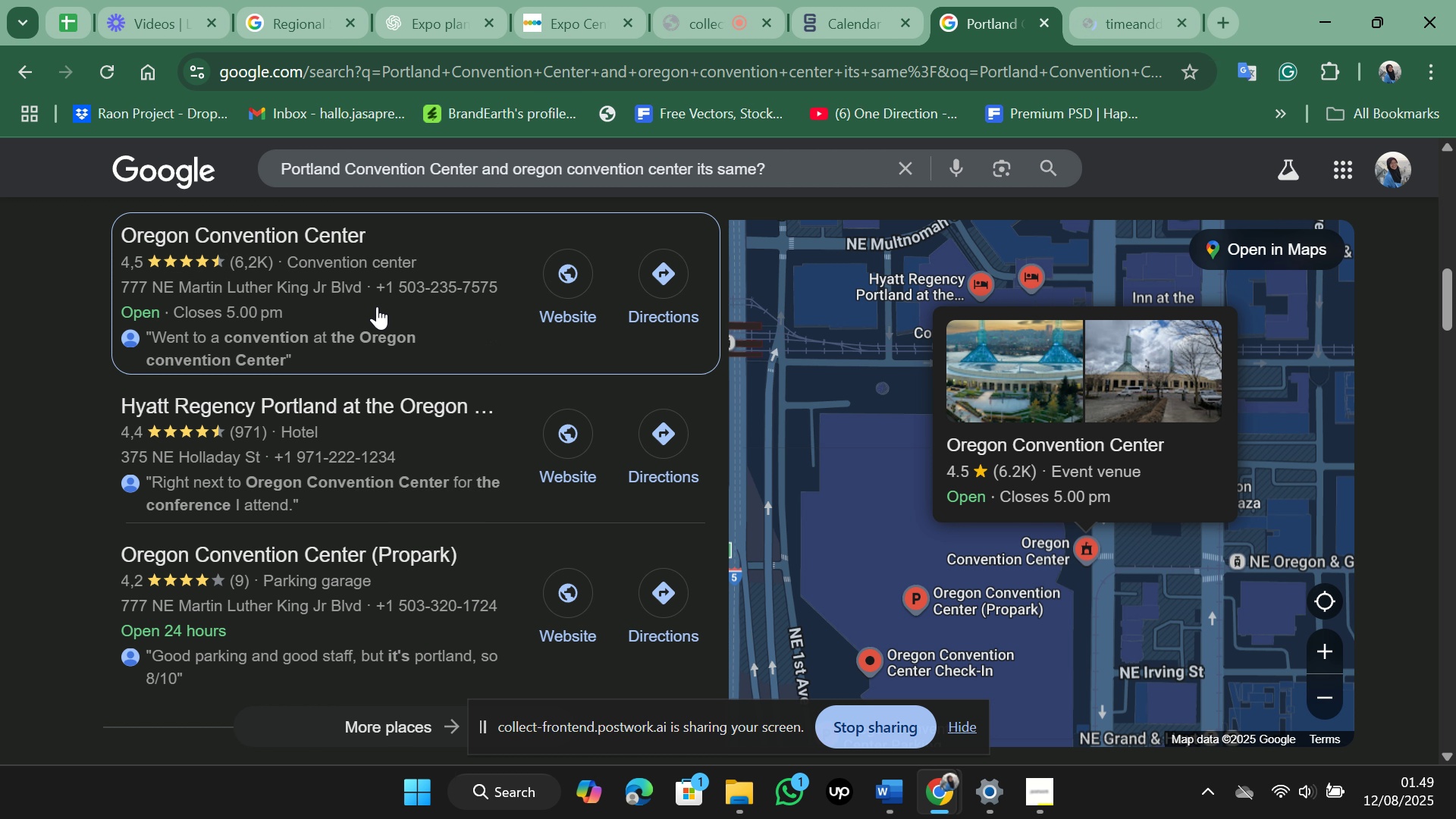 
left_click([1120, 21])
 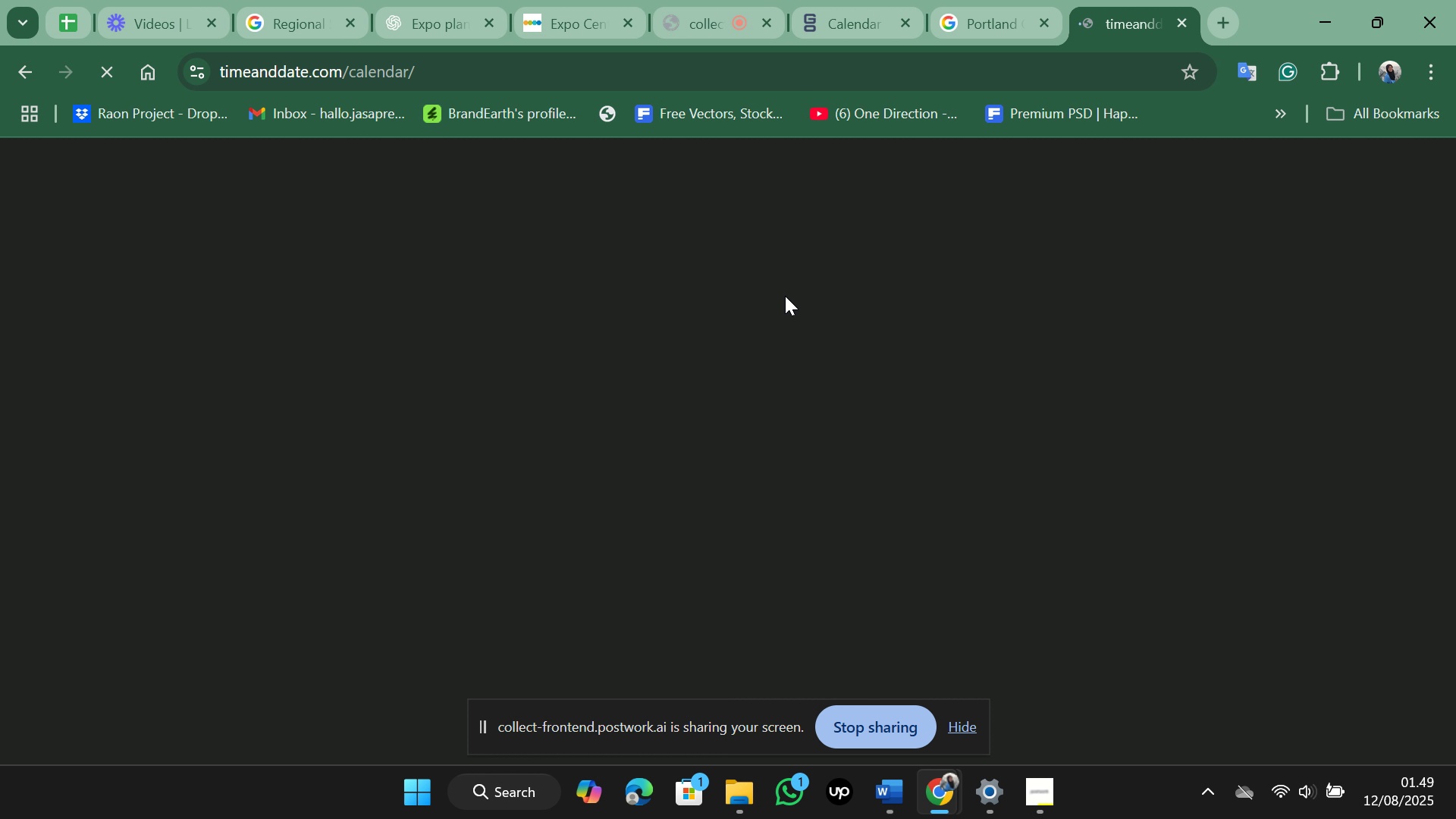 
wait(9.58)
 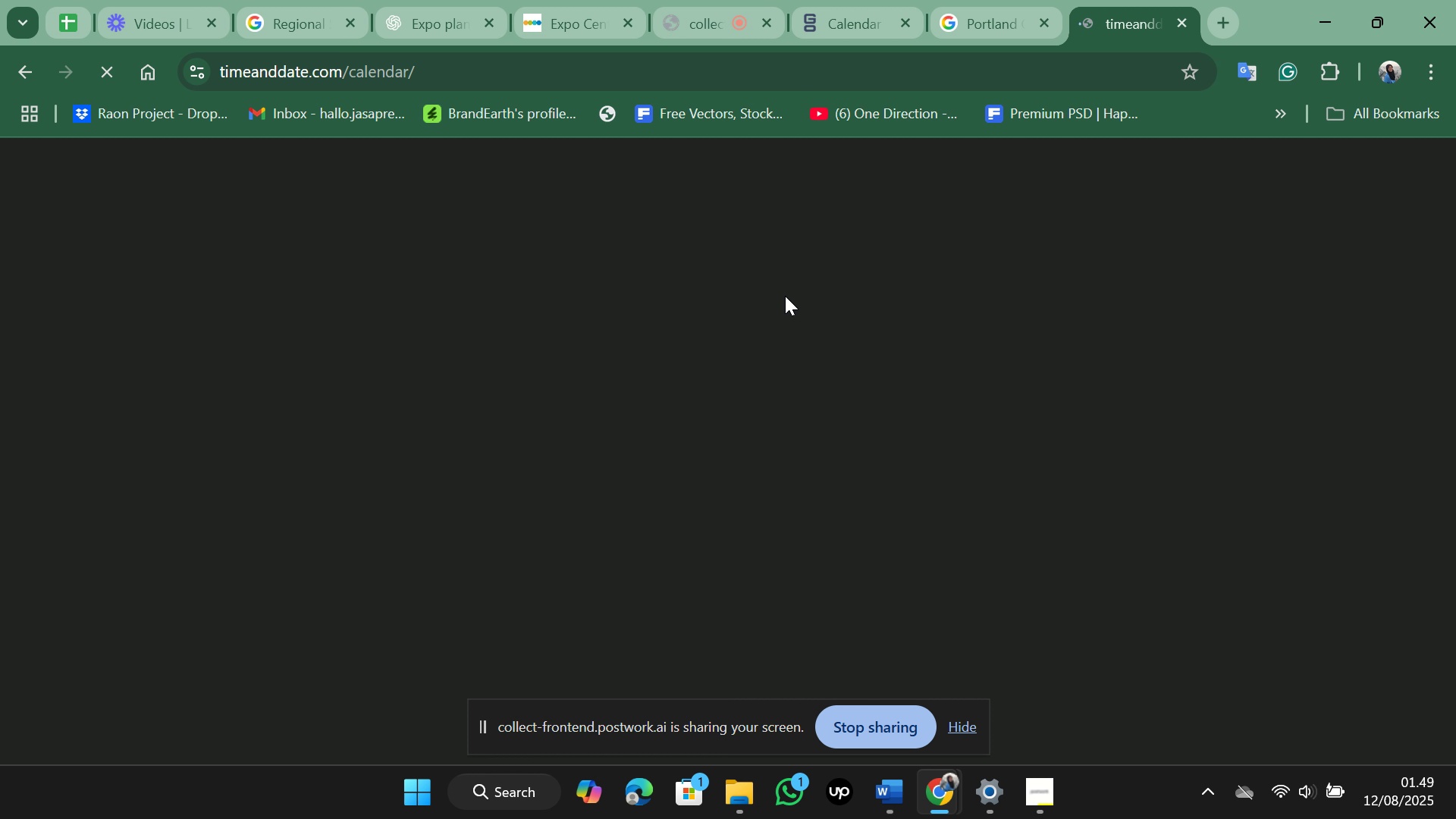 
left_click([973, 17])
 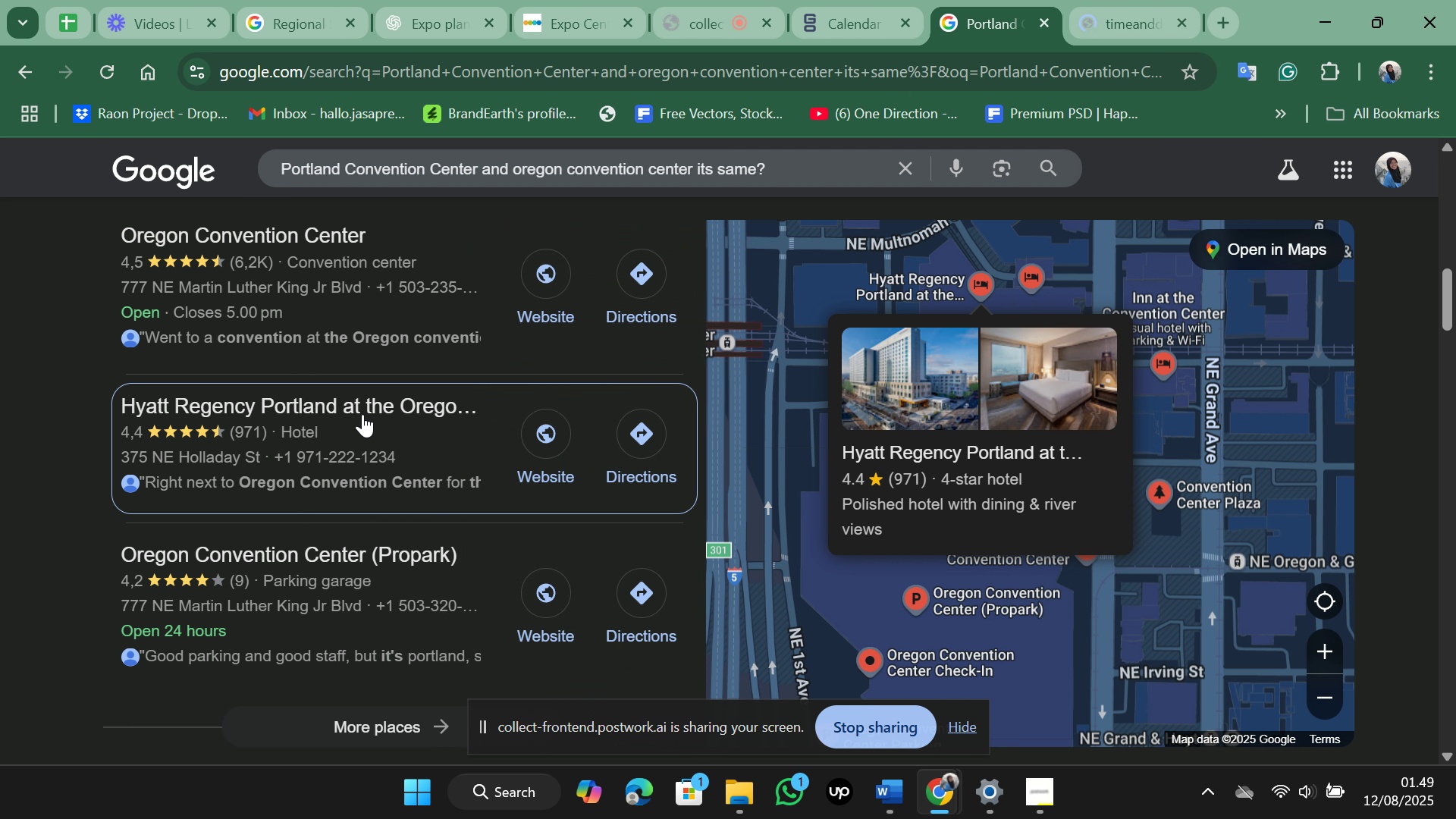 
scroll: coordinate [215, 357], scroll_direction: up, amount: 6.0
 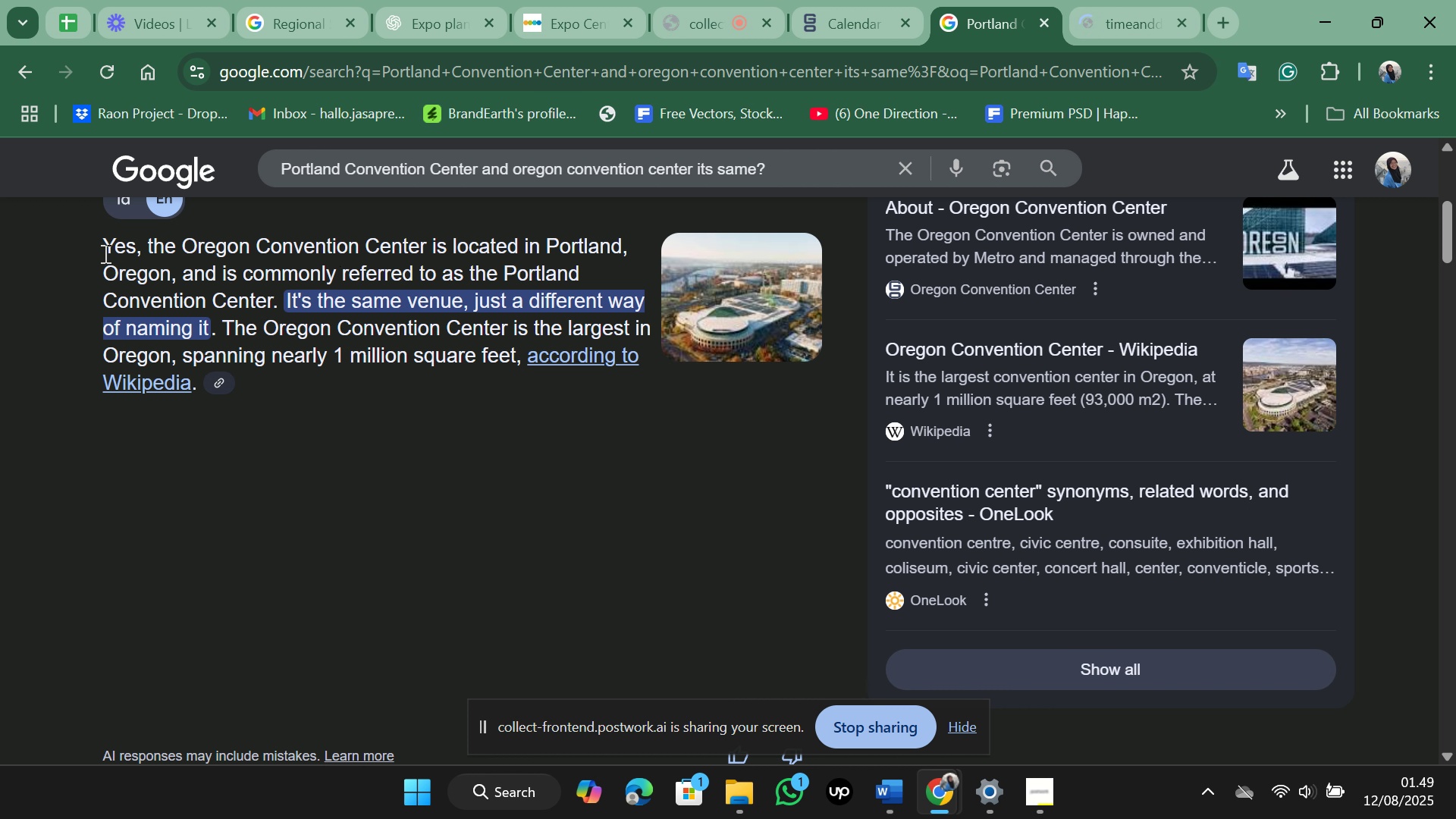 
wait(6.01)
 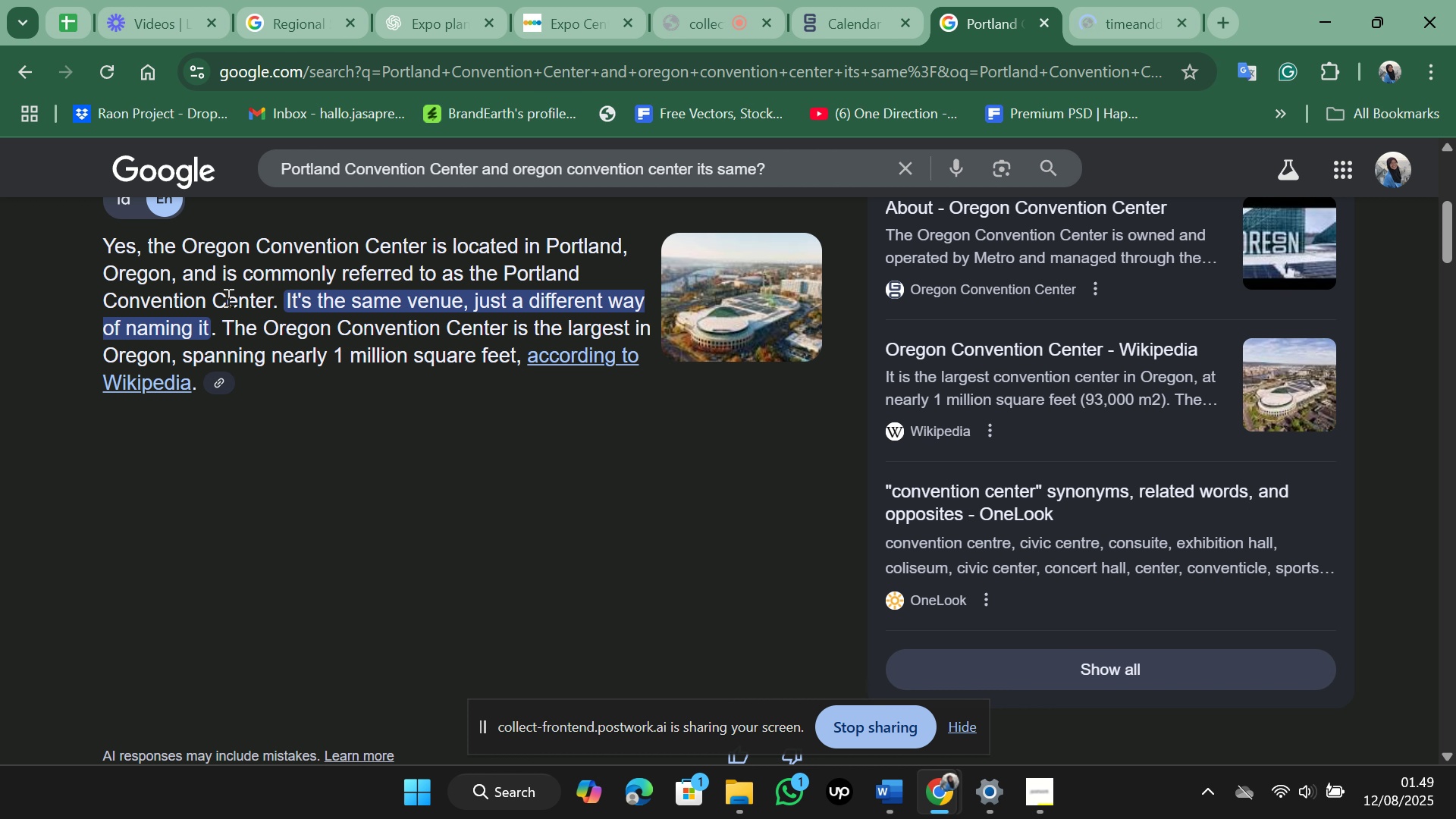 
scroll: coordinate [409, 300], scroll_direction: down, amount: 1.0
 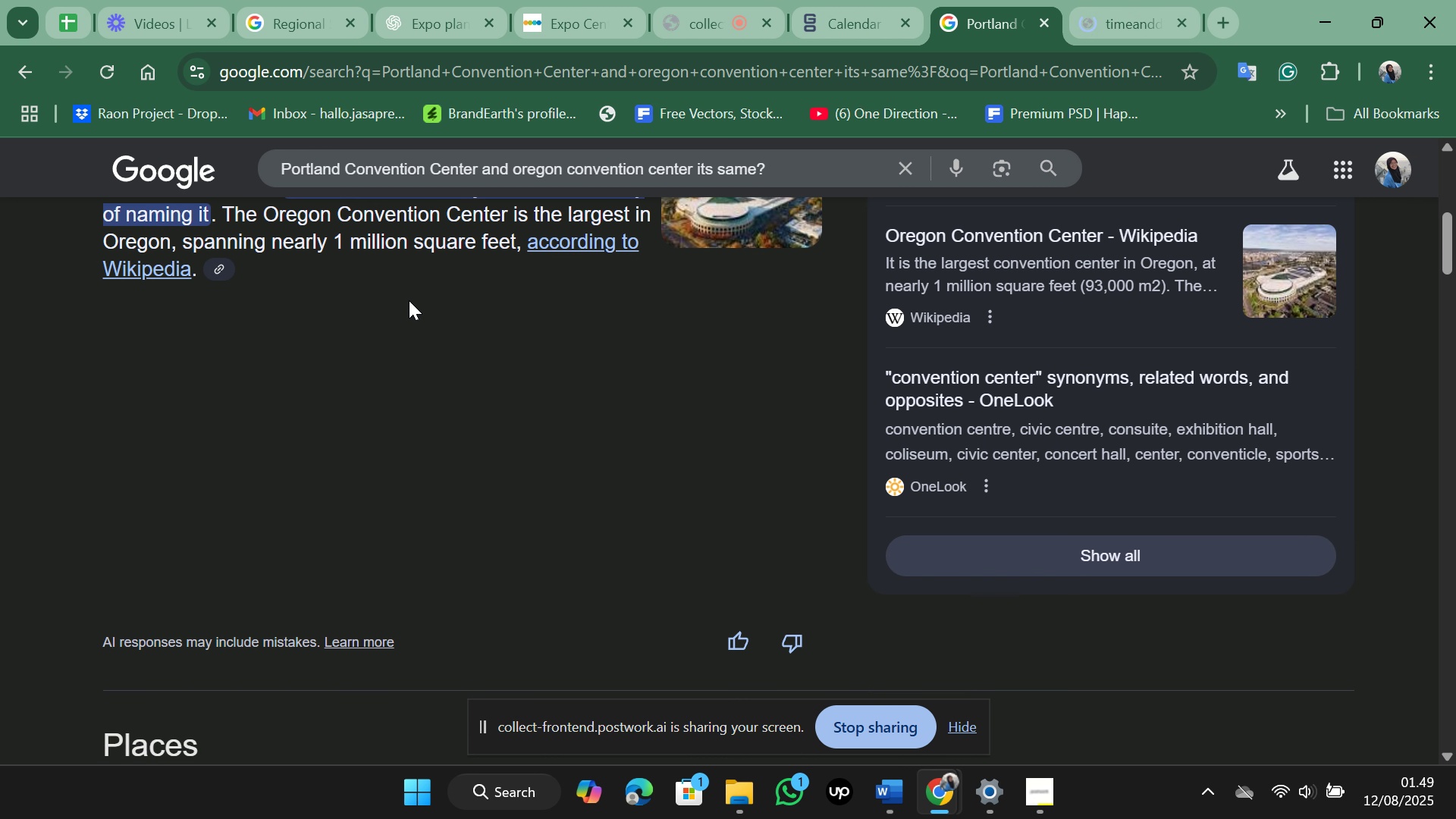 
scroll: coordinate [409, 300], scroll_direction: none, amount: 0.0
 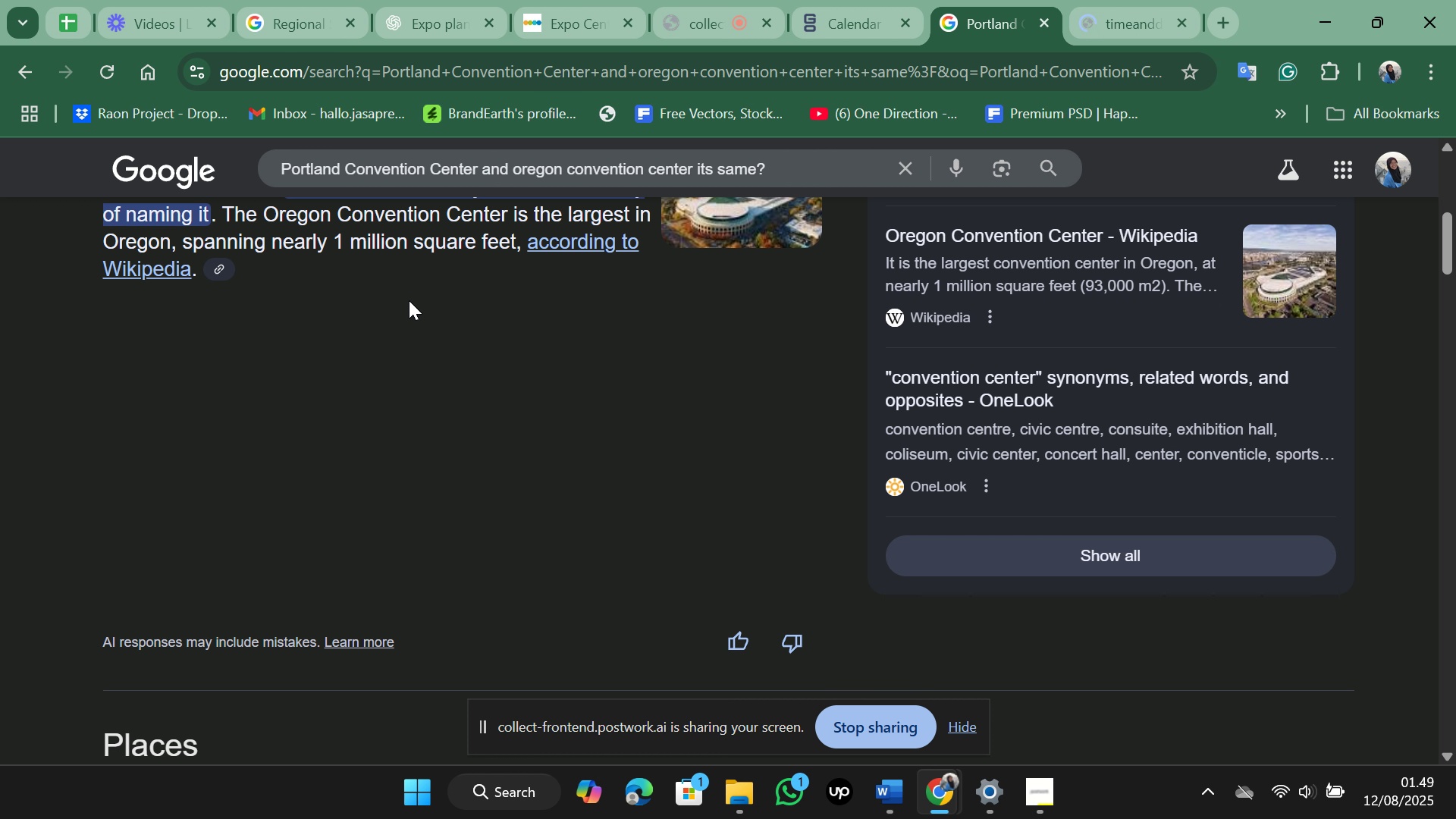 
wait(5.6)
 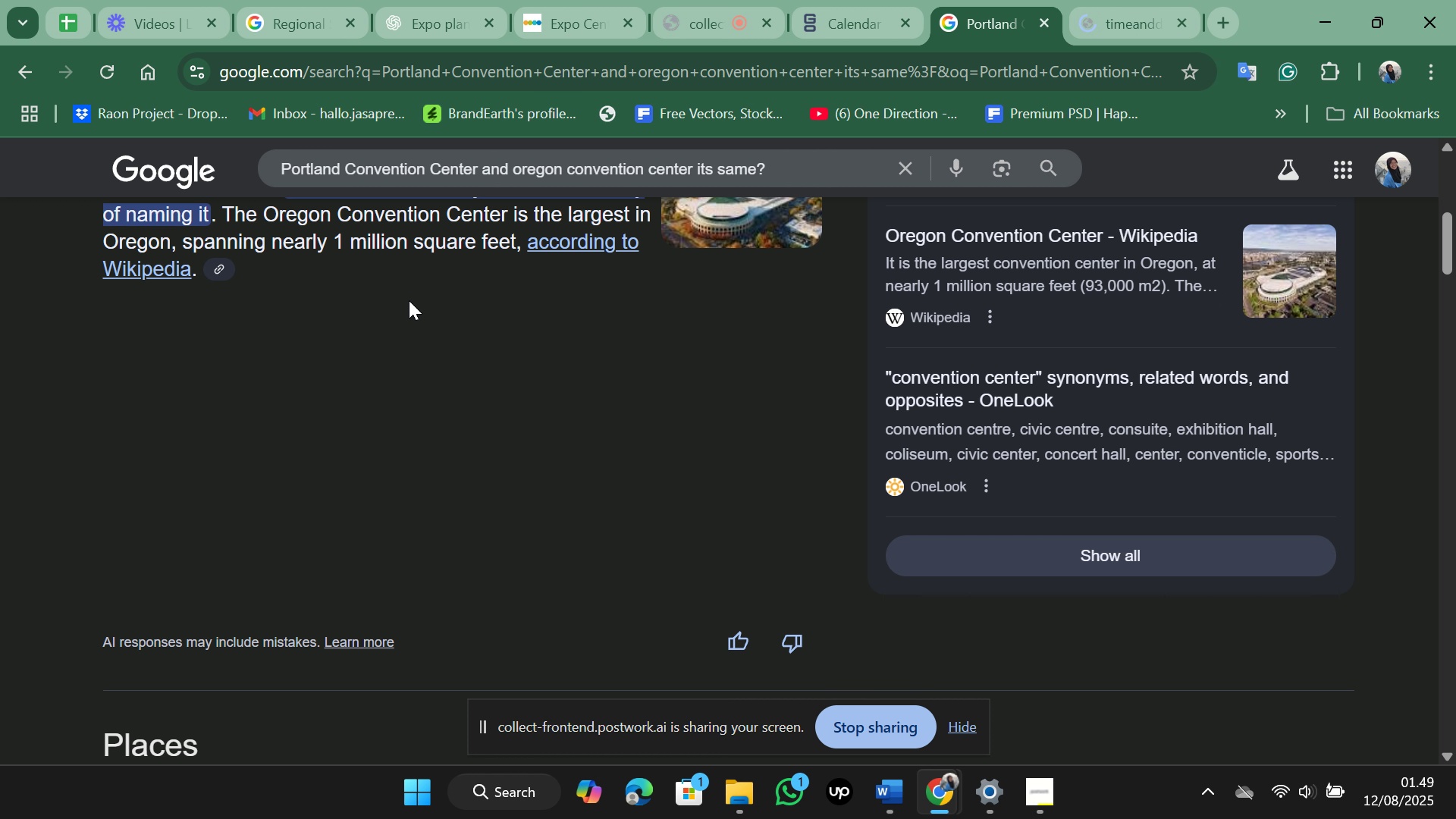 
scroll: coordinate [404, 303], scroll_direction: up, amount: 2.0
 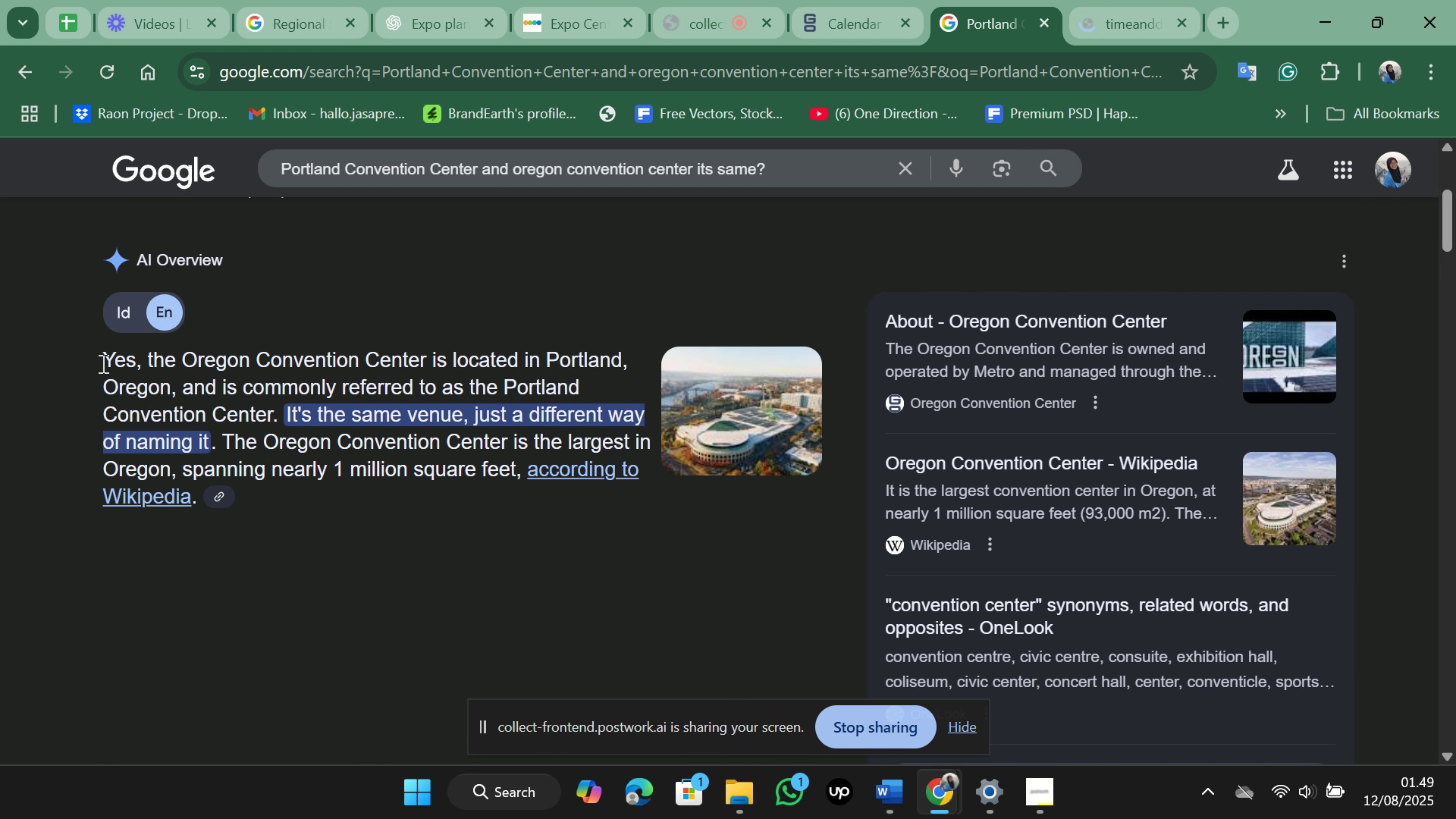 
left_click_drag(start_coordinate=[101, 363], to_coordinate=[511, 479])
 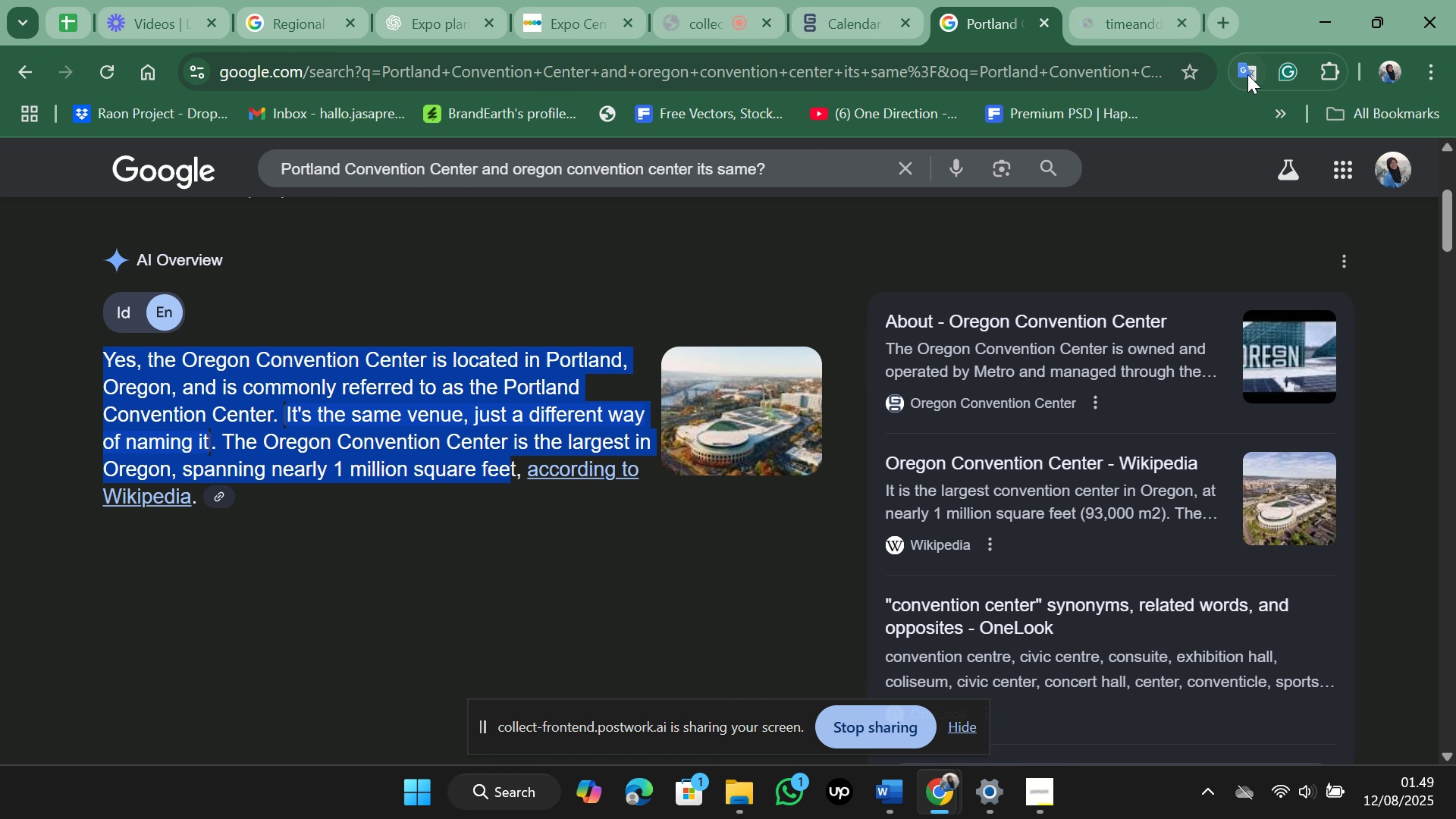 
left_click([1260, 64])
 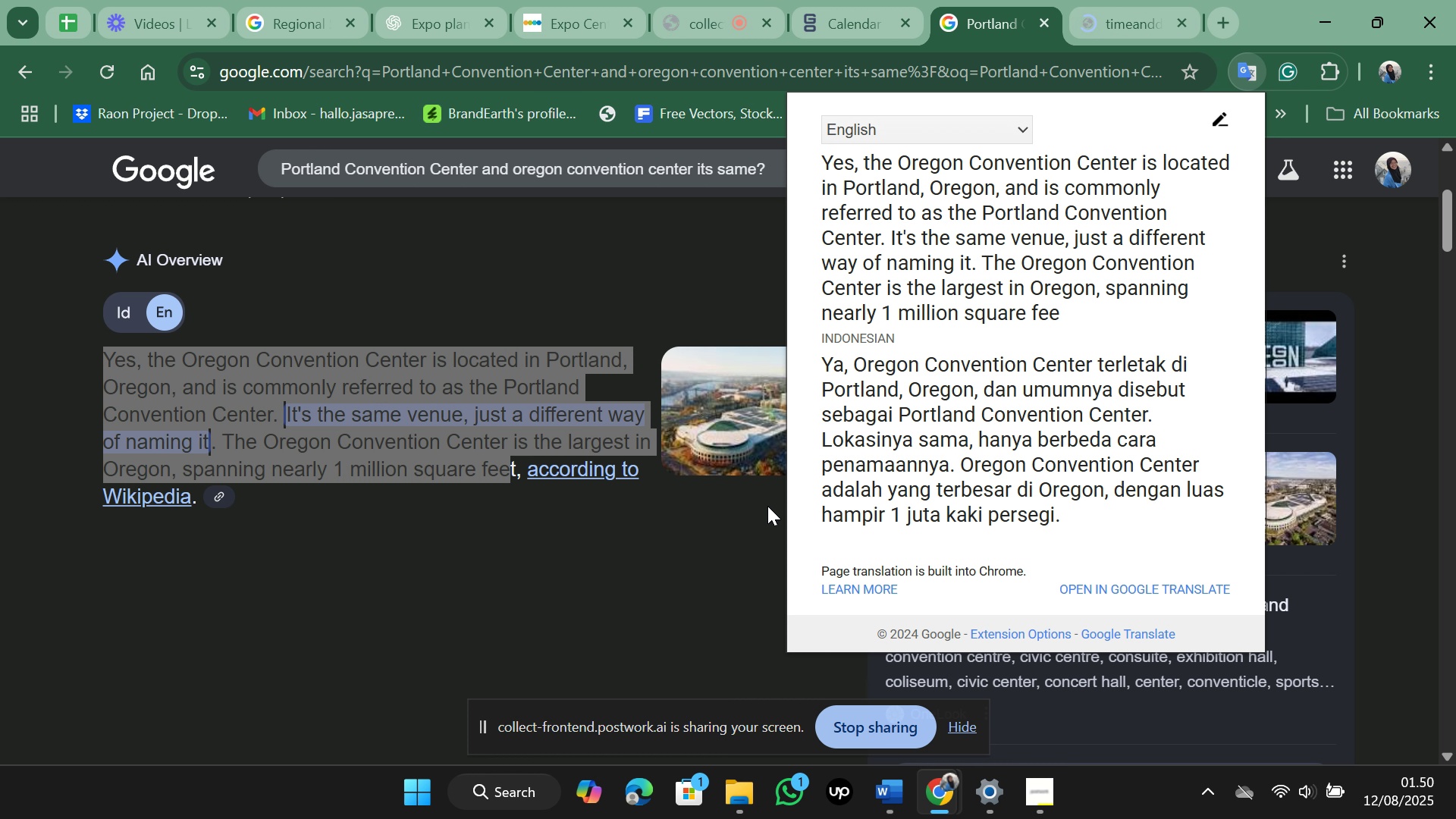 
wait(29.05)
 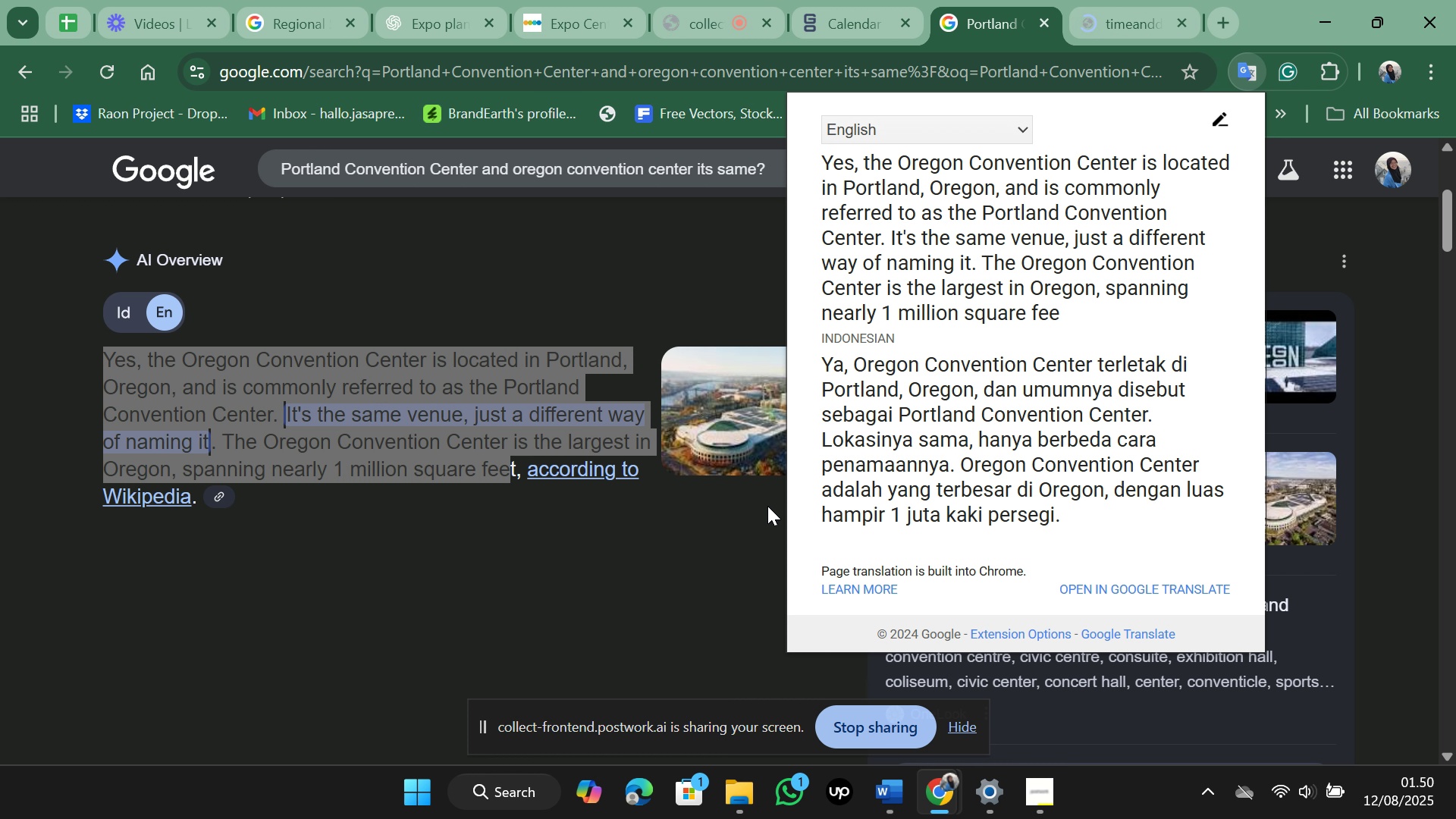 
left_click([767, 506])
 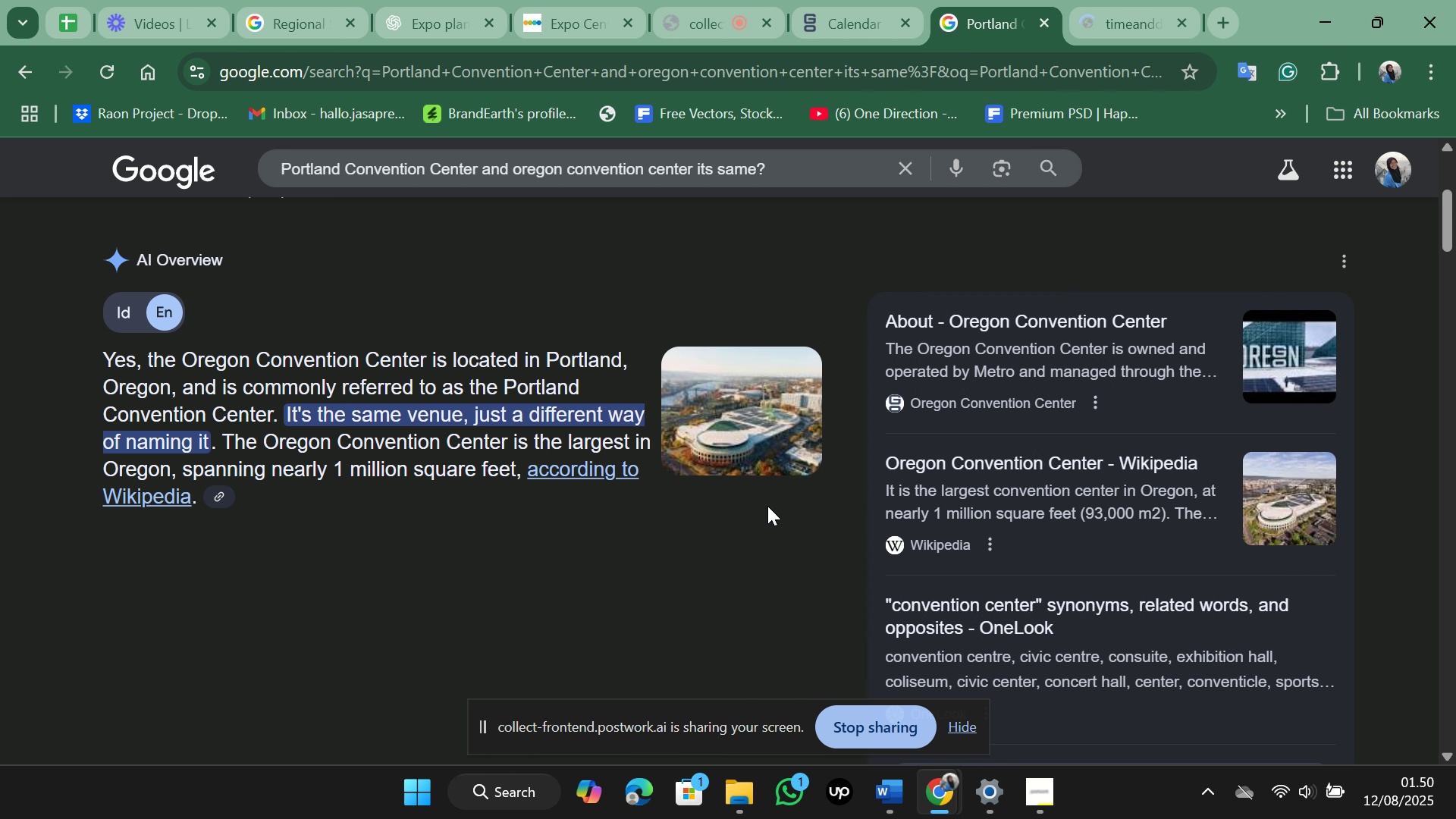 
scroll: coordinate [767, 506], scroll_direction: down, amount: 7.0
 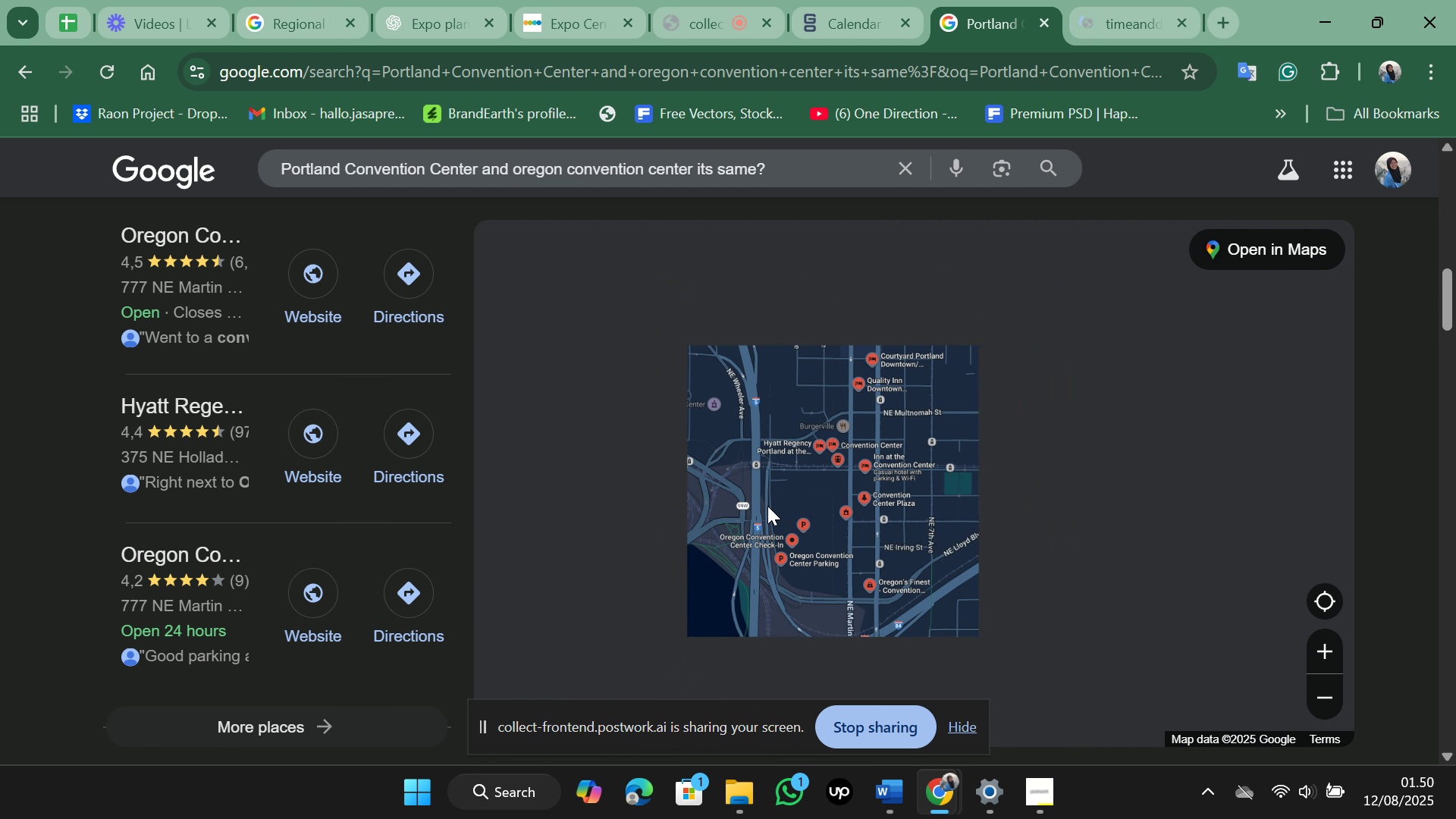 
wait(7.07)
 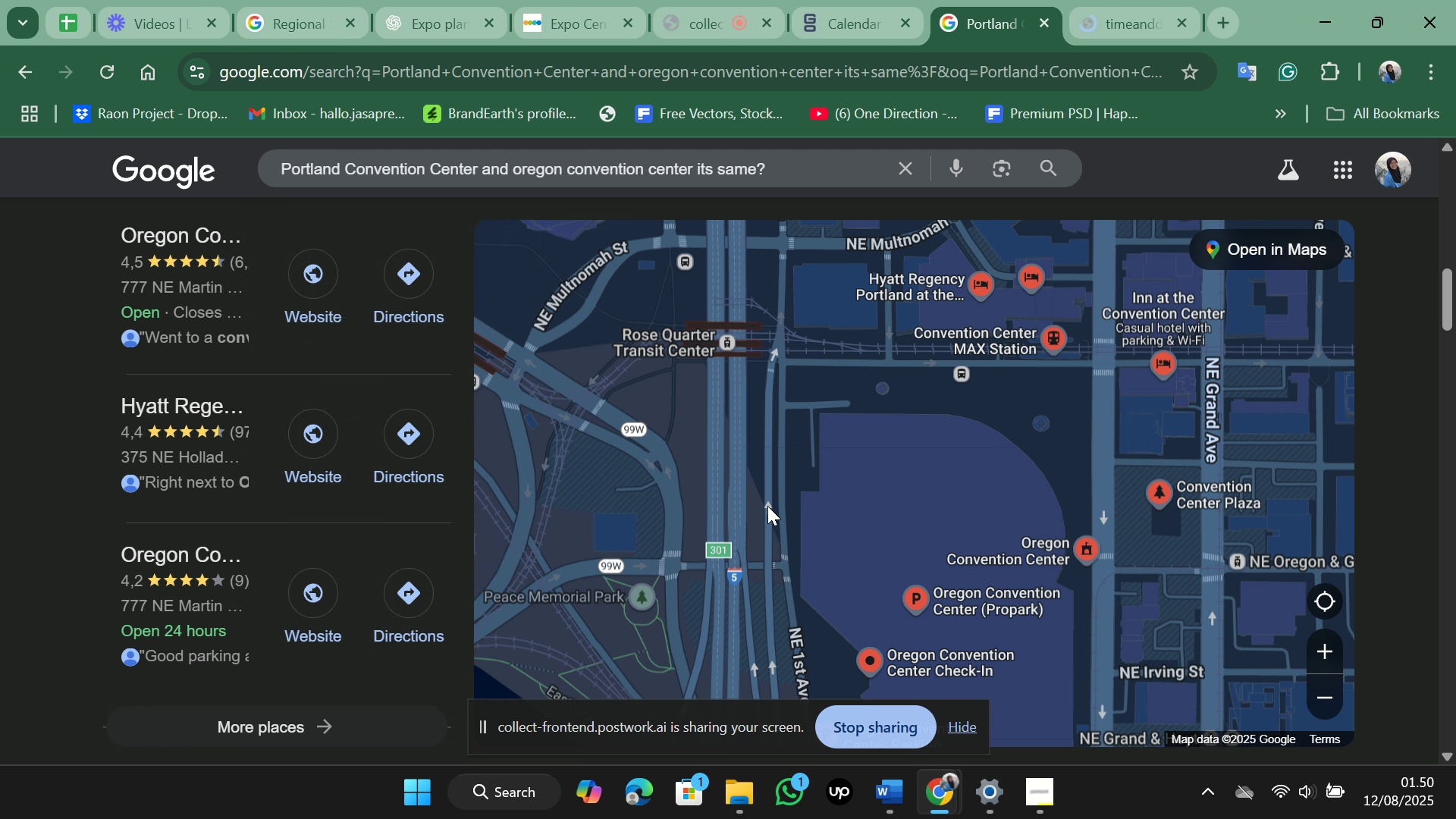 
scroll: coordinate [212, 524], scroll_direction: down, amount: 2.0
 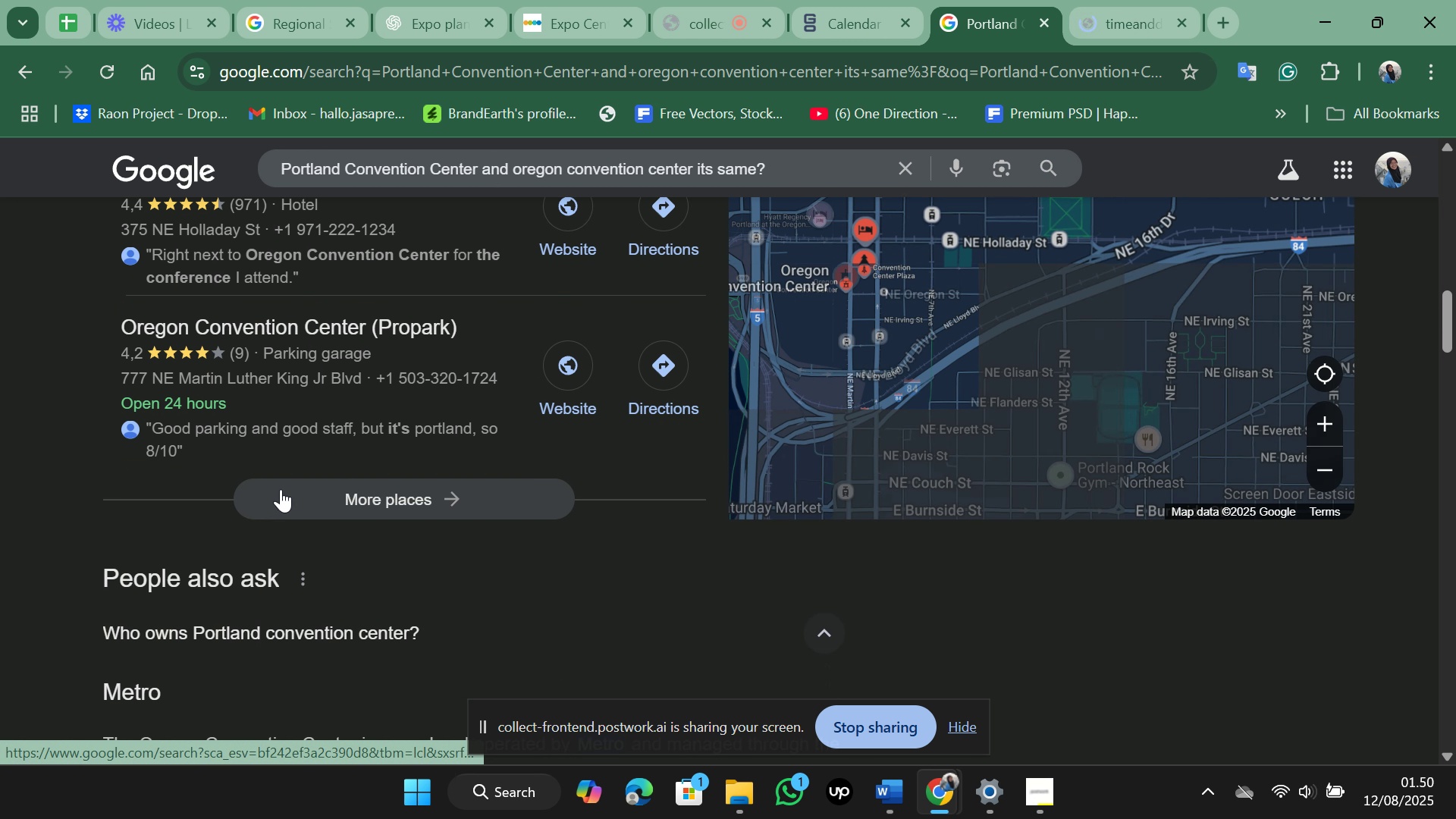 
left_click([289, 504])
 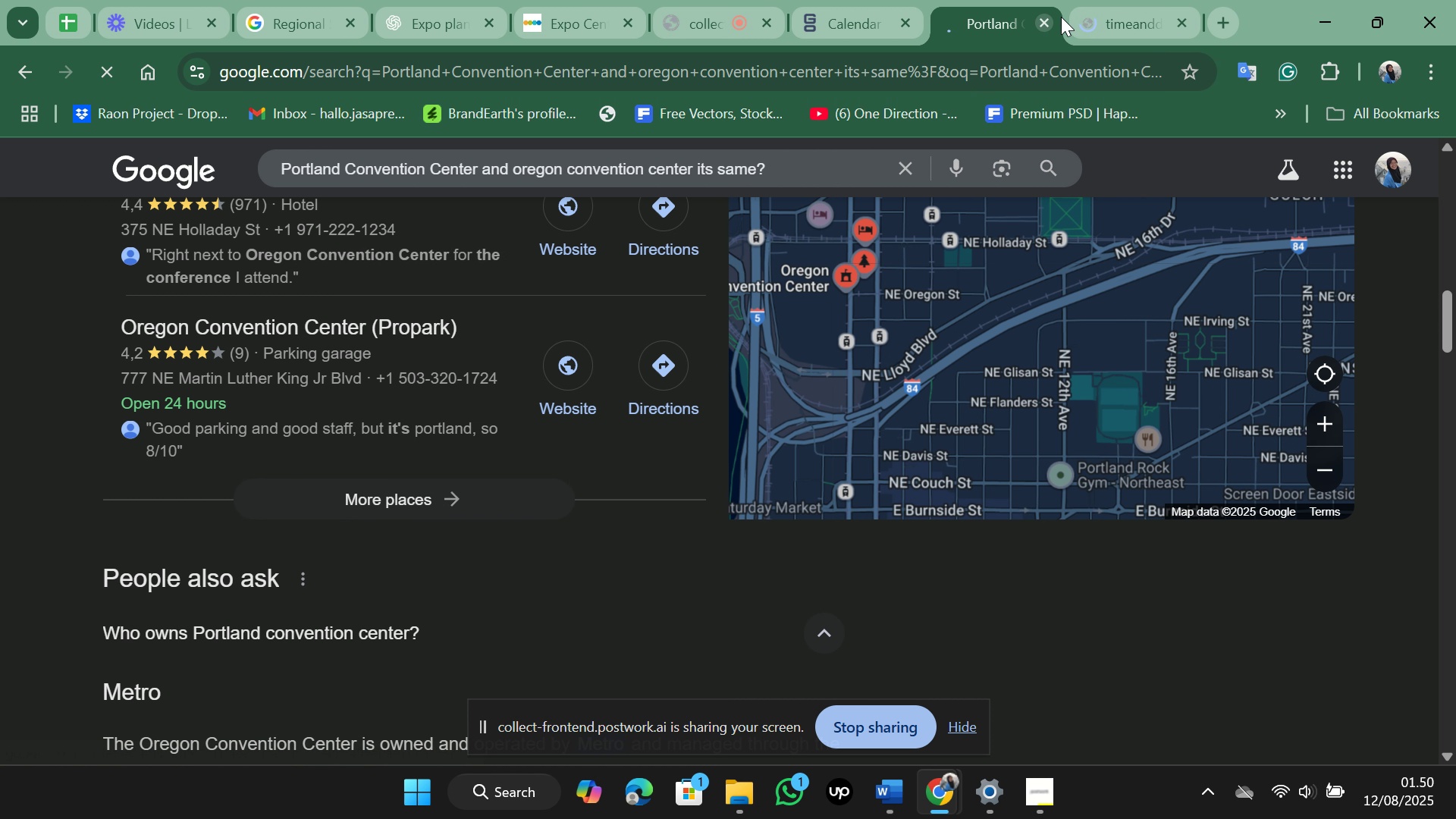 
left_click([1122, 0])
 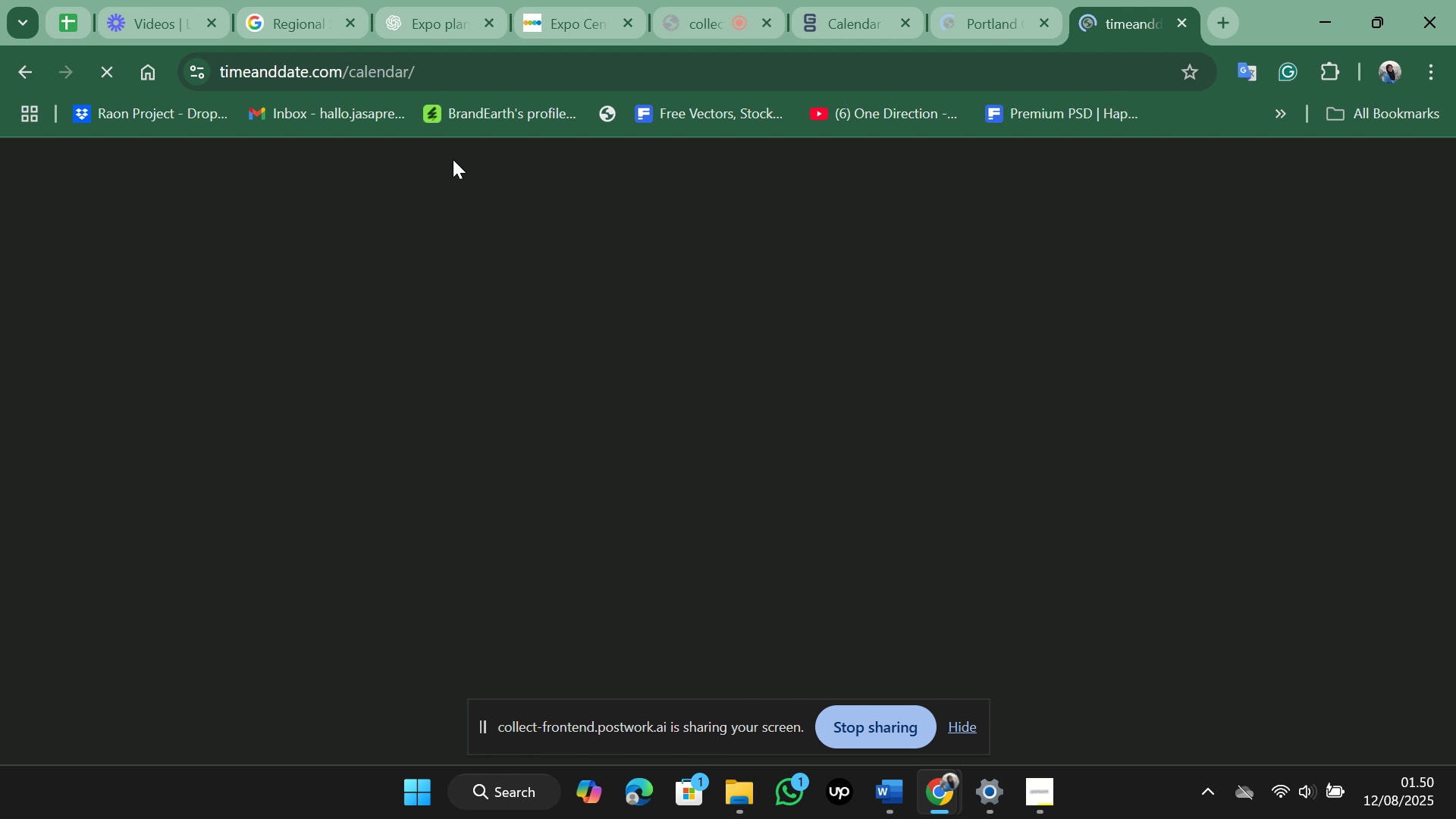 
left_click([27, 75])
 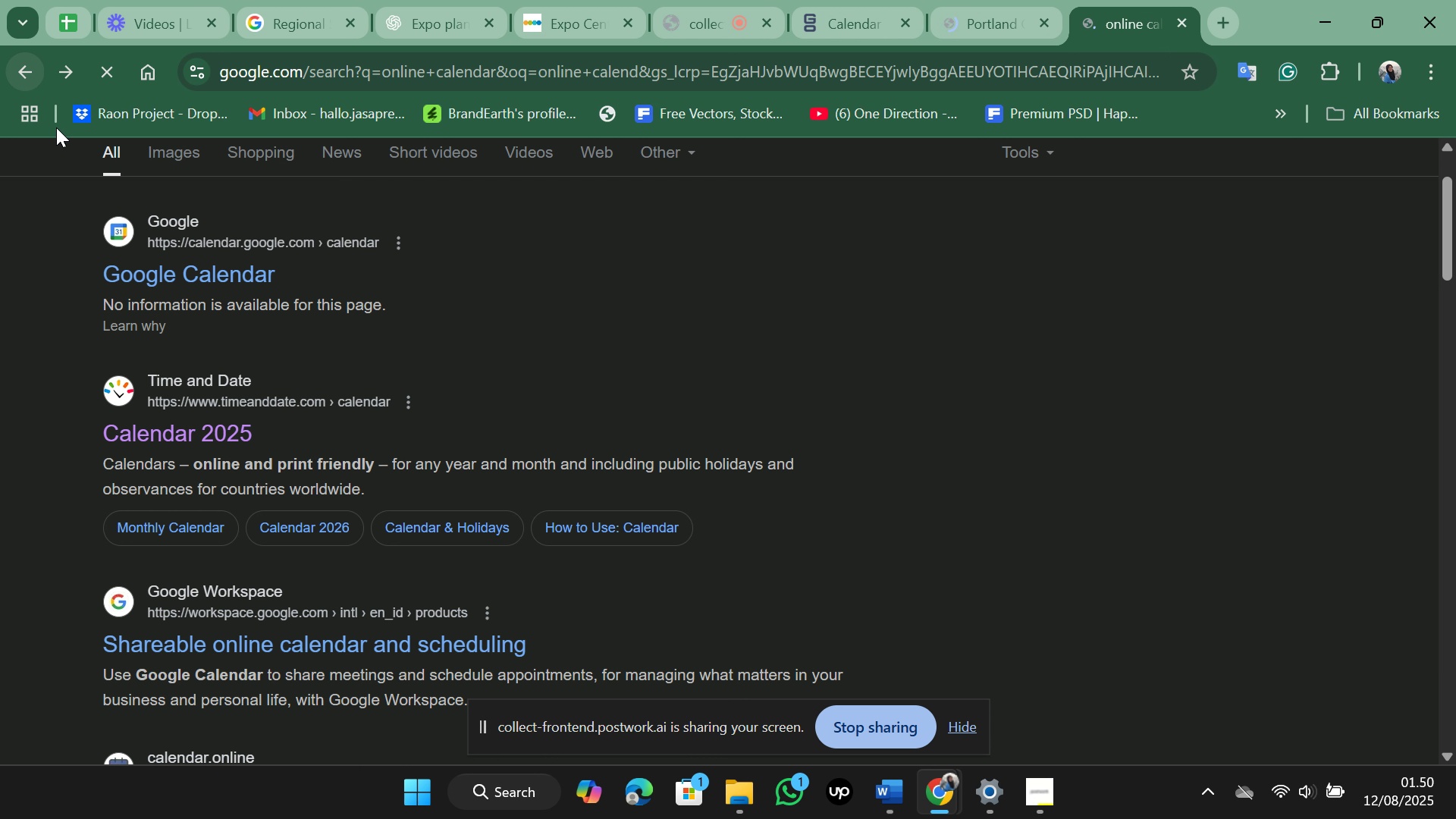 
scroll: coordinate [315, 418], scroll_direction: down, amount: 3.0
 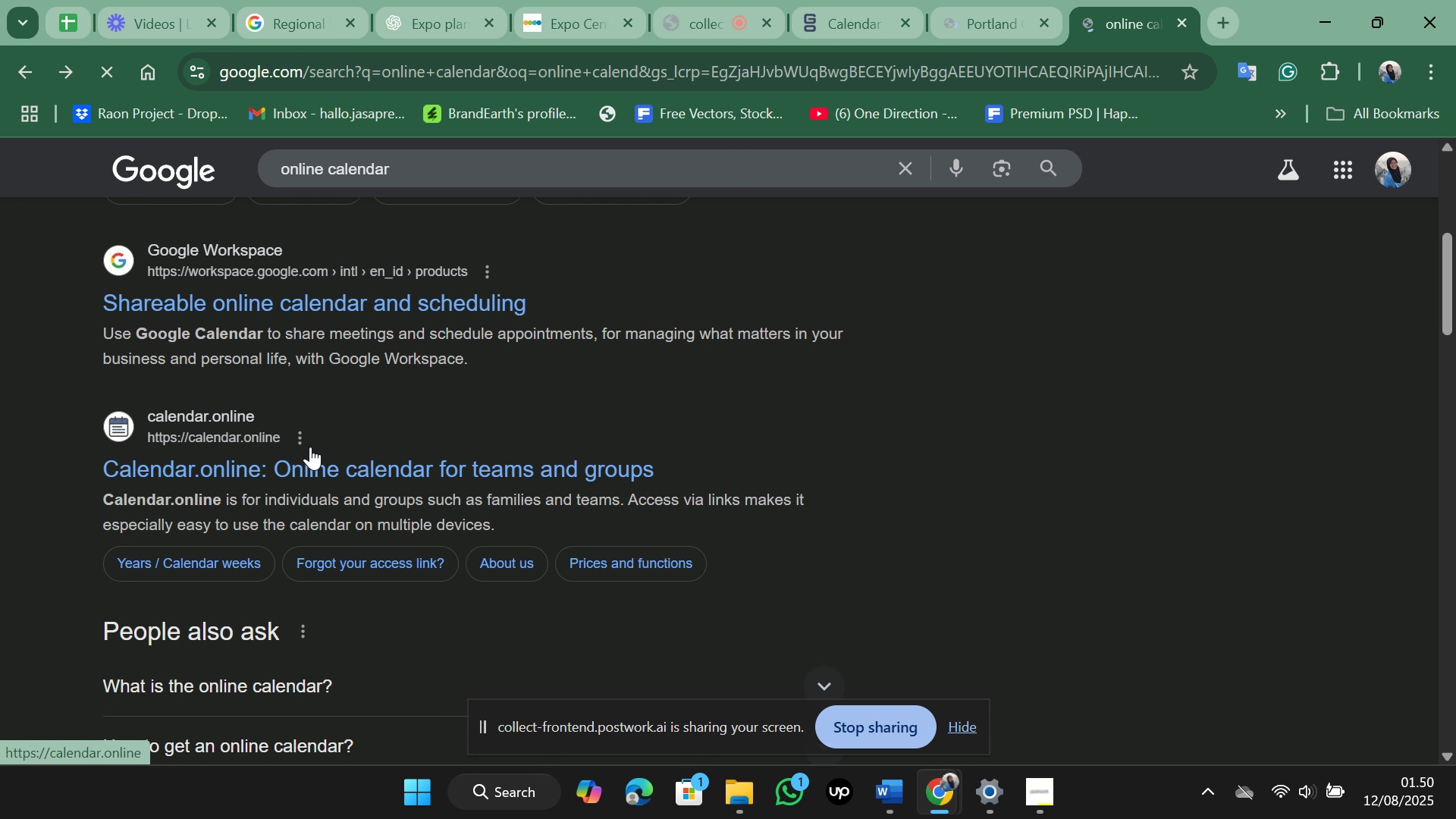 
left_click([310, 447])
 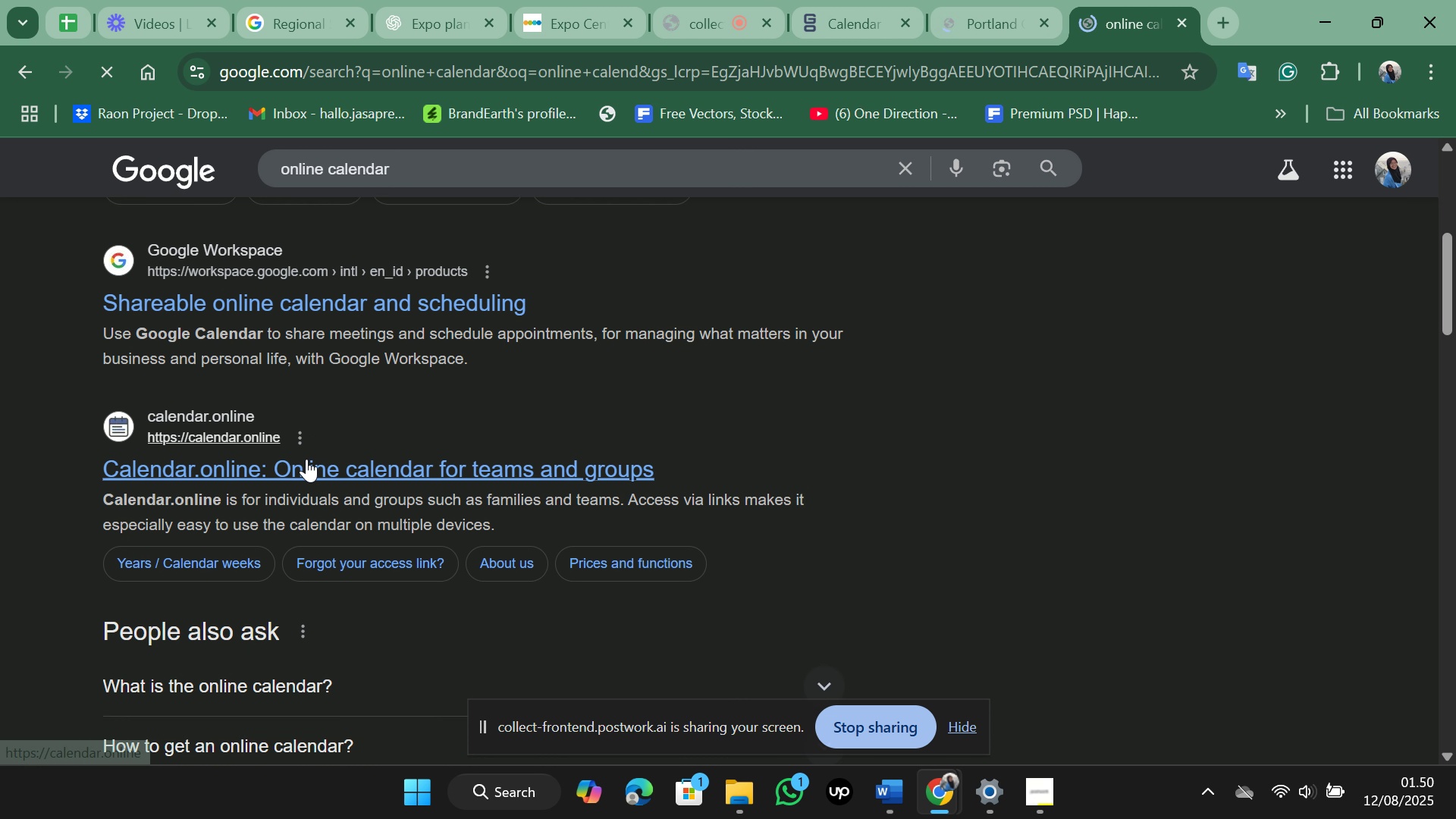 
left_click([306, 459])
 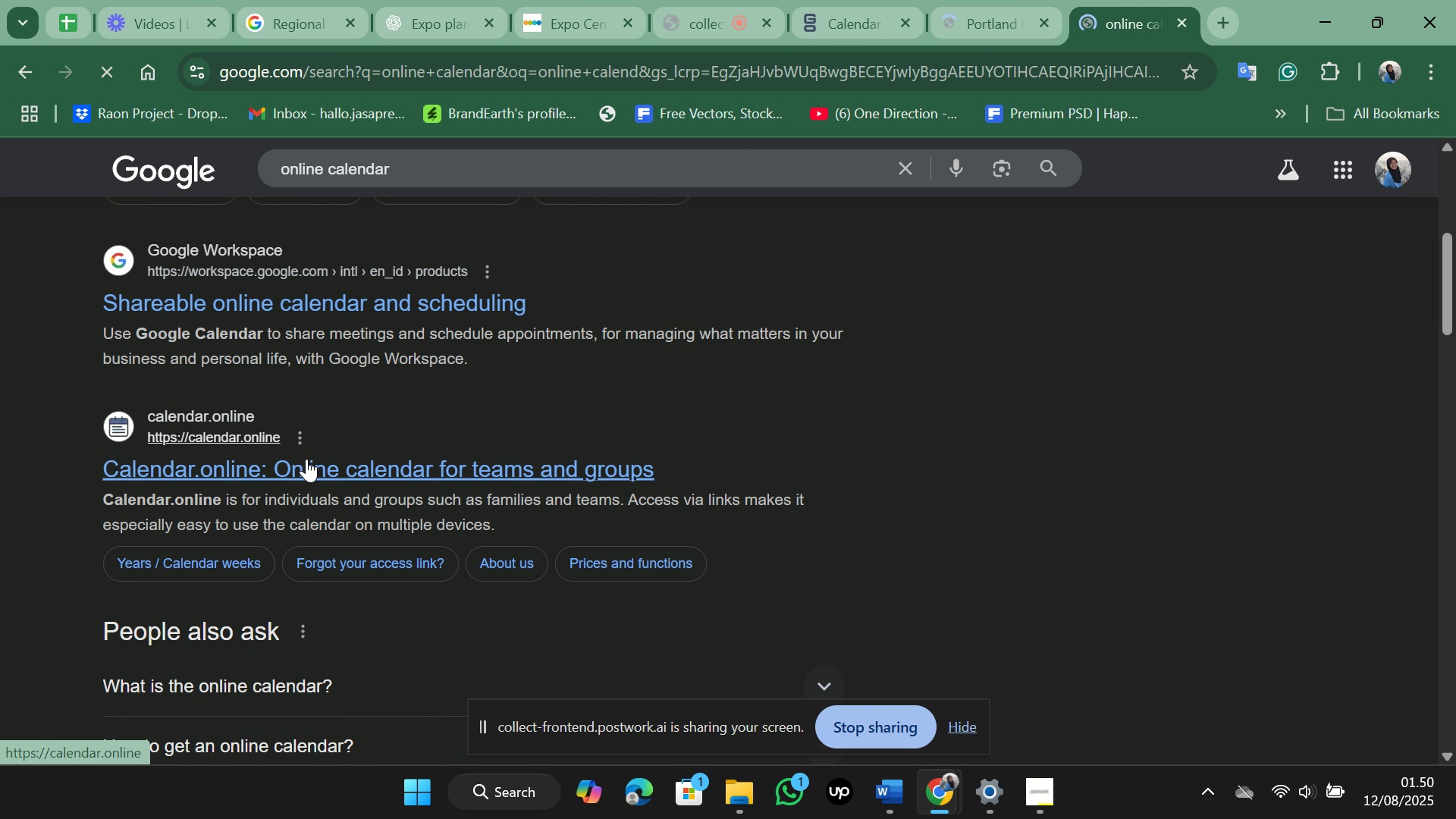 
scroll: coordinate [306, 459], scroll_direction: down, amount: 3.0
 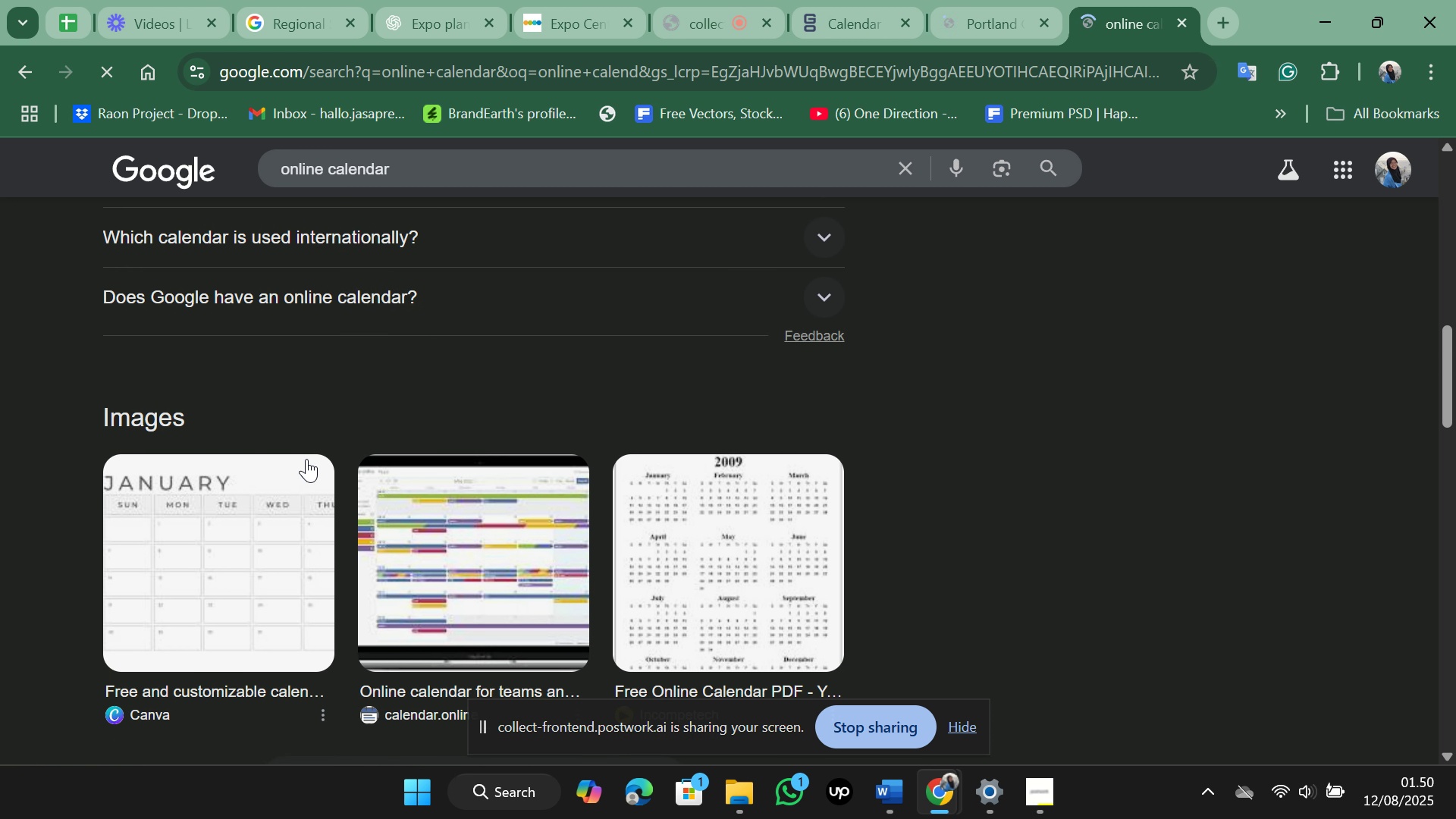 
scroll: coordinate [306, 459], scroll_direction: up, amount: 6.0
 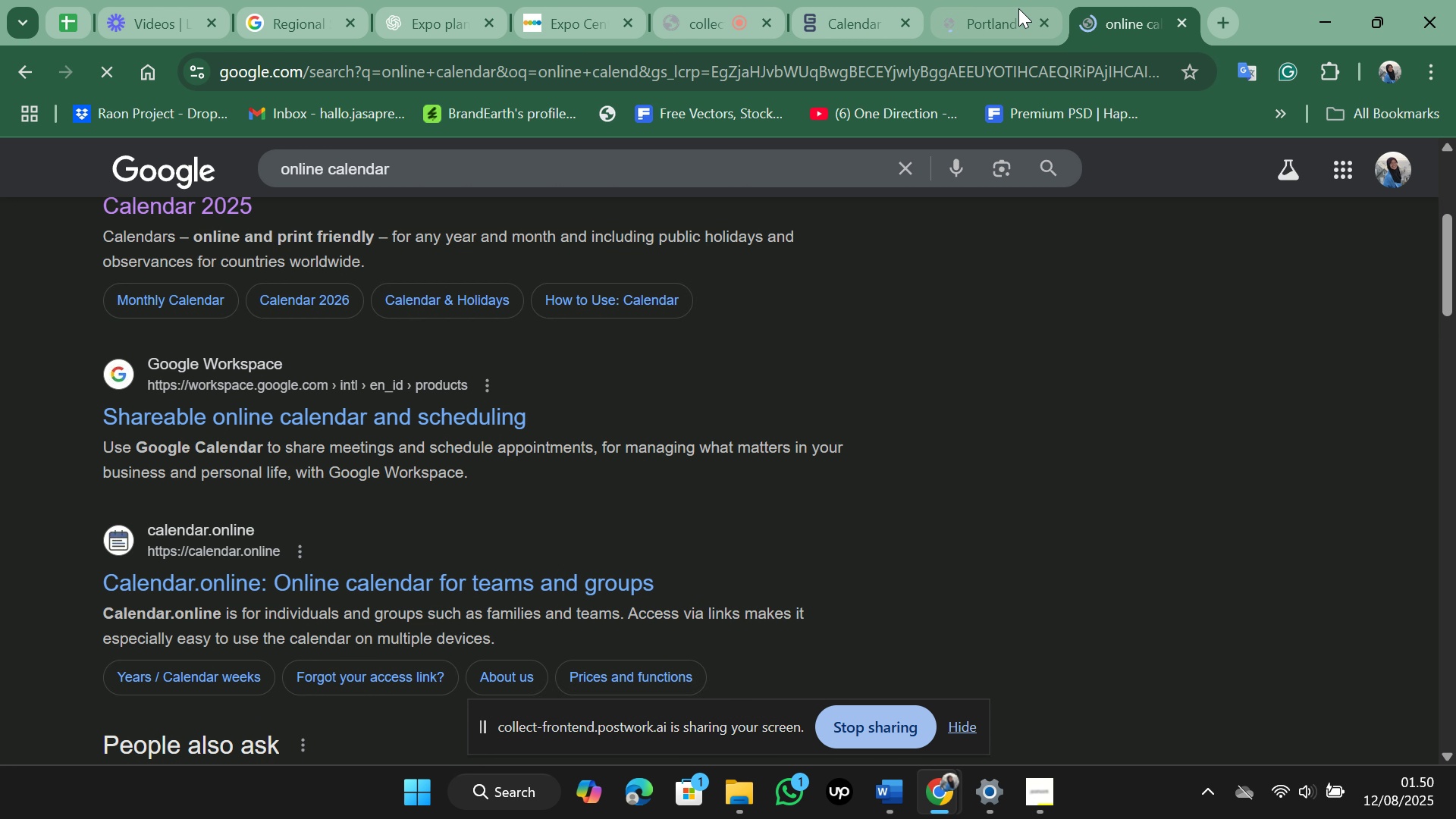 
left_click([1018, 8])
 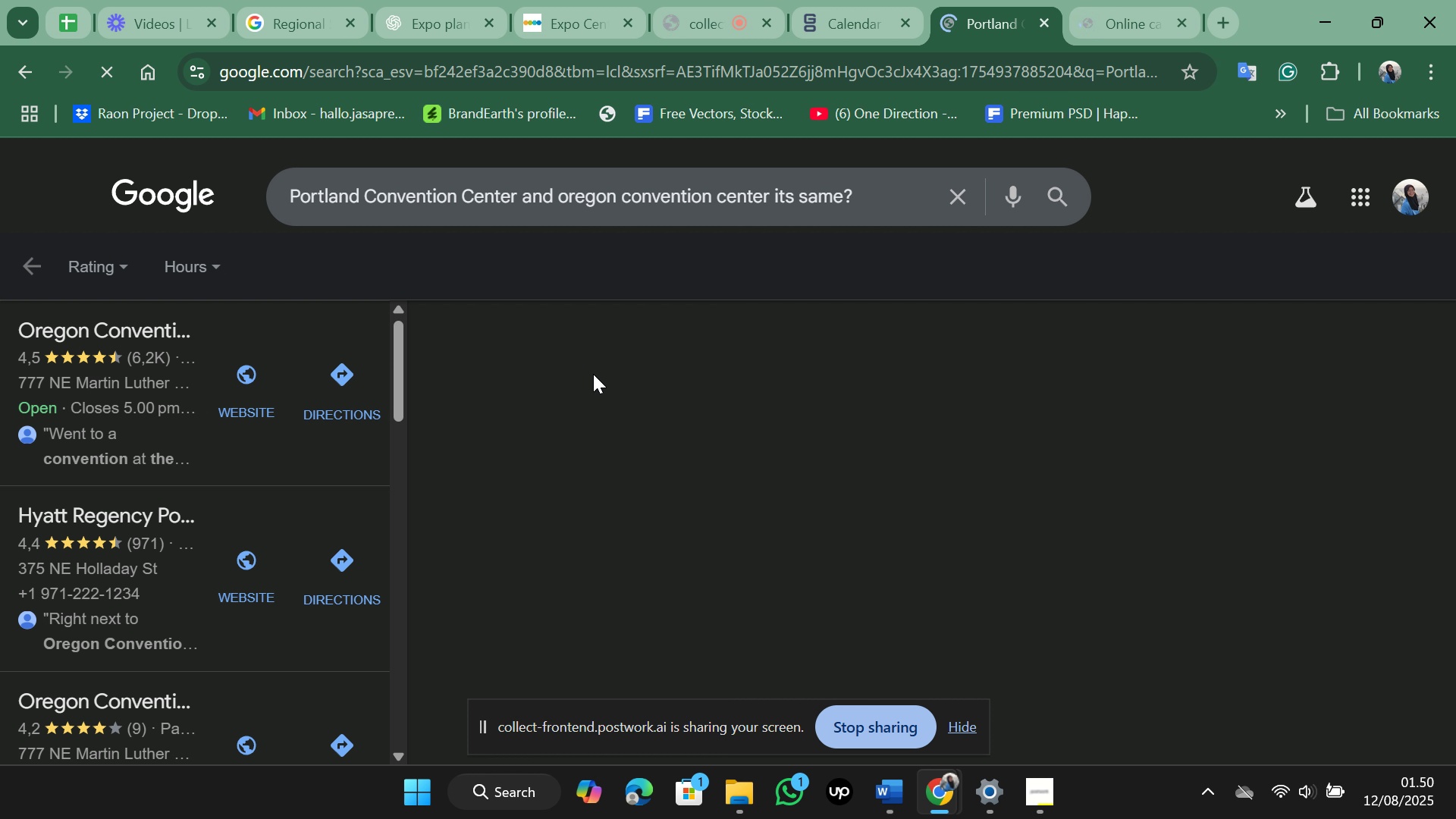 
scroll: coordinate [278, 375], scroll_direction: down, amount: 3.0
 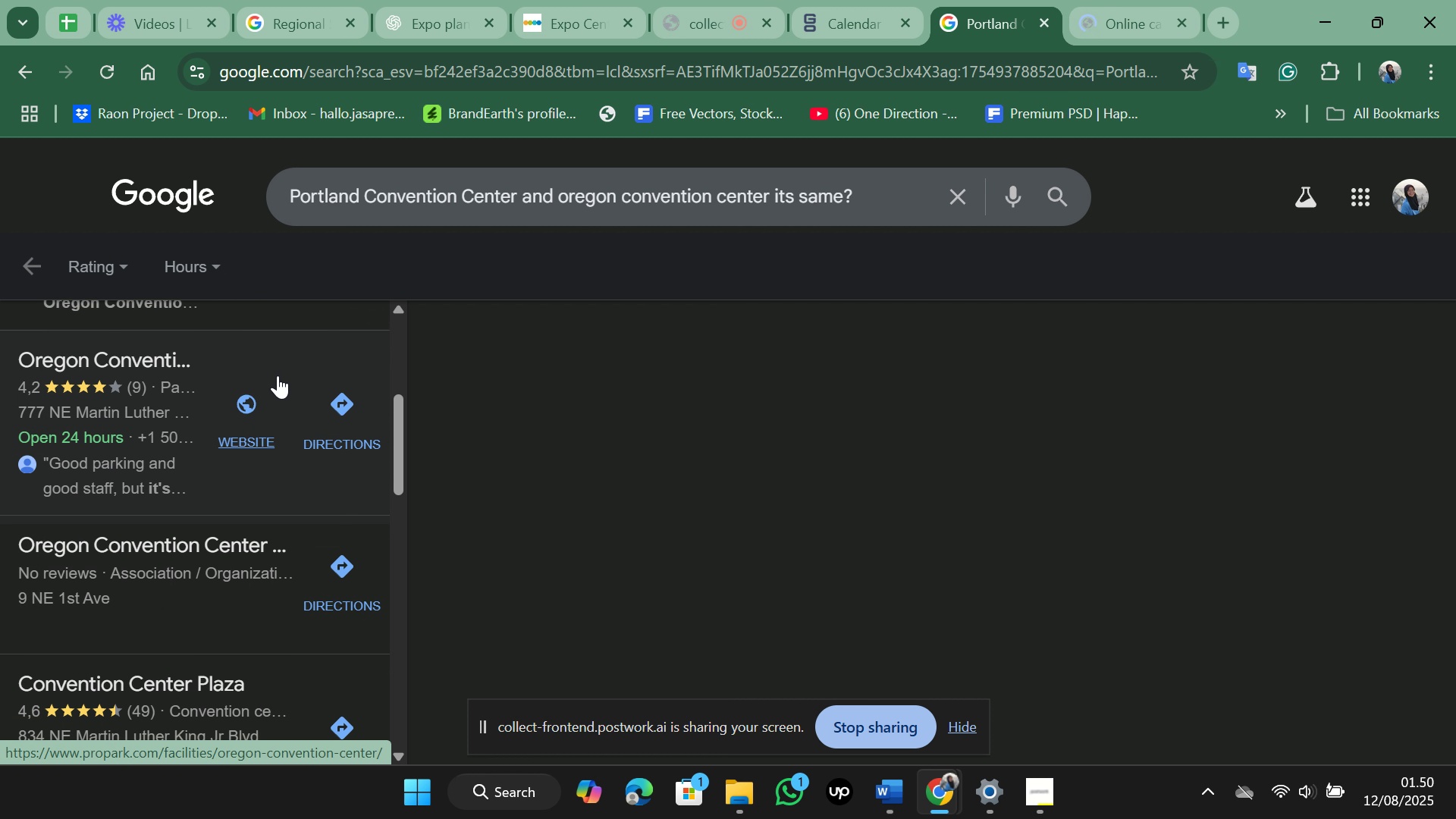 
scroll: coordinate [278, 375], scroll_direction: up, amount: 4.0
 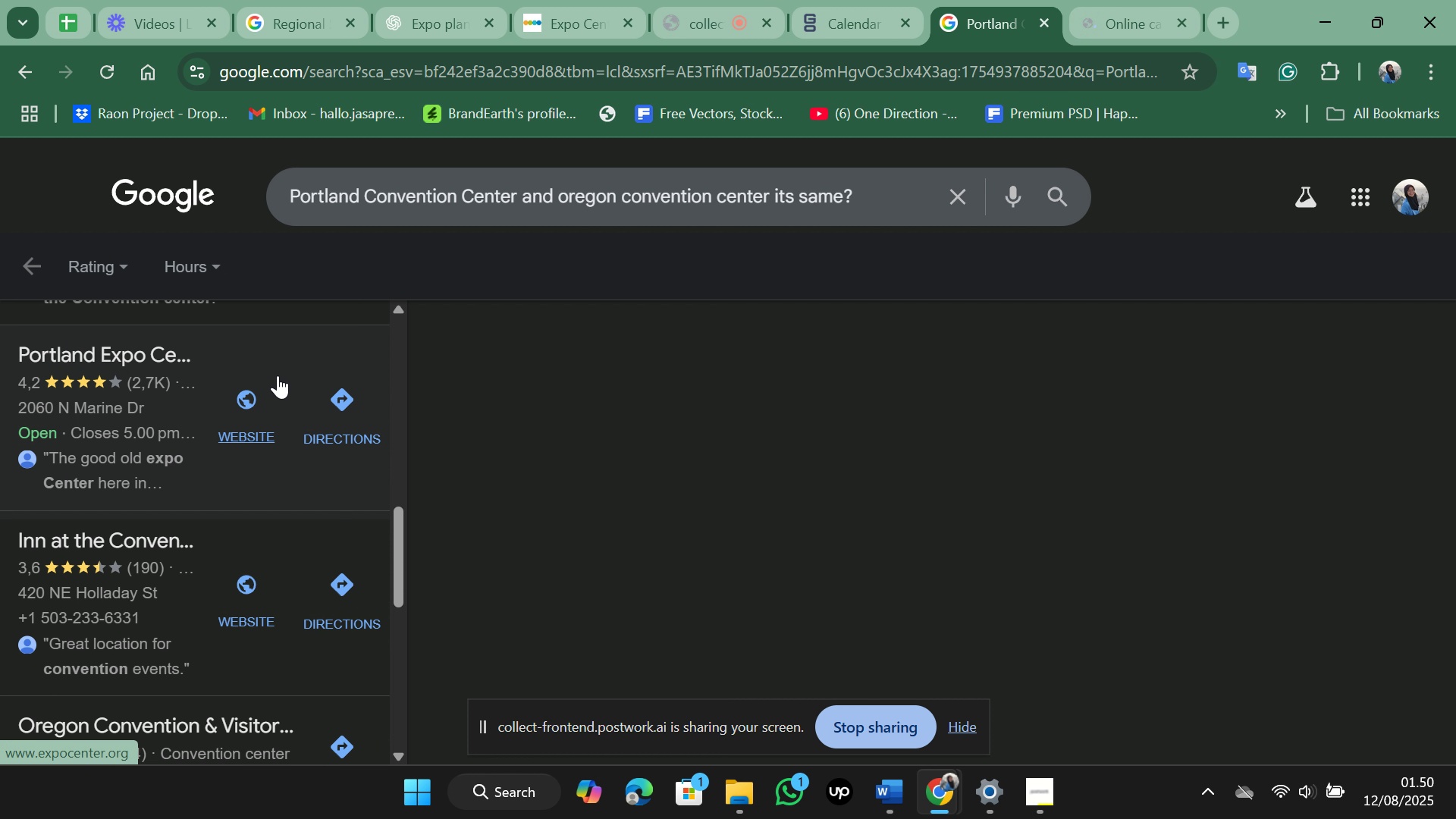 
wait(12.41)
 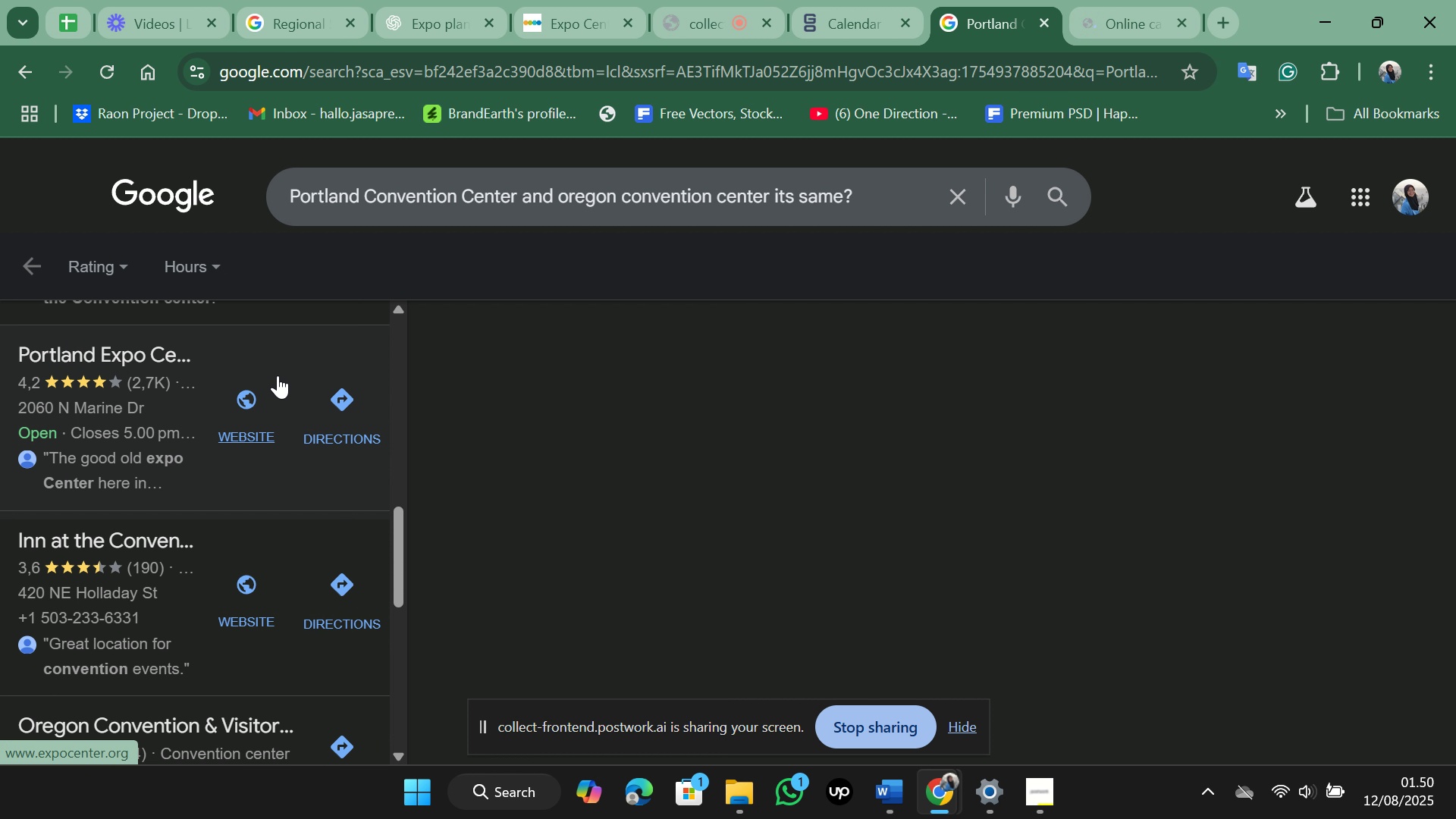 
left_click([146, 343])
 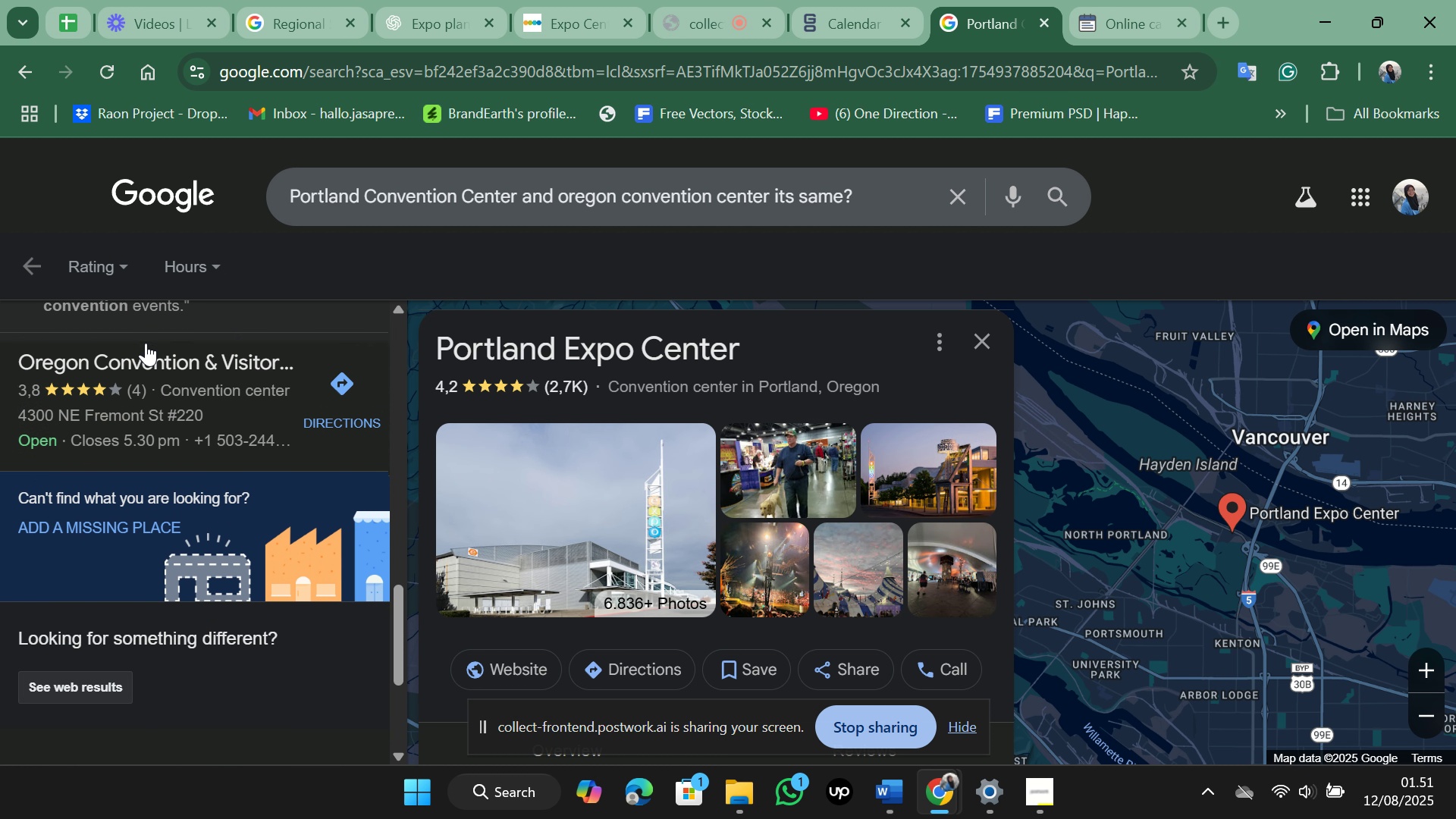 
wait(16.28)
 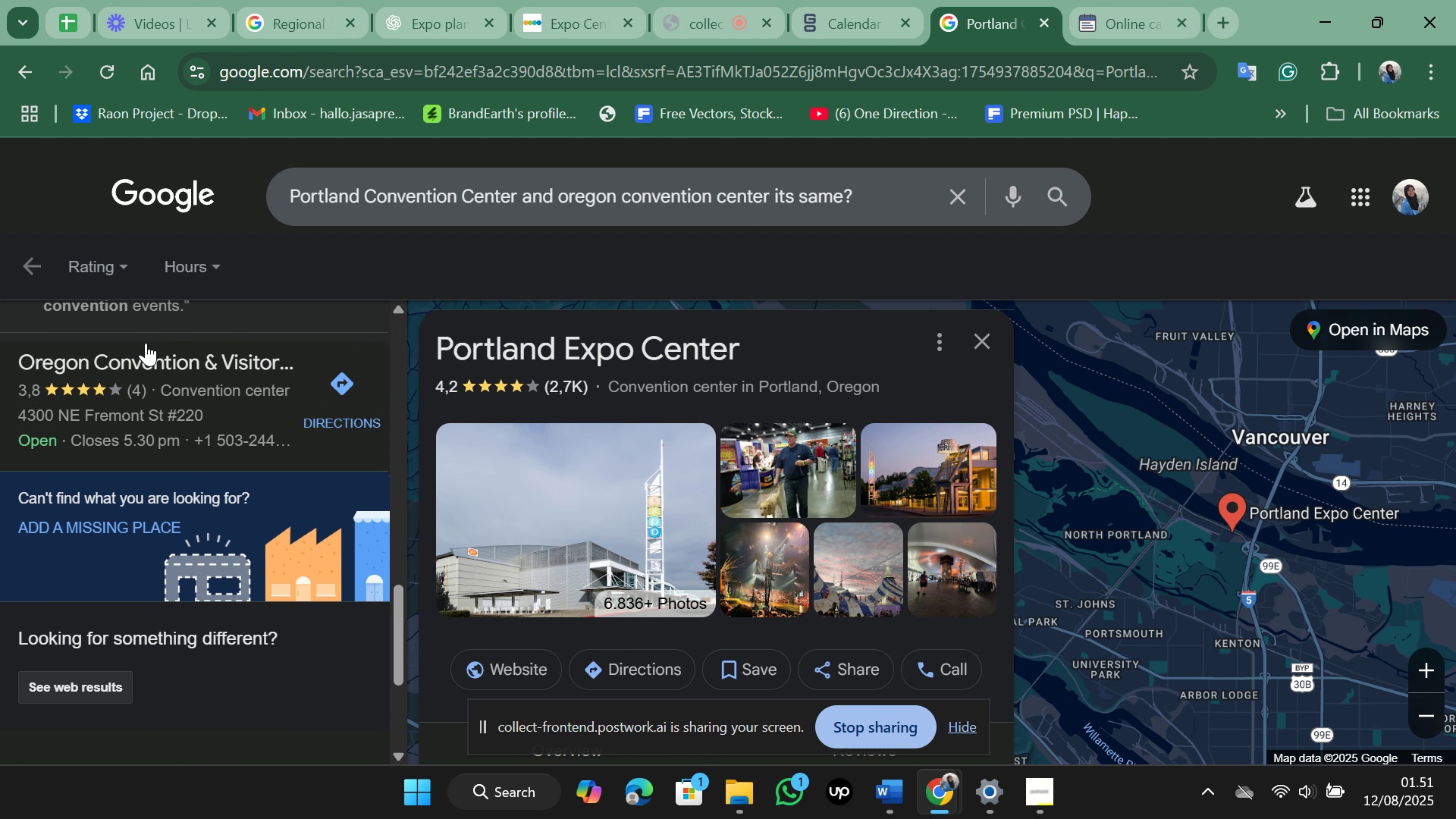 
left_click([1144, 0])
 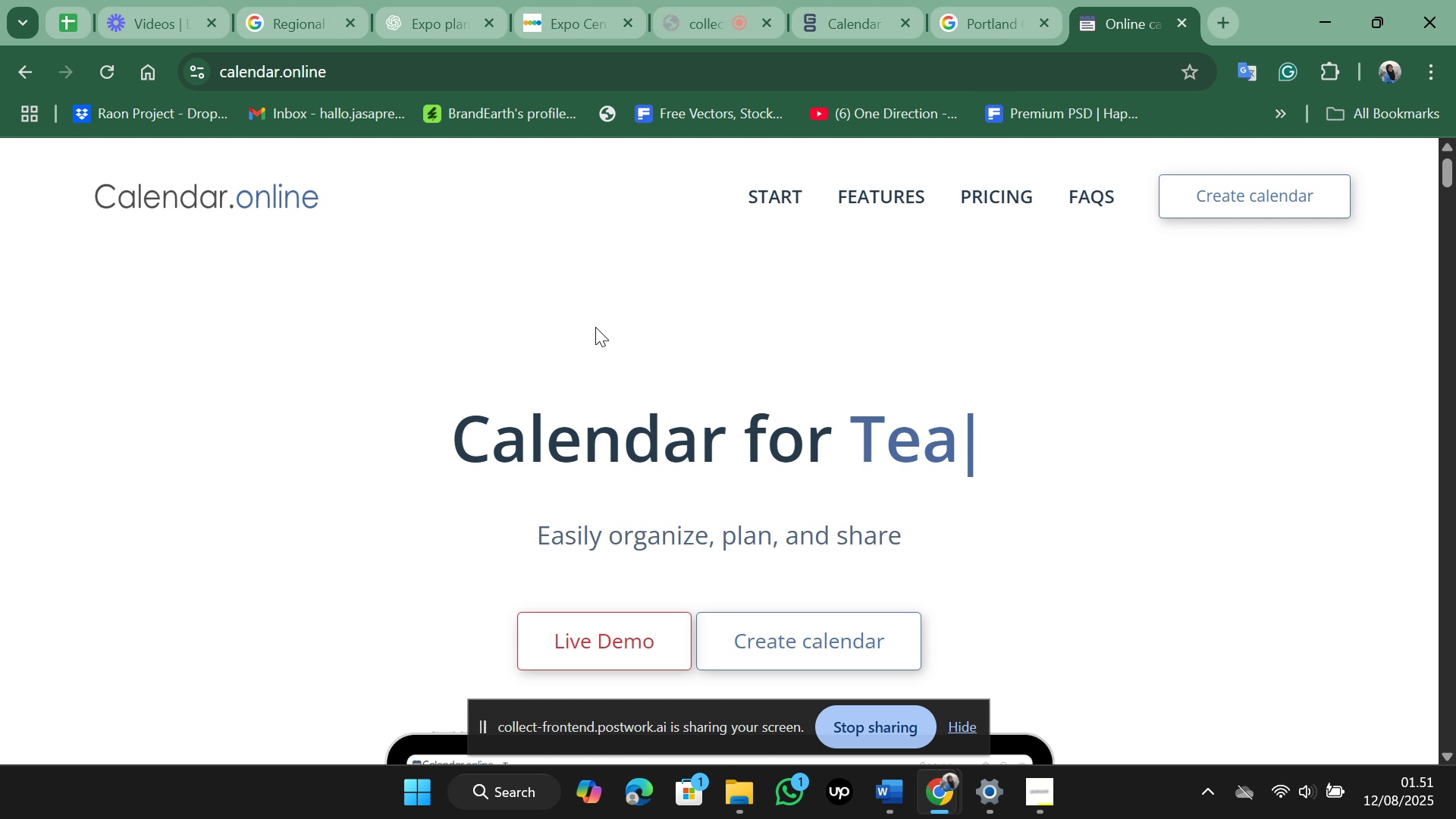 
scroll: coordinate [590, 334], scroll_direction: down, amount: 4.0
 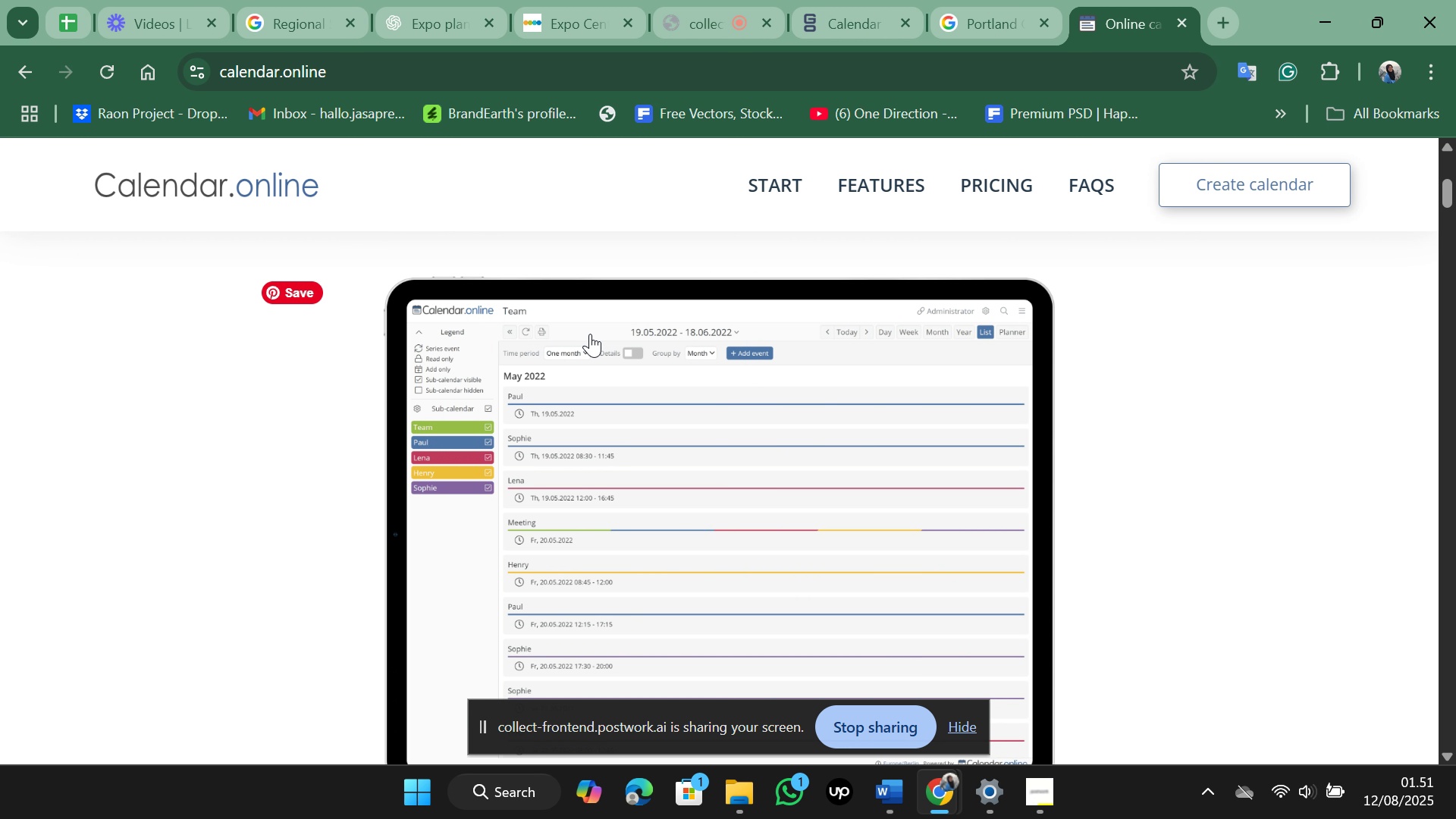 
scroll: coordinate [590, 334], scroll_direction: up, amount: 4.0
 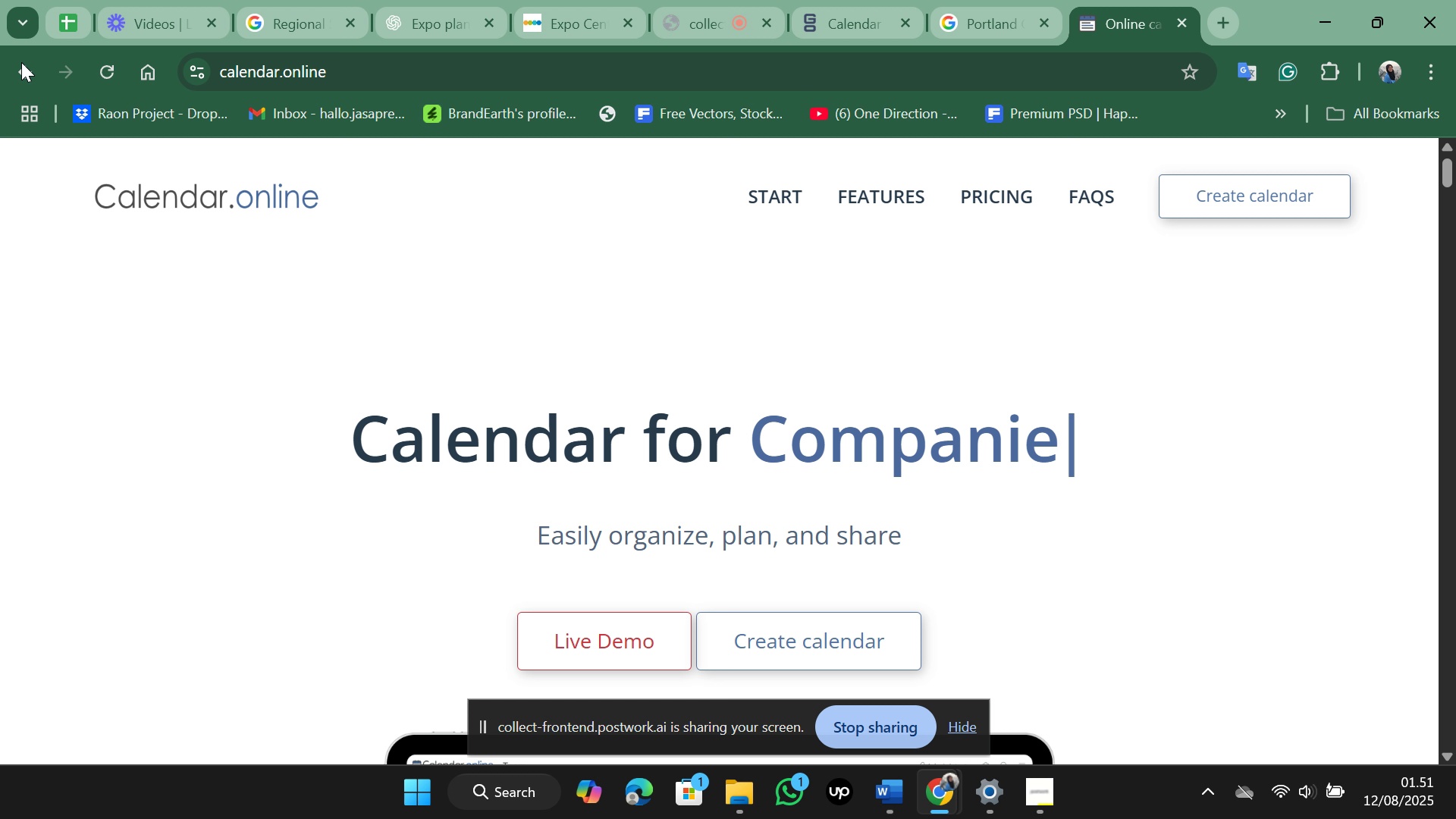 
left_click([16, 61])
 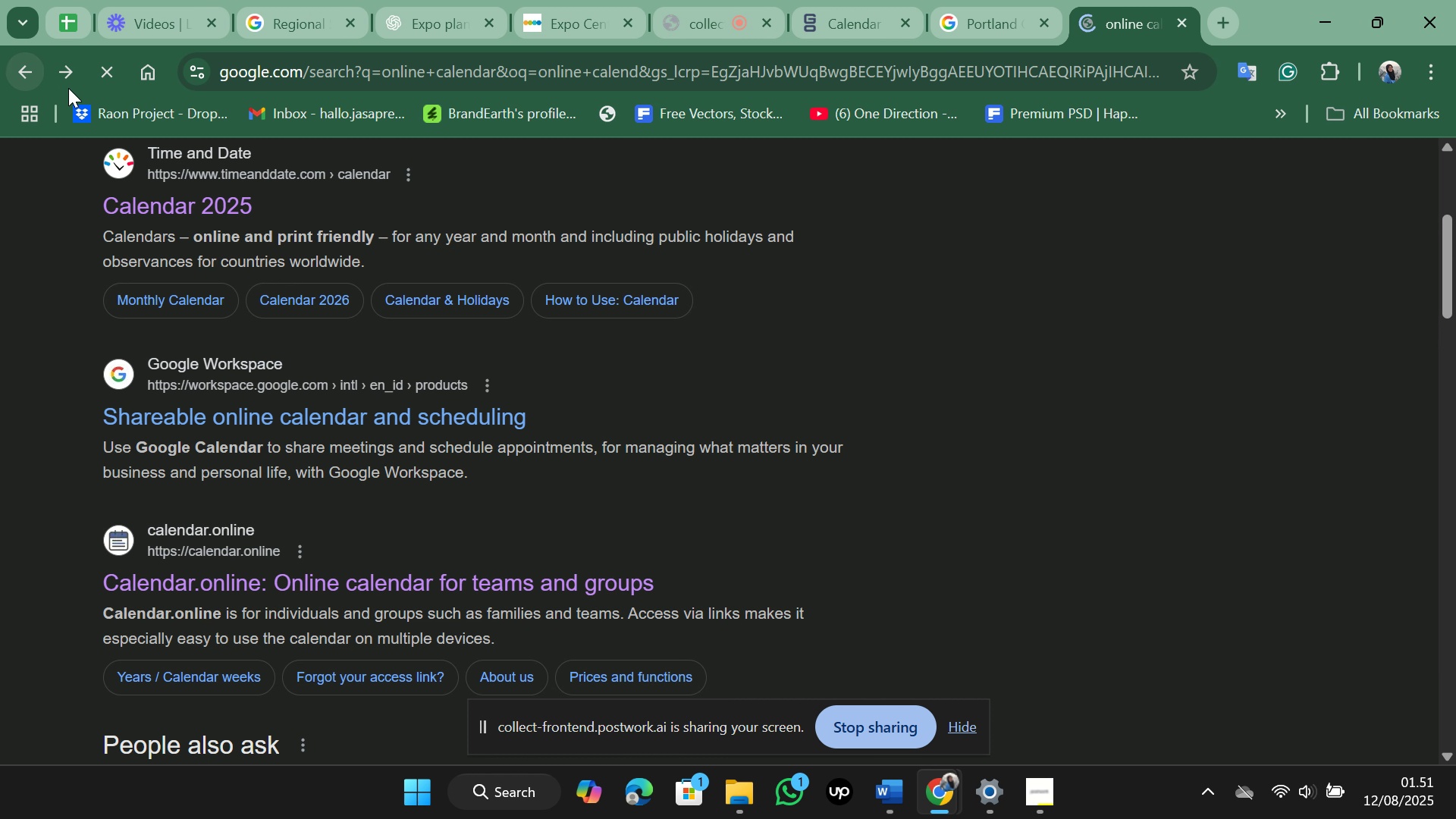 
scroll: coordinate [232, 275], scroll_direction: up, amount: 9.0
 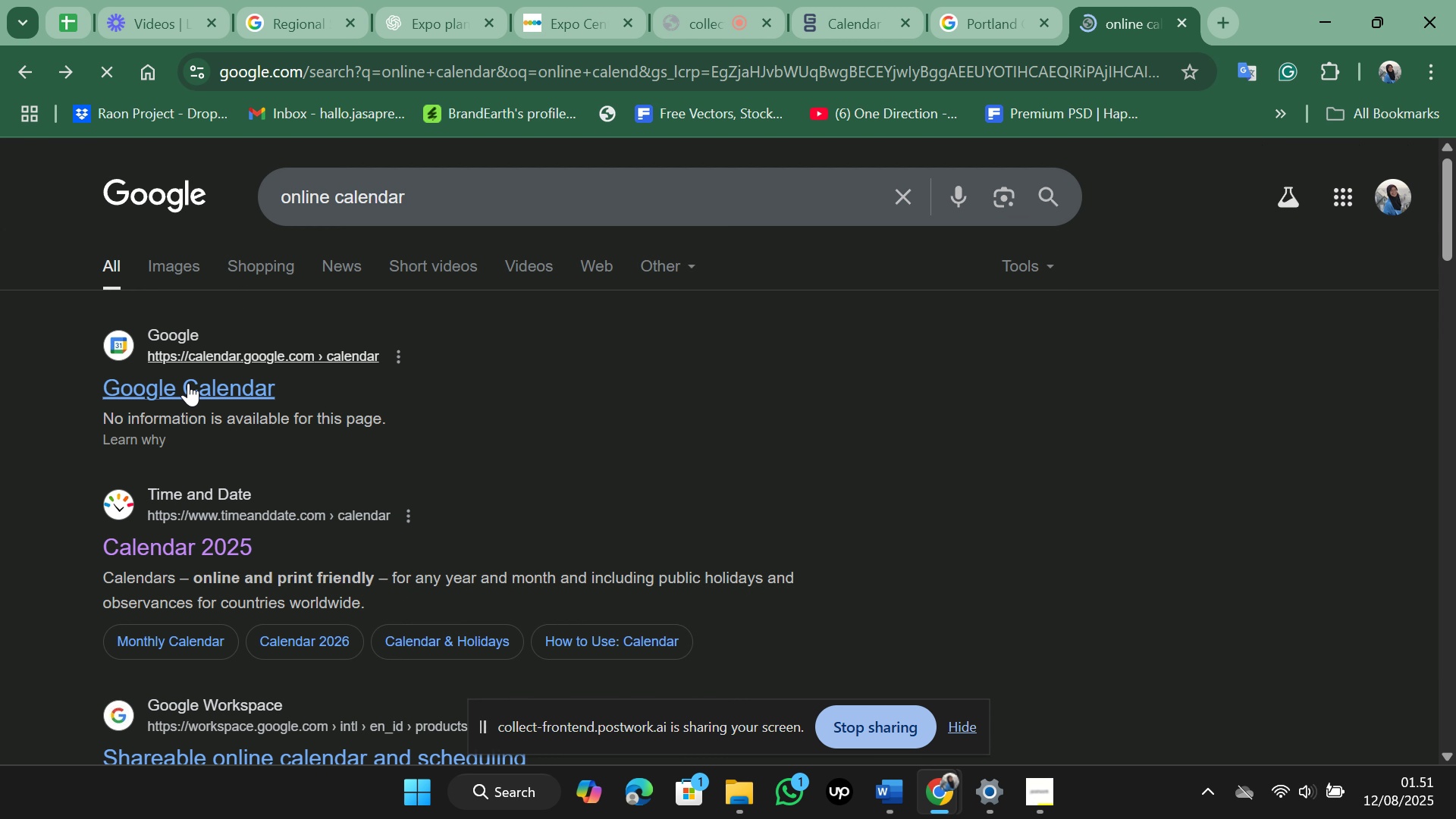 
left_click([188, 383])
 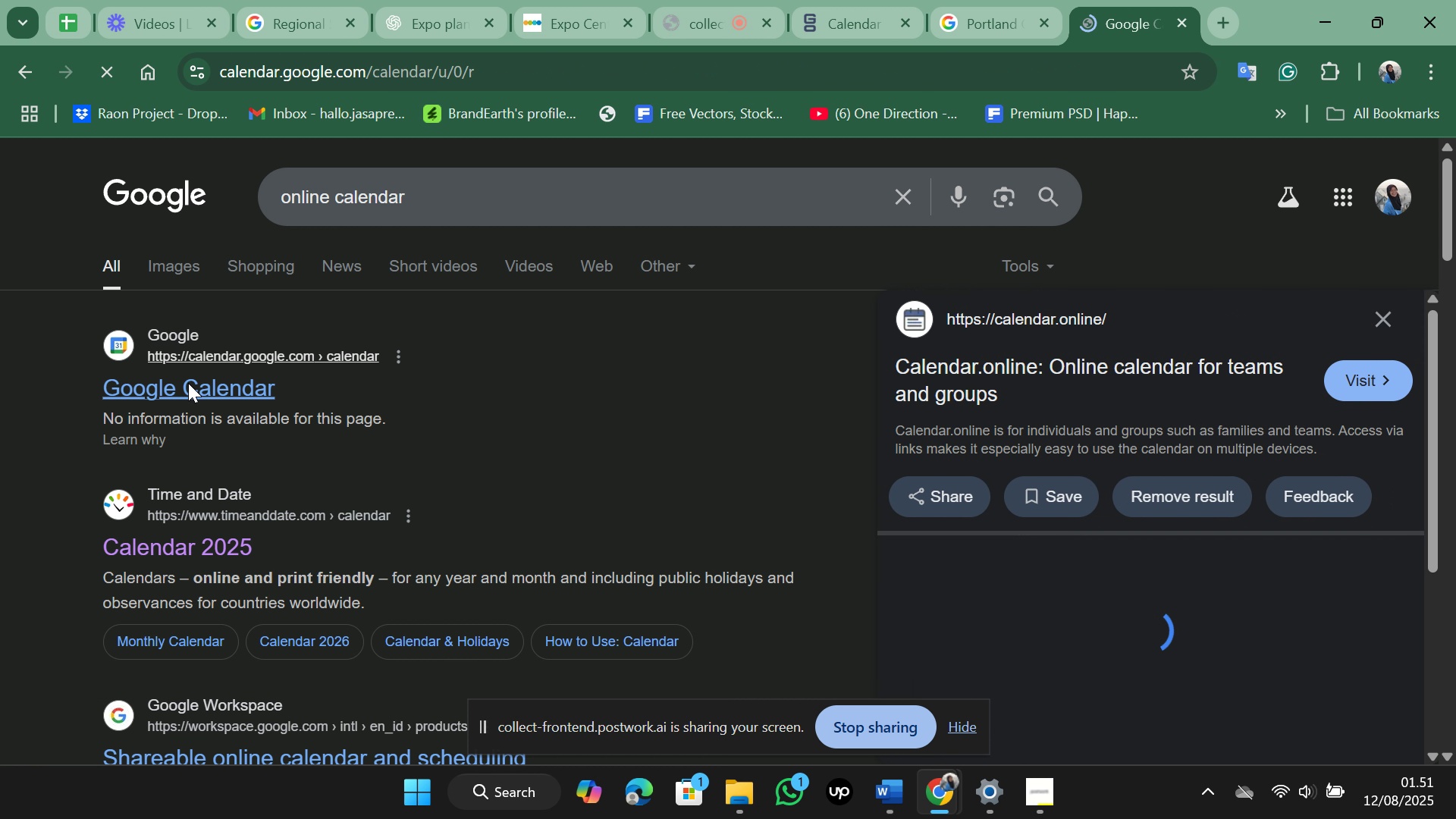 
wait(5.25)
 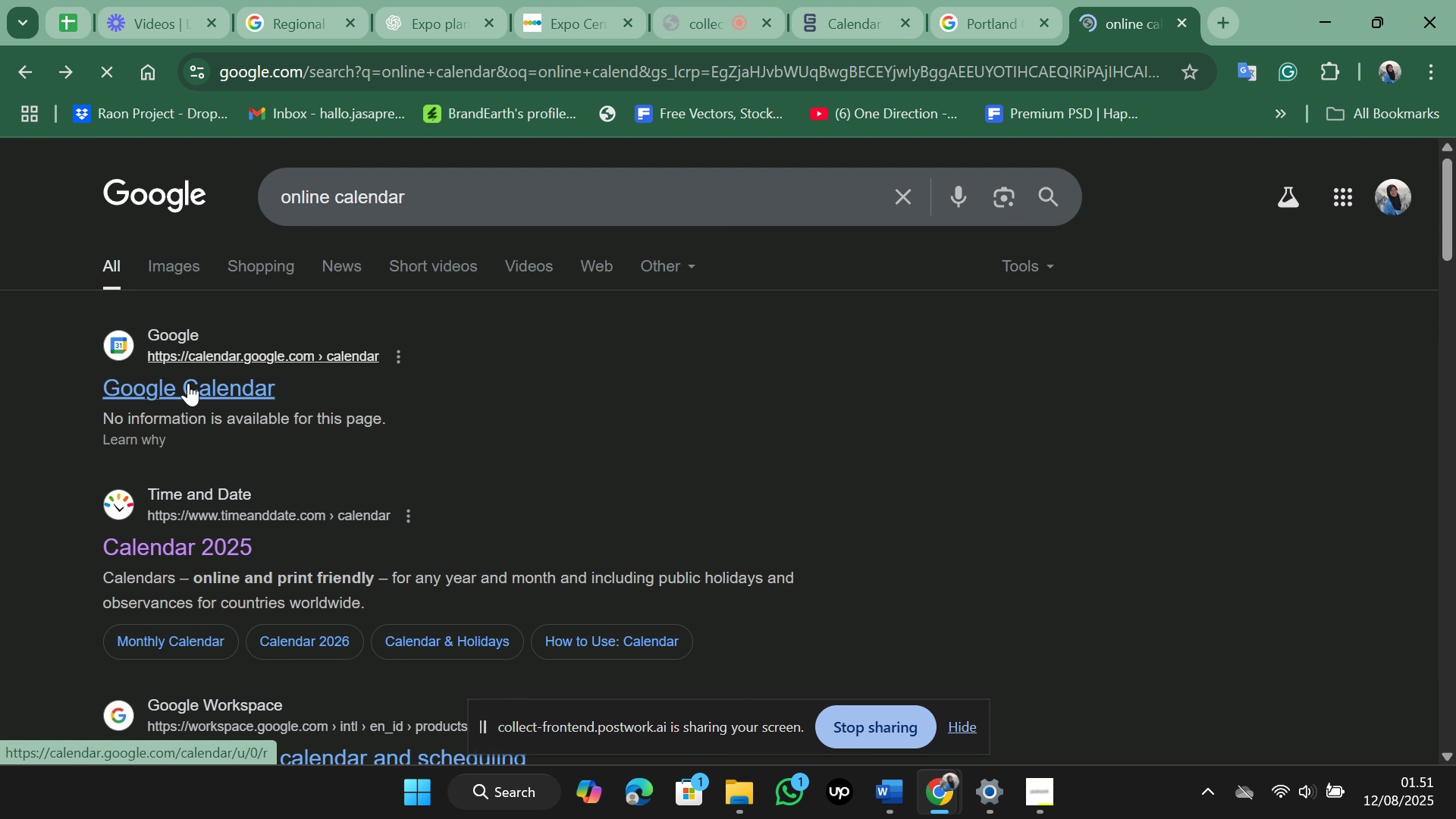 
left_click([1036, 0])
 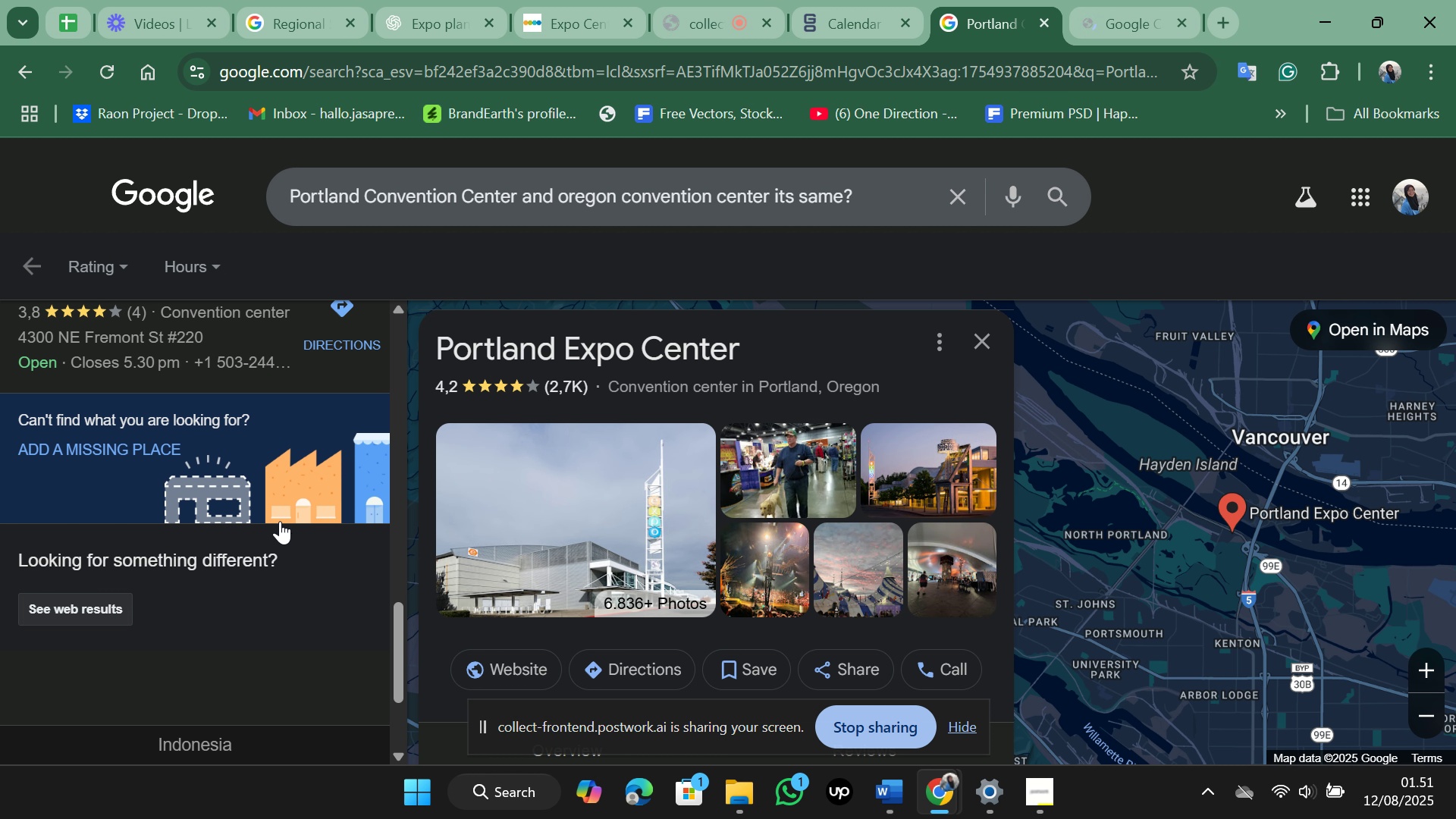 
scroll: coordinate [269, 480], scroll_direction: down, amount: 3.0
 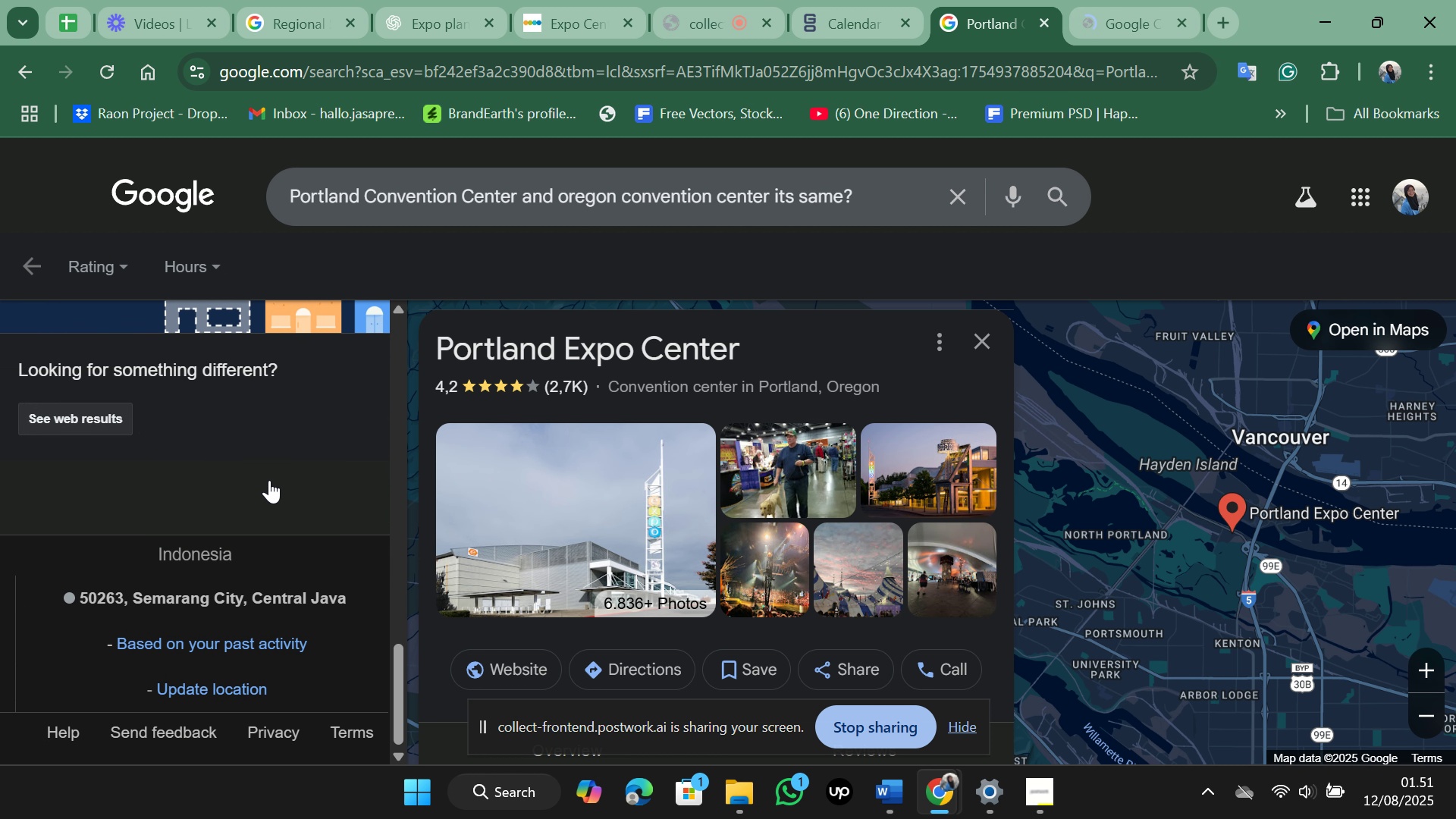 
scroll: coordinate [269, 480], scroll_direction: up, amount: 6.0
 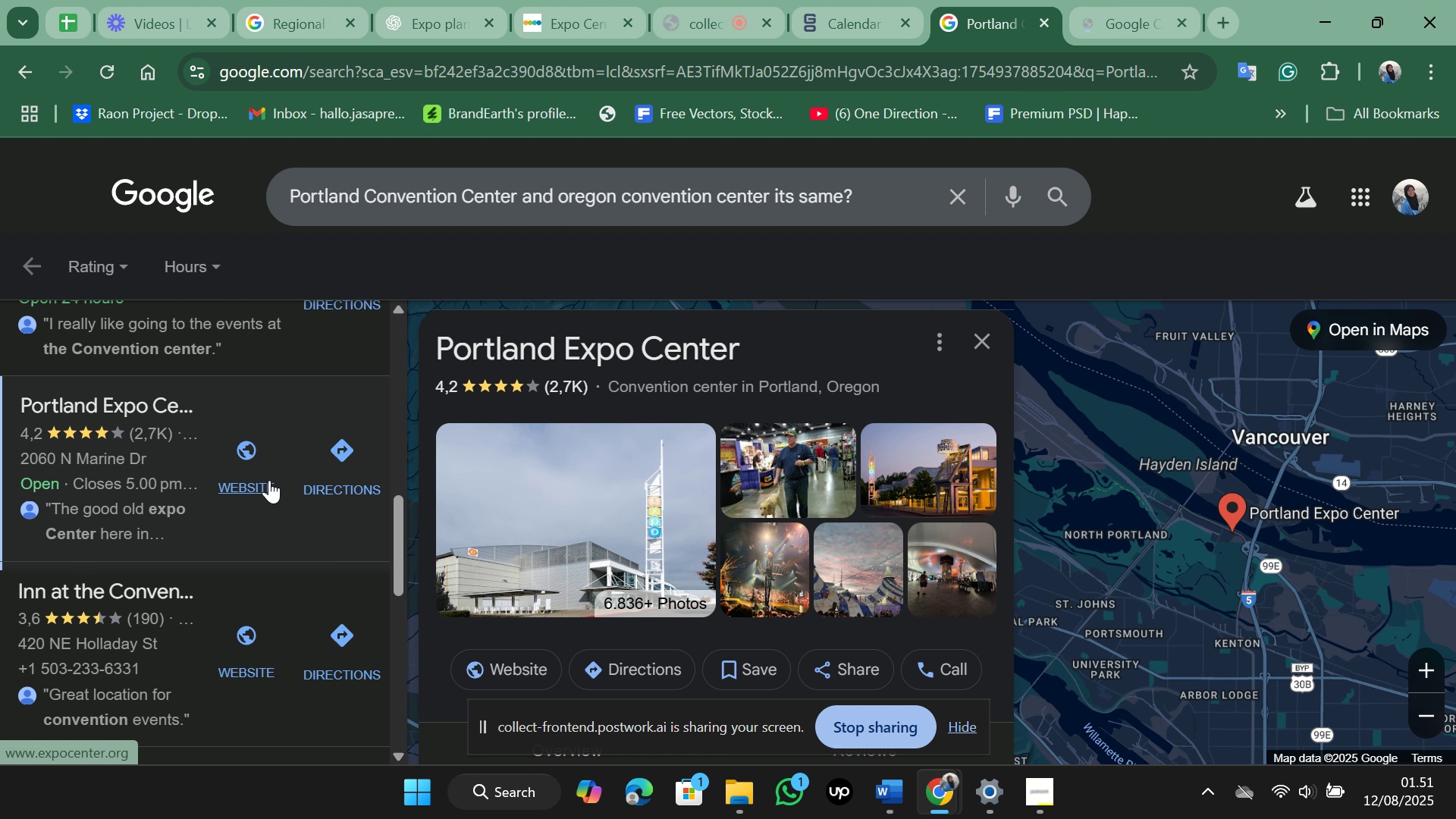 
scroll: coordinate [262, 482], scroll_direction: down, amount: 1.0
 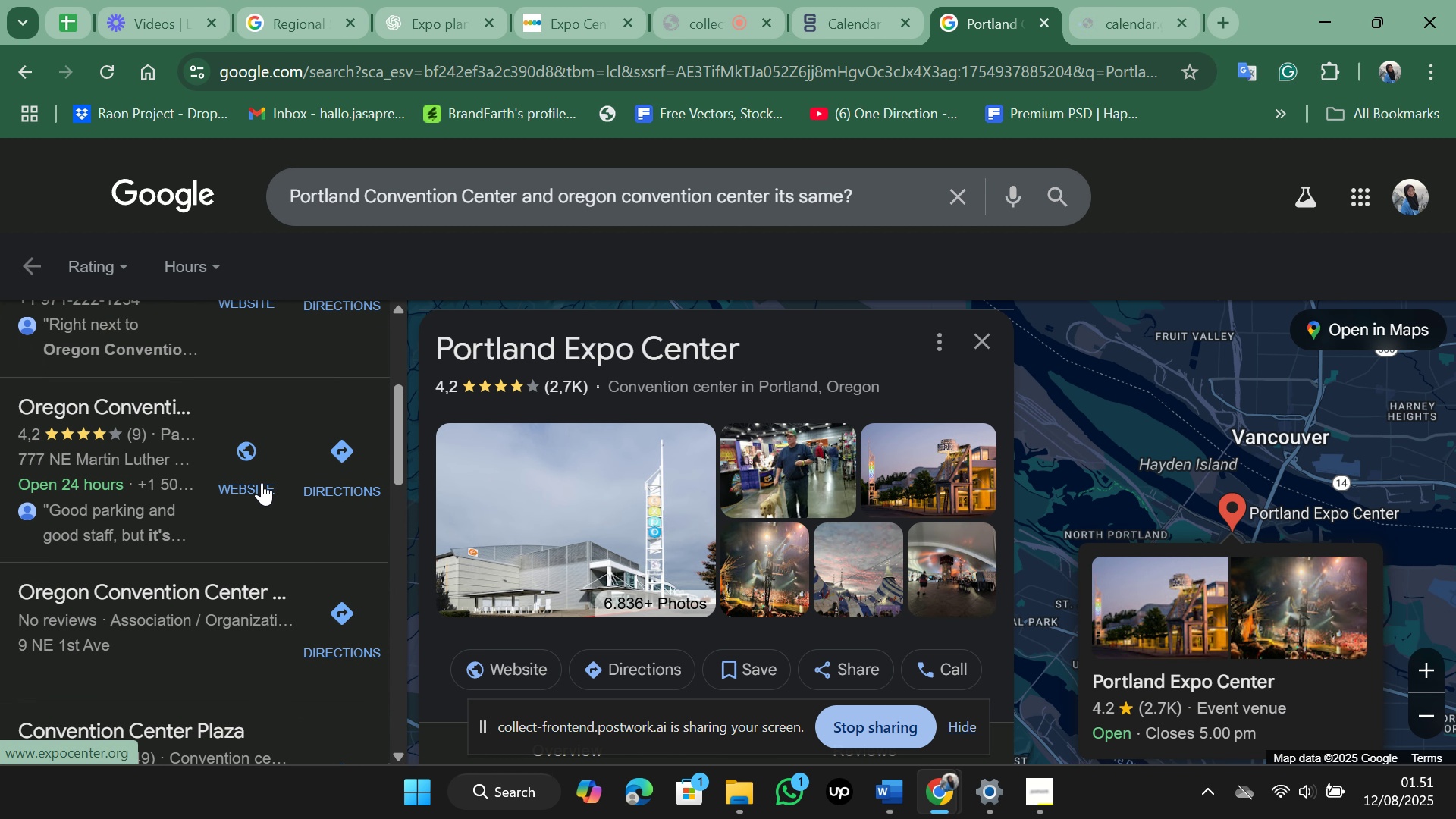 
wait(7.48)
 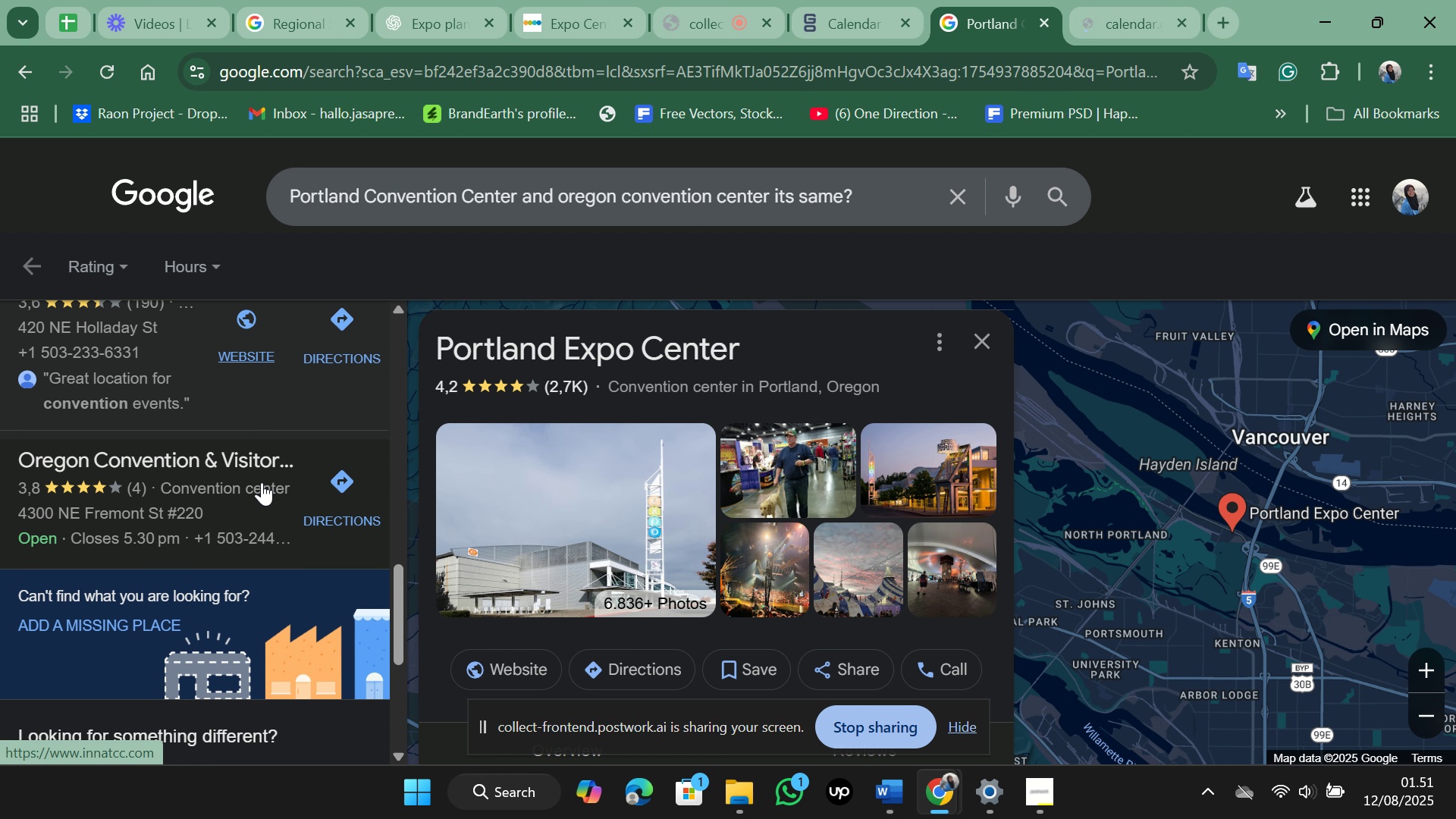 
left_click([160, 319])
 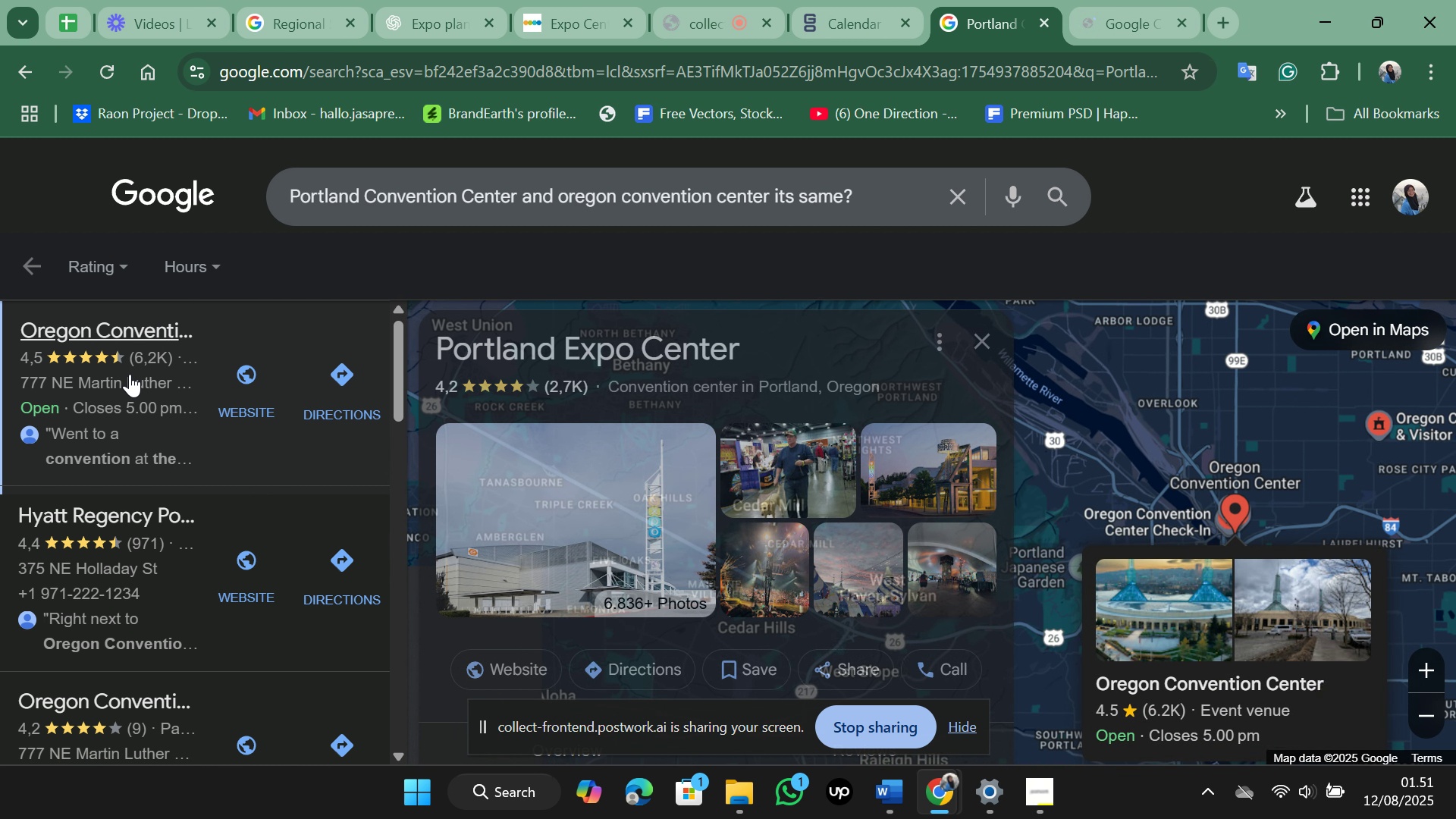 
left_click([79, 513])
 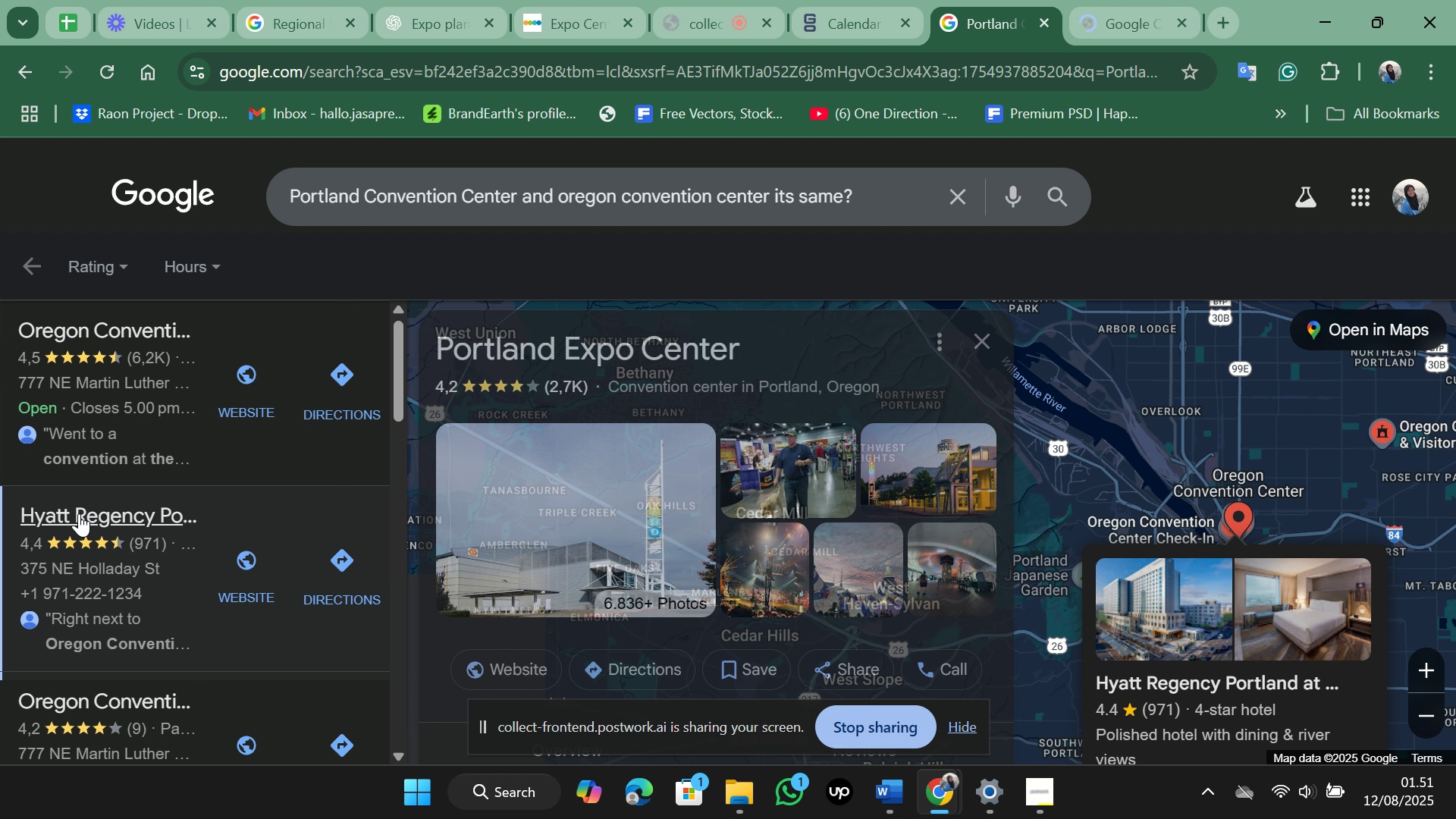 
scroll: coordinate [79, 513], scroll_direction: down, amount: 1.0
 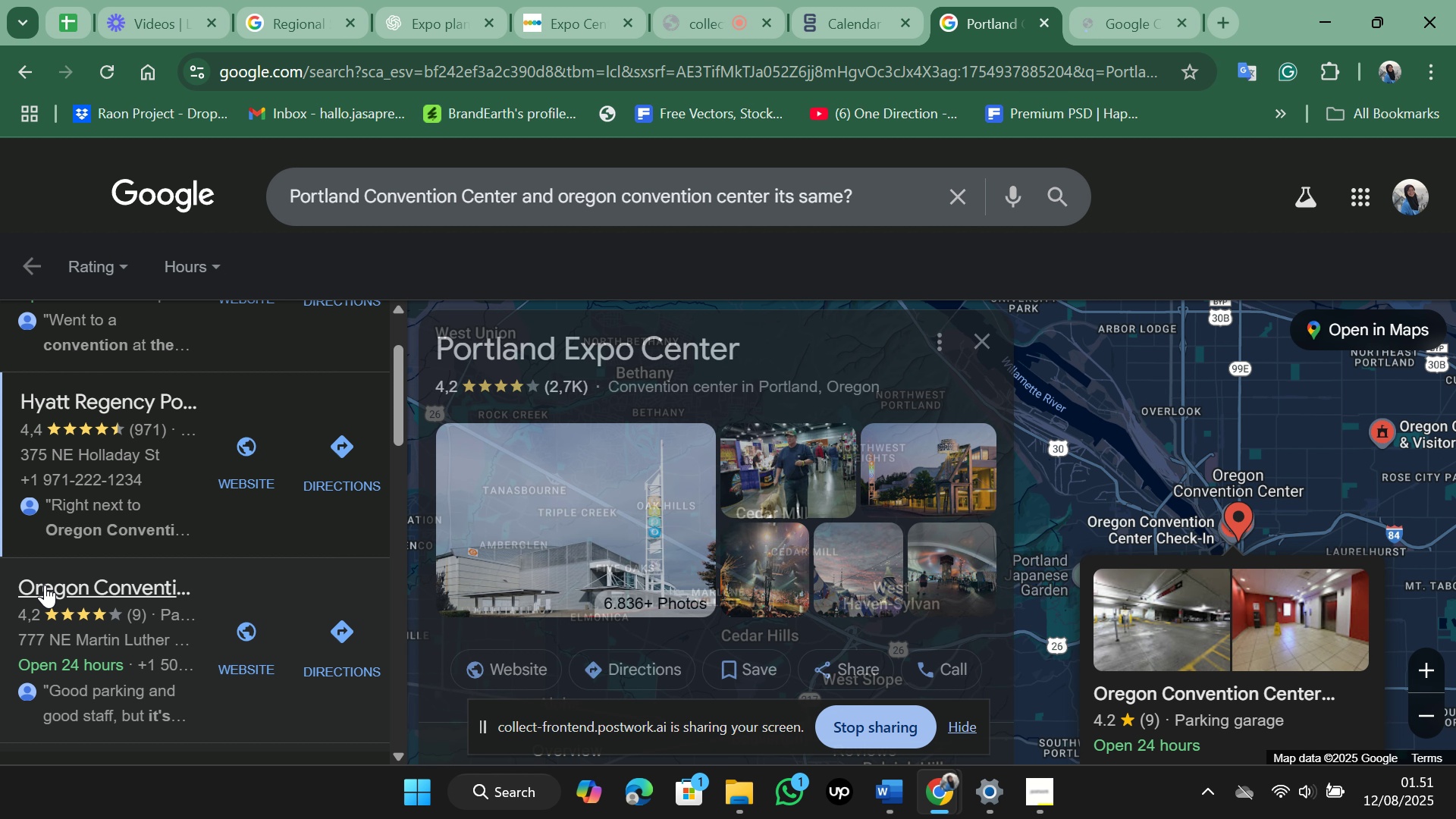 
left_click([45, 585])
 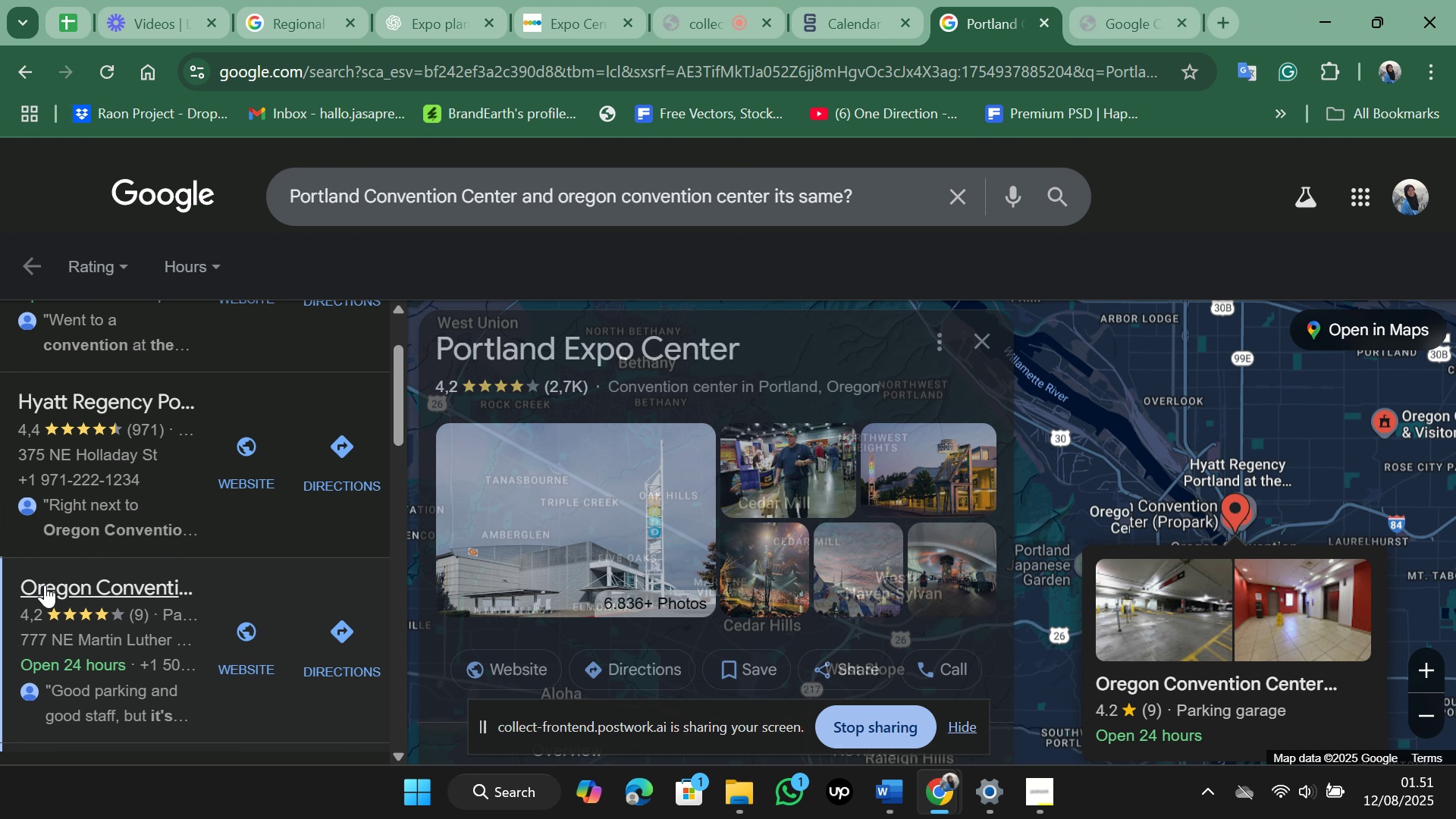 
scroll: coordinate [115, 526], scroll_direction: down, amount: 2.0
 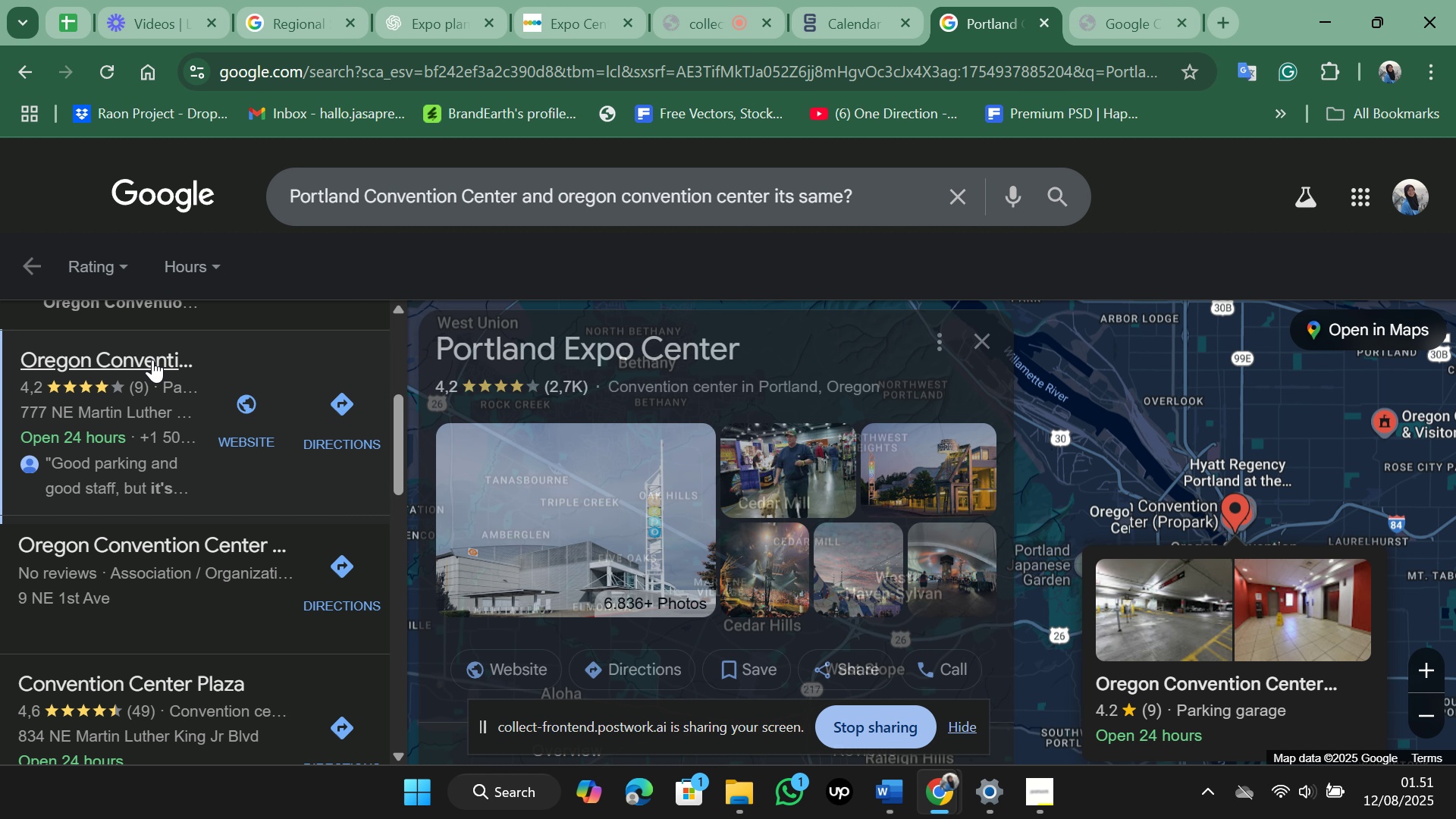 
left_click([152, 359])
 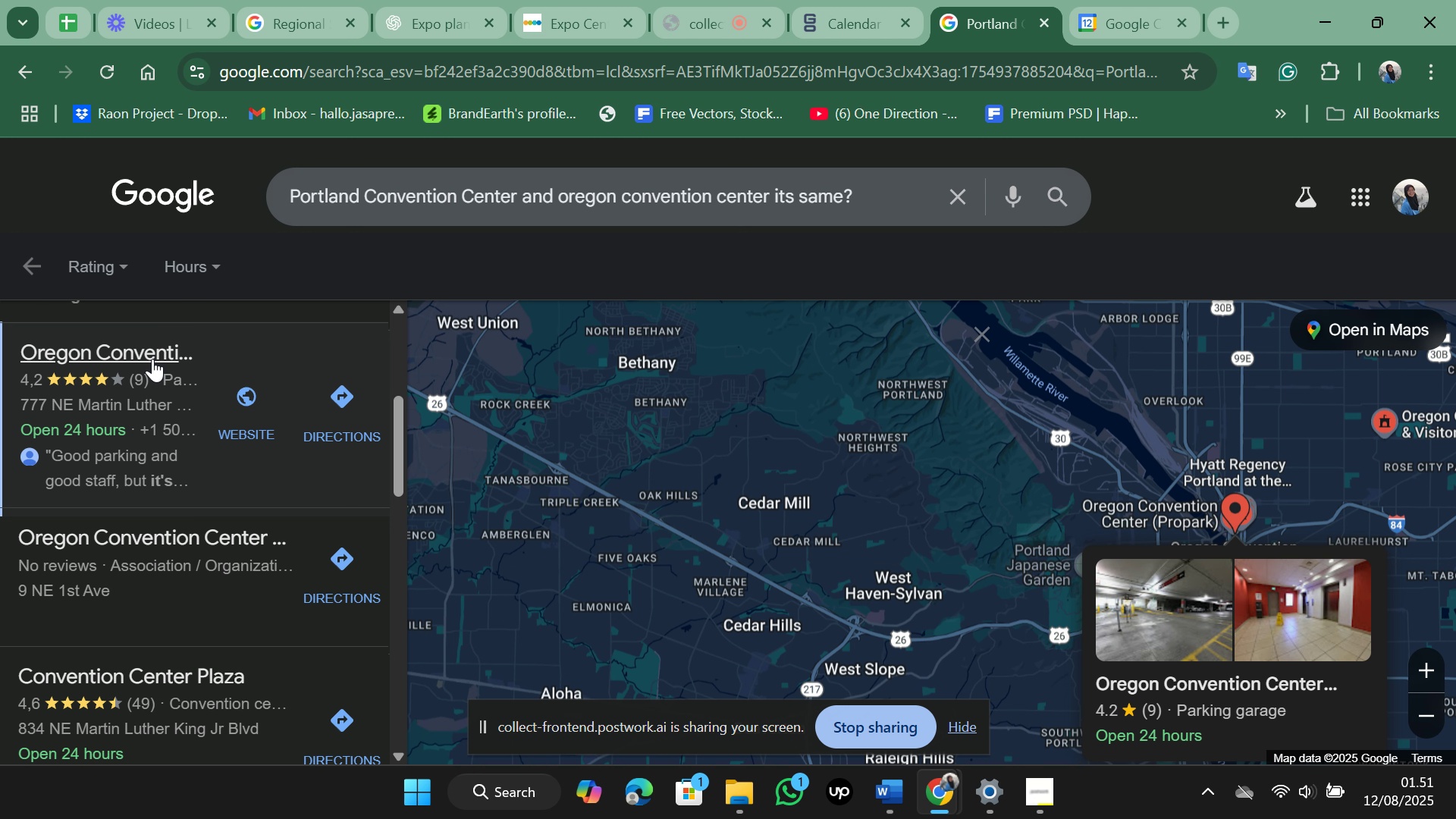 
scroll: coordinate [152, 359], scroll_direction: down, amount: 1.0
 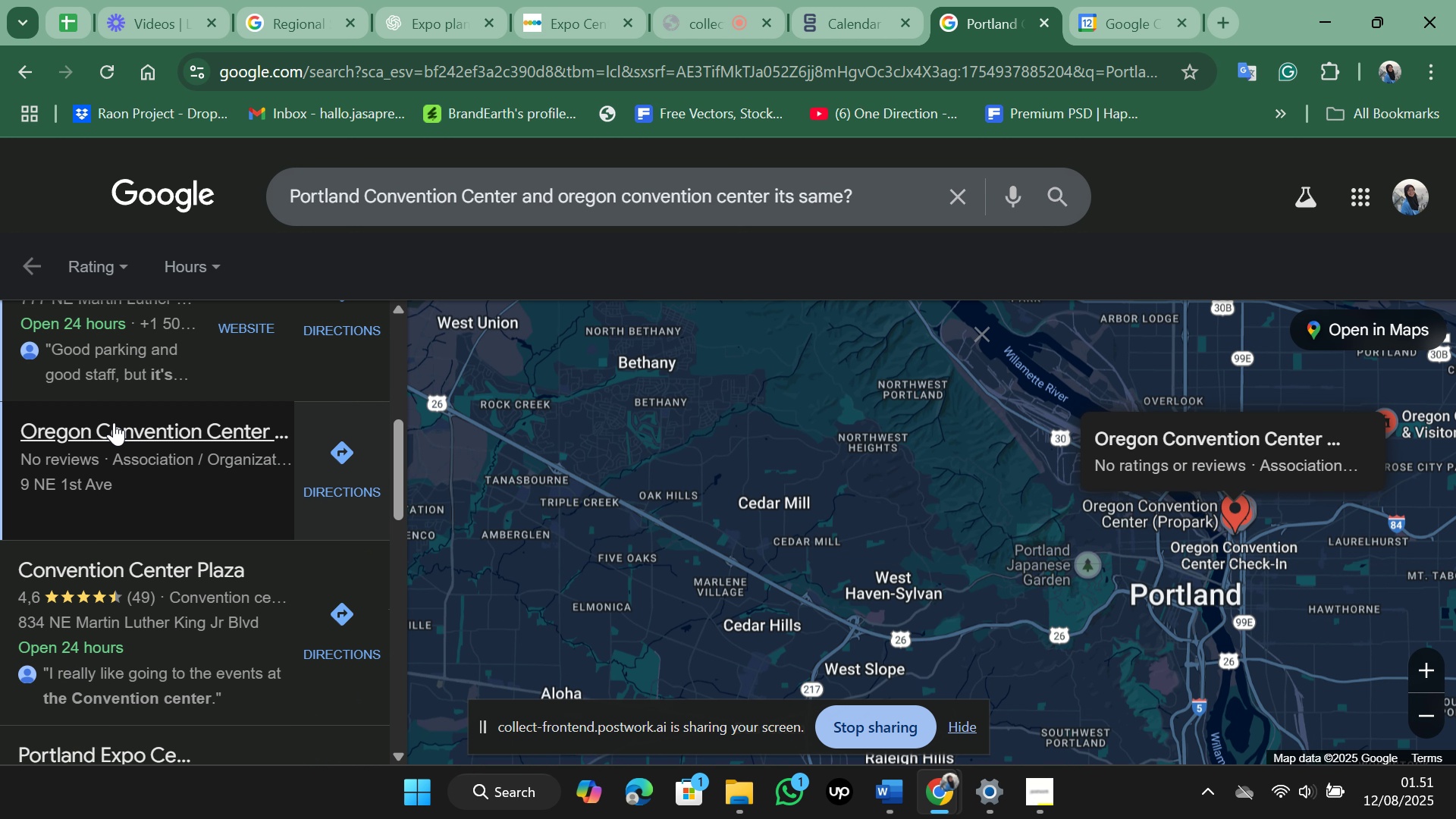 
left_click([114, 422])
 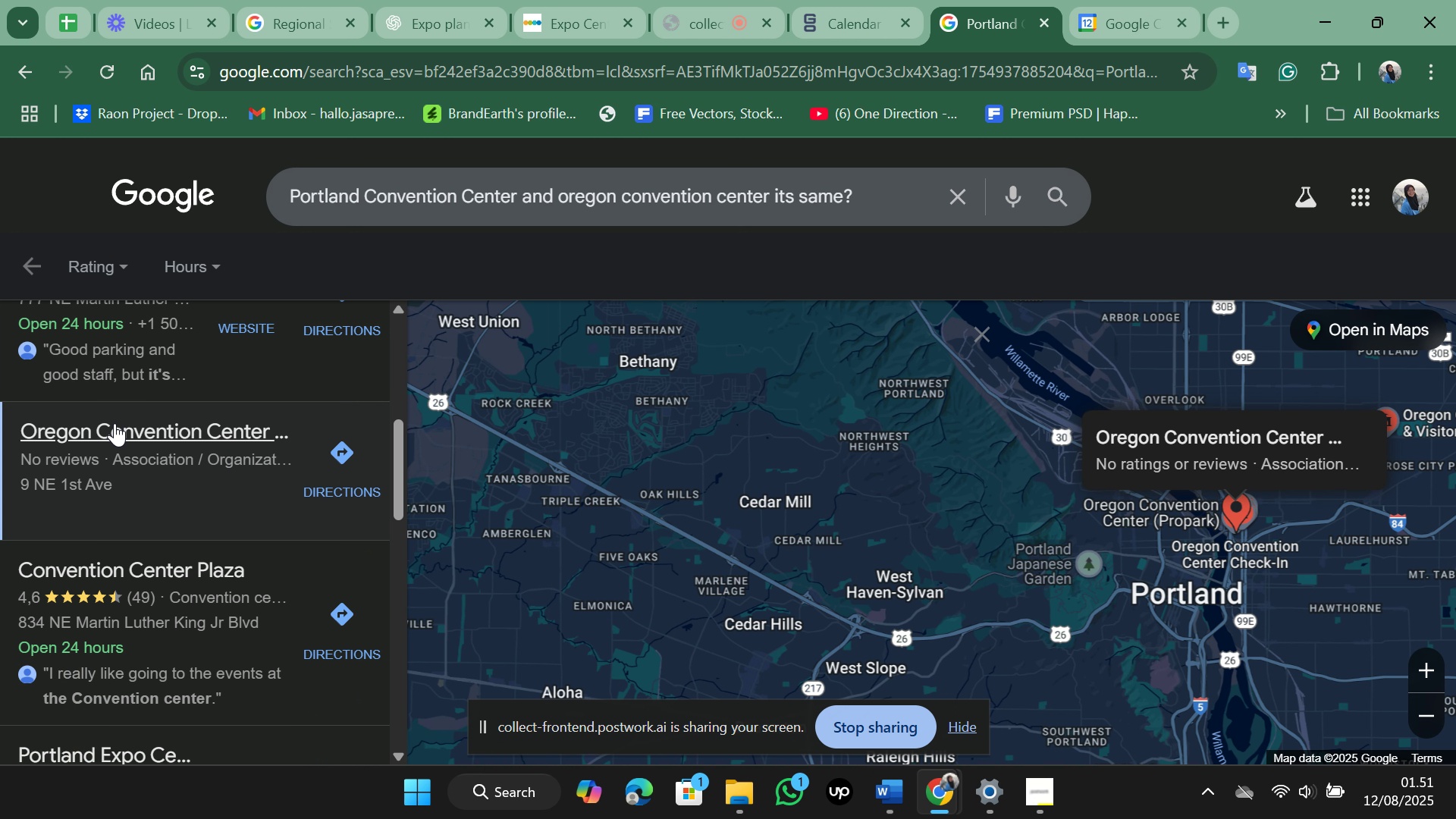 
scroll: coordinate [116, 421], scroll_direction: down, amount: 1.0
 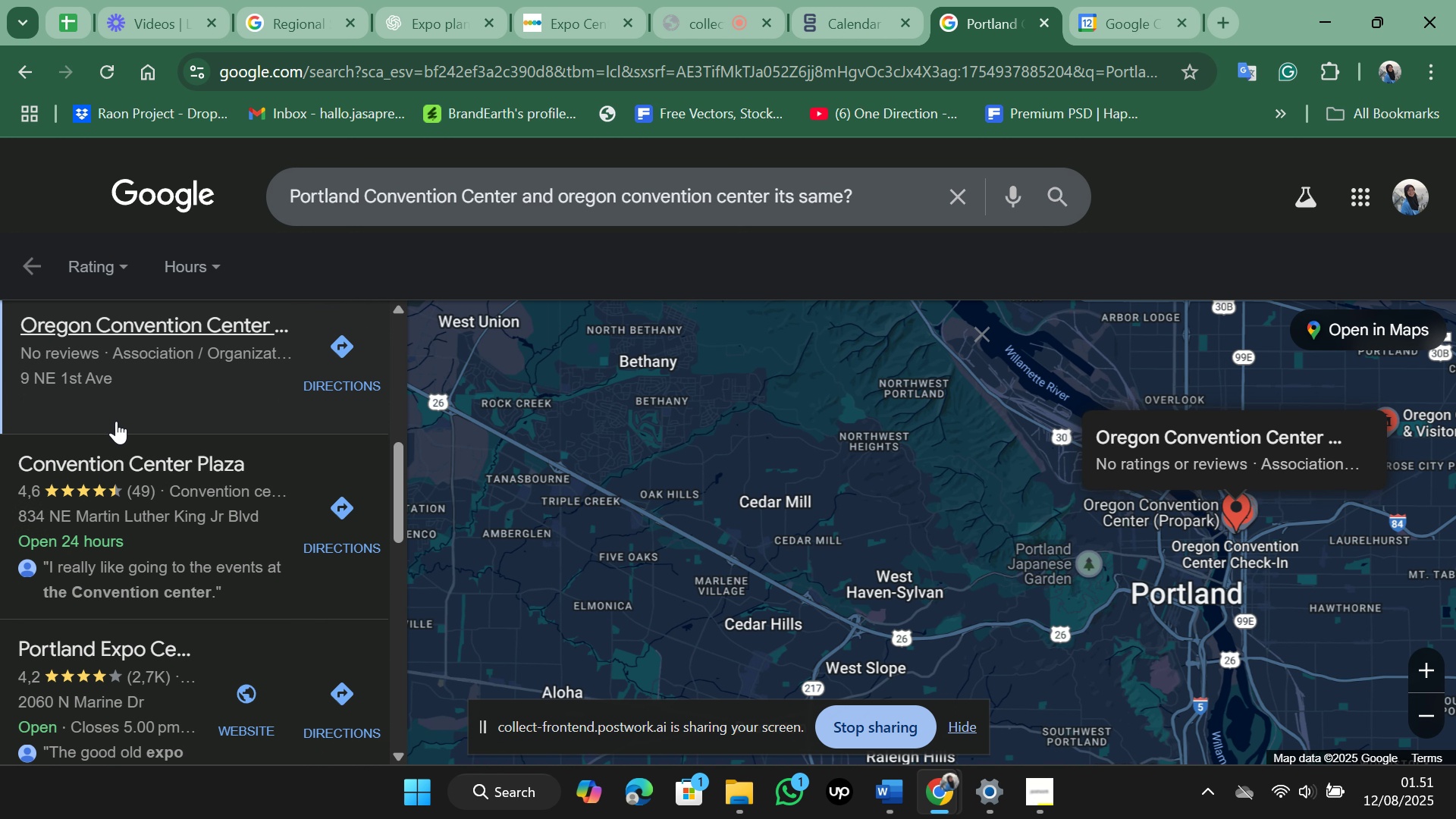 
scroll: coordinate [116, 421], scroll_direction: none, amount: 0.0
 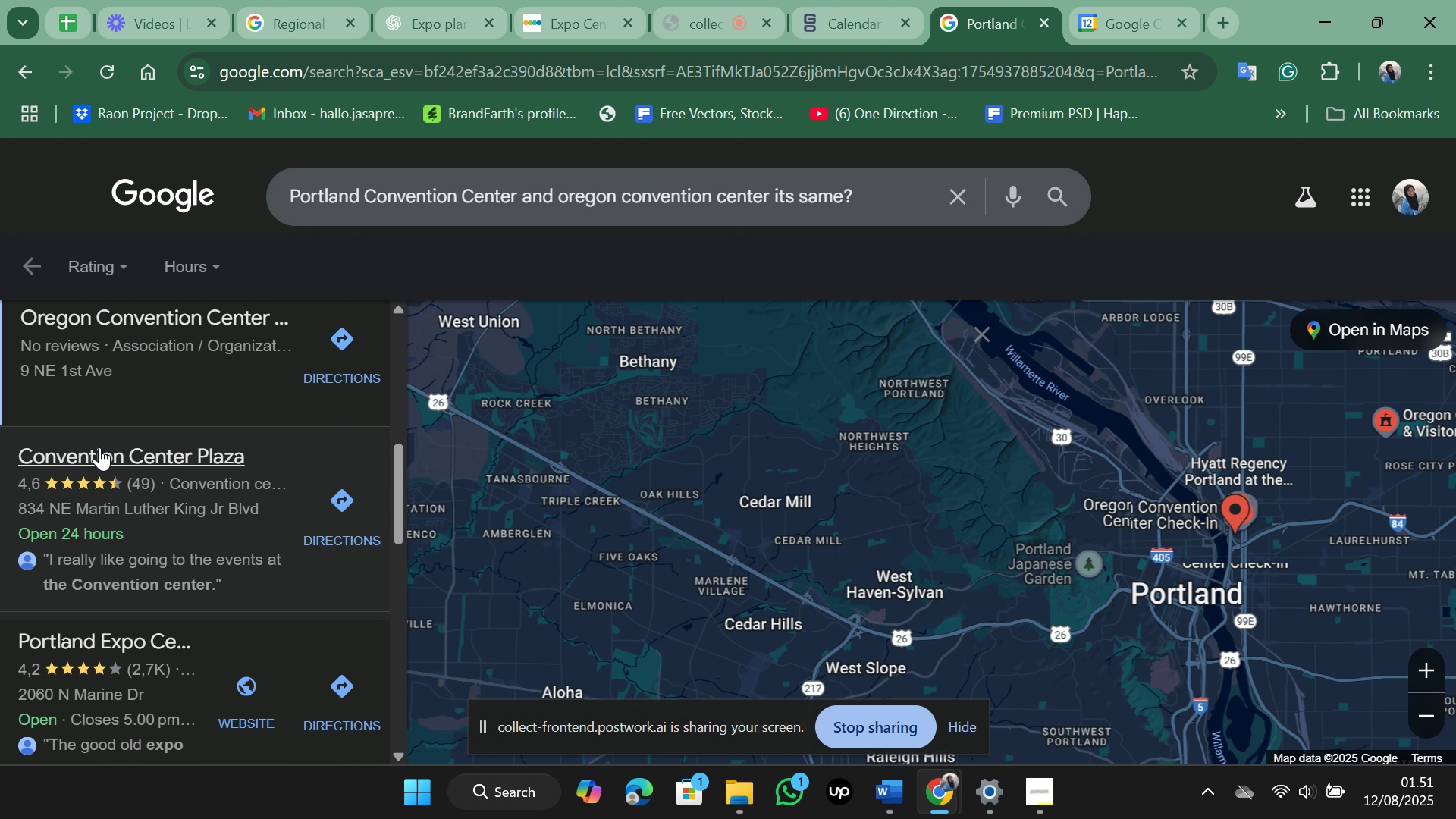 
left_click([99, 451])
 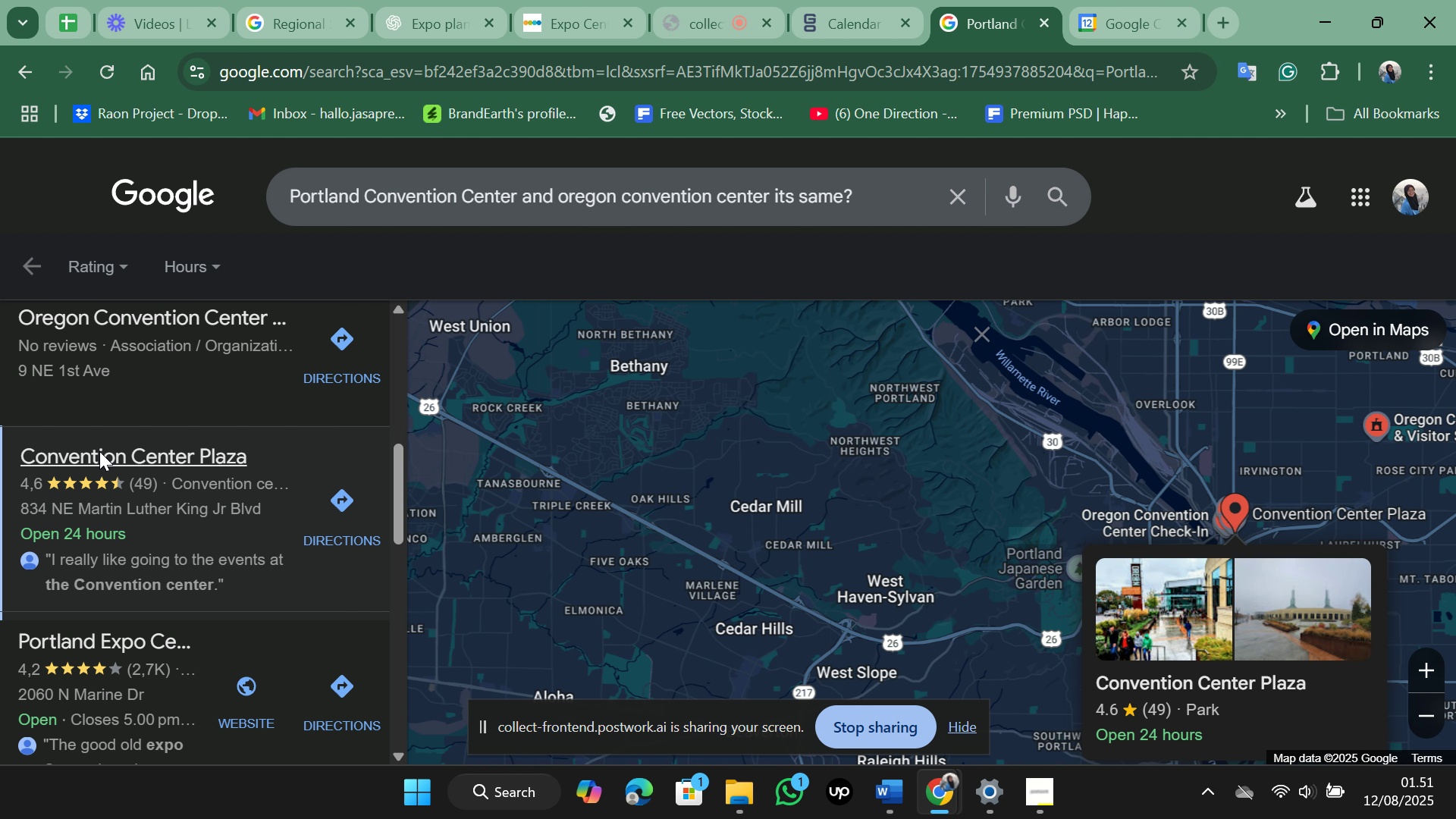 
scroll: coordinate [99, 451], scroll_direction: down, amount: 1.0
 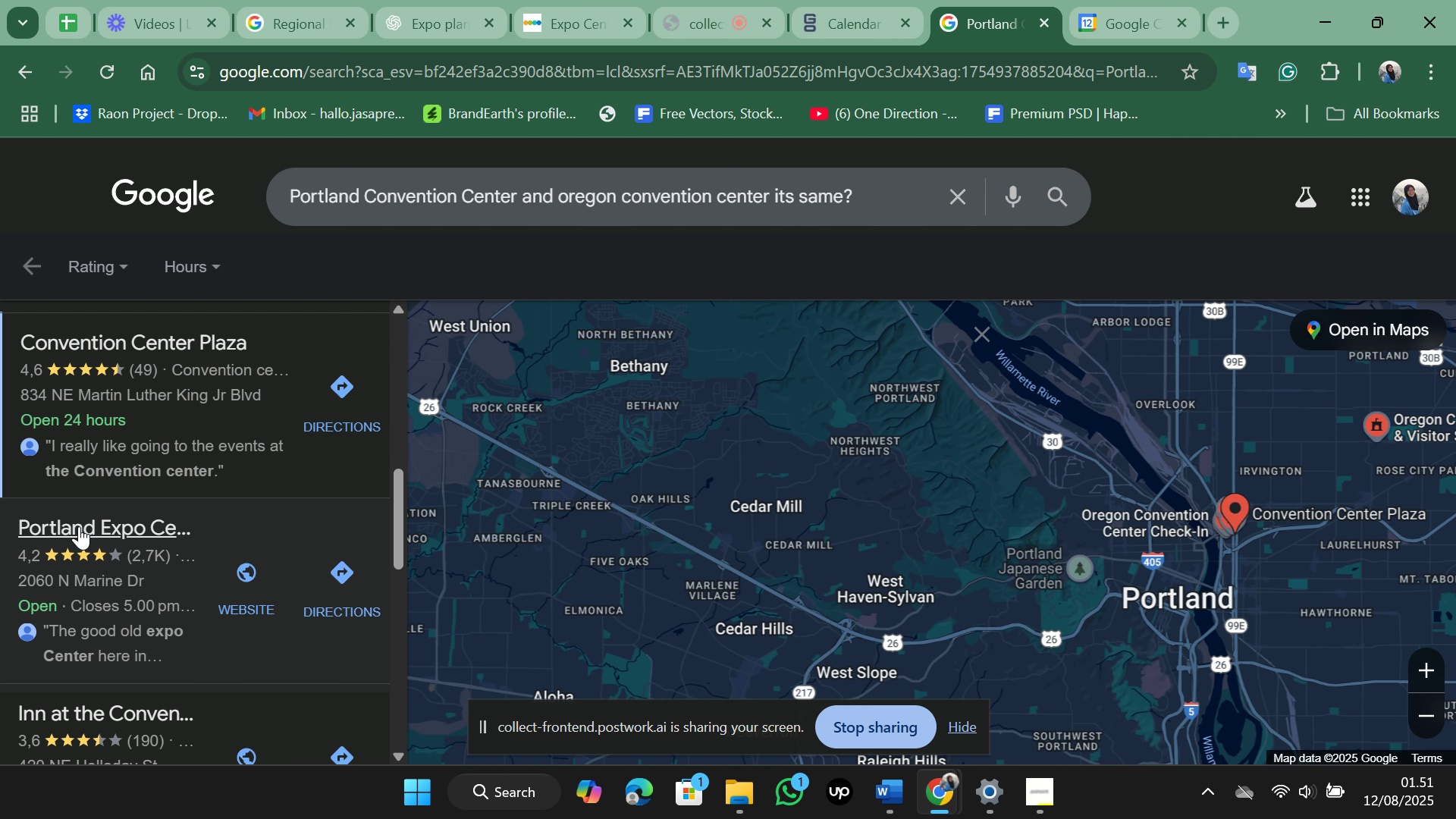 
left_click([79, 527])
 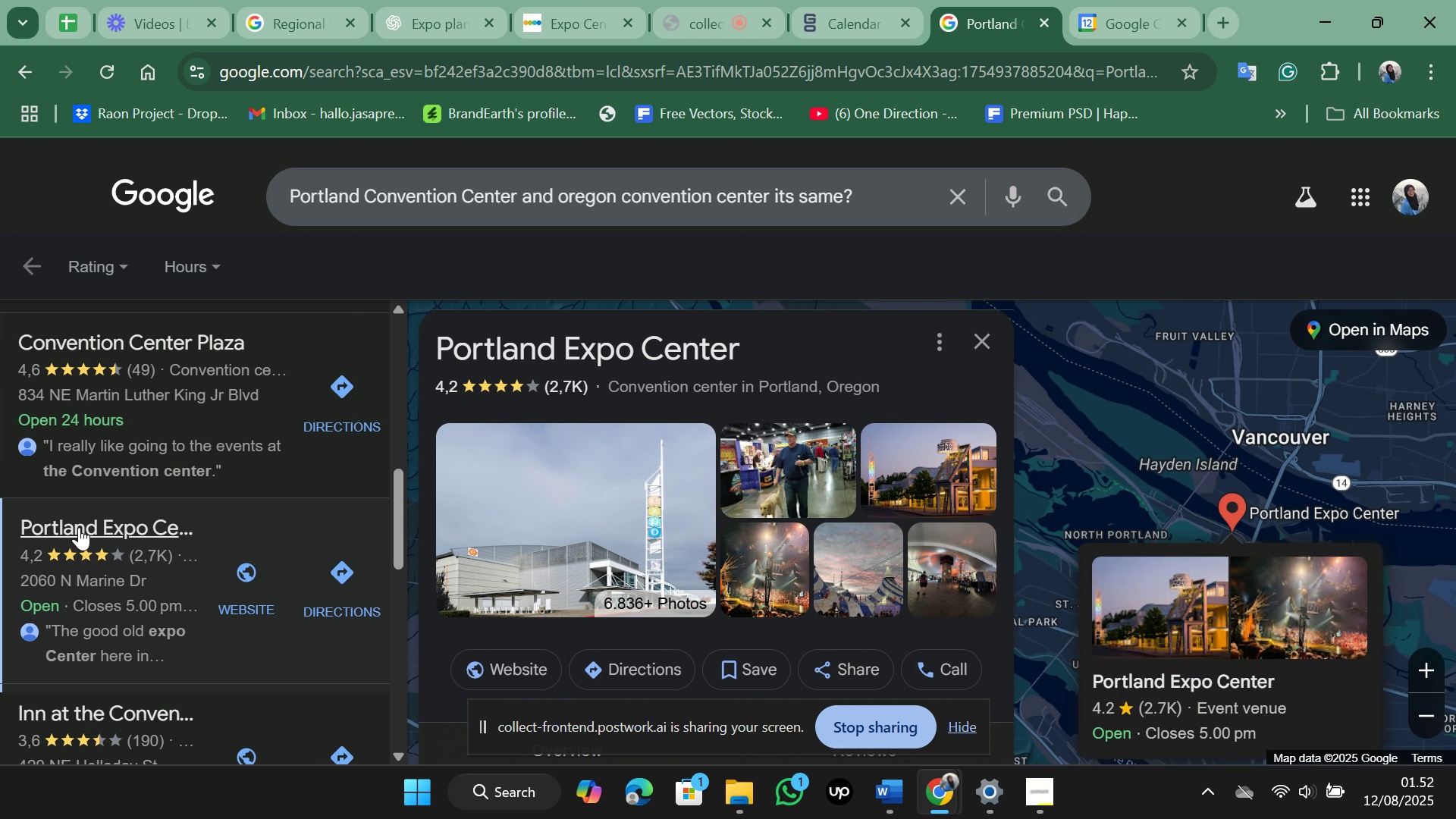 
wait(7.01)
 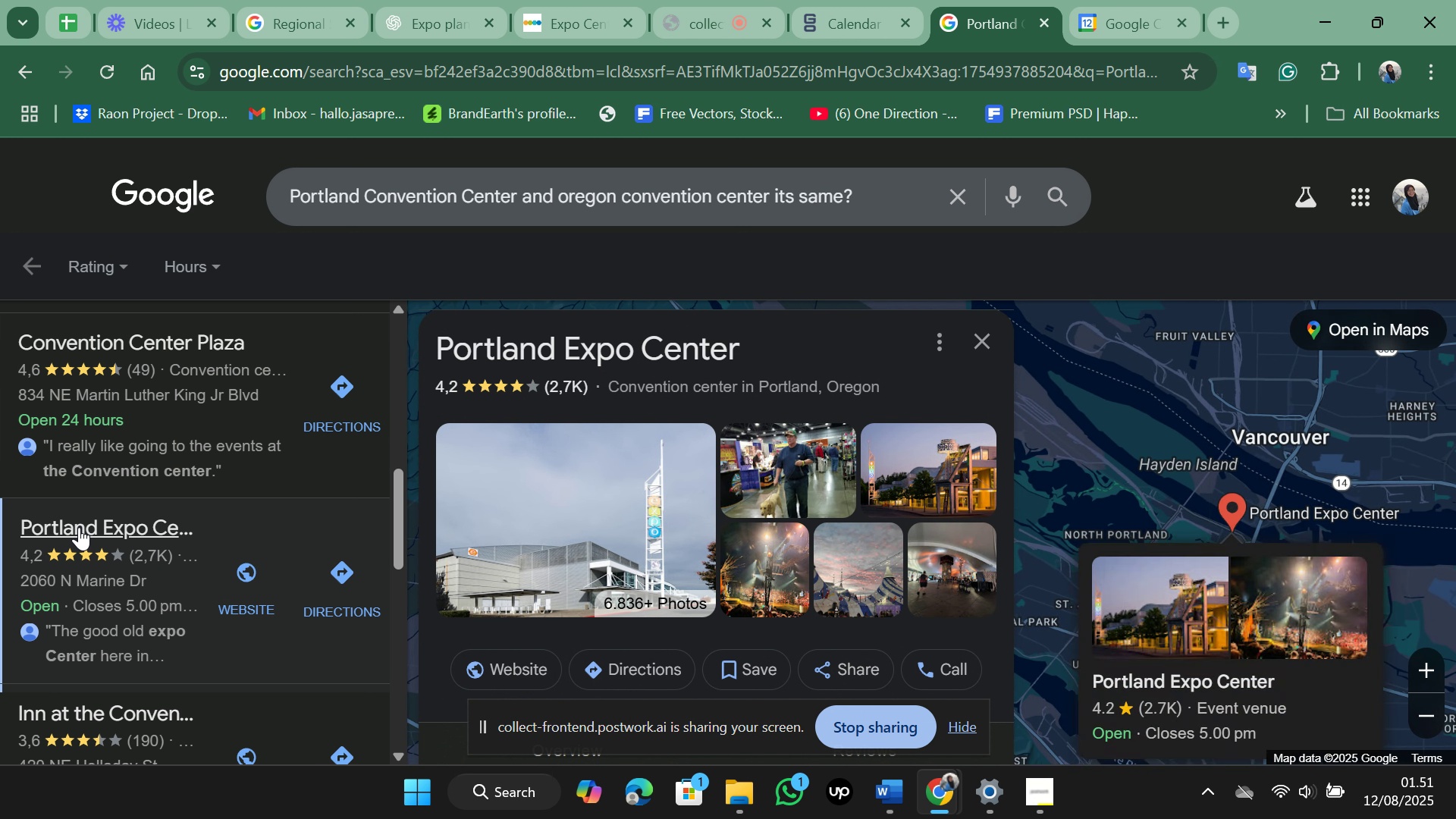 
scroll: coordinate [79, 528], scroll_direction: down, amount: 1.0
 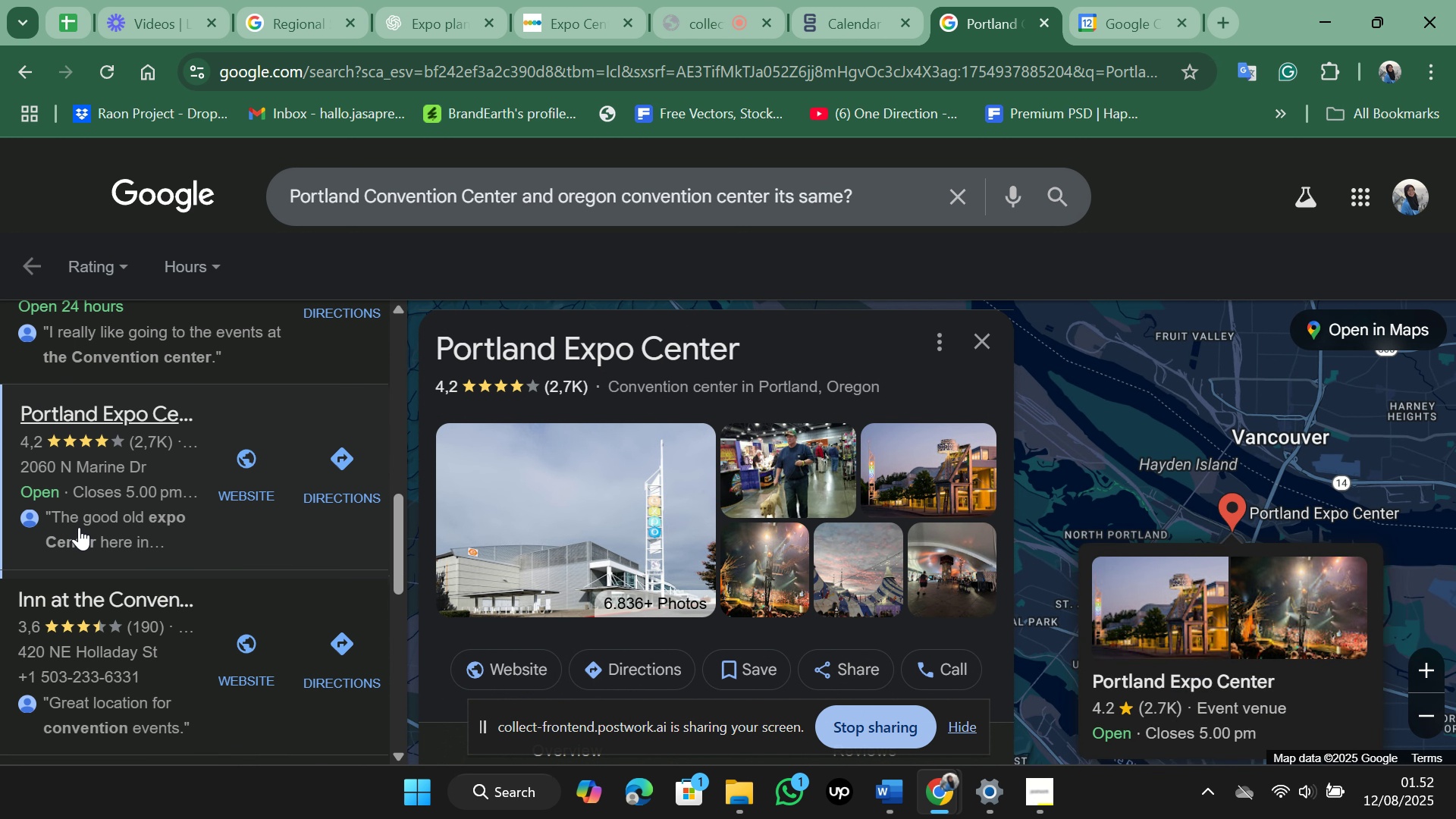 
wait(6.62)
 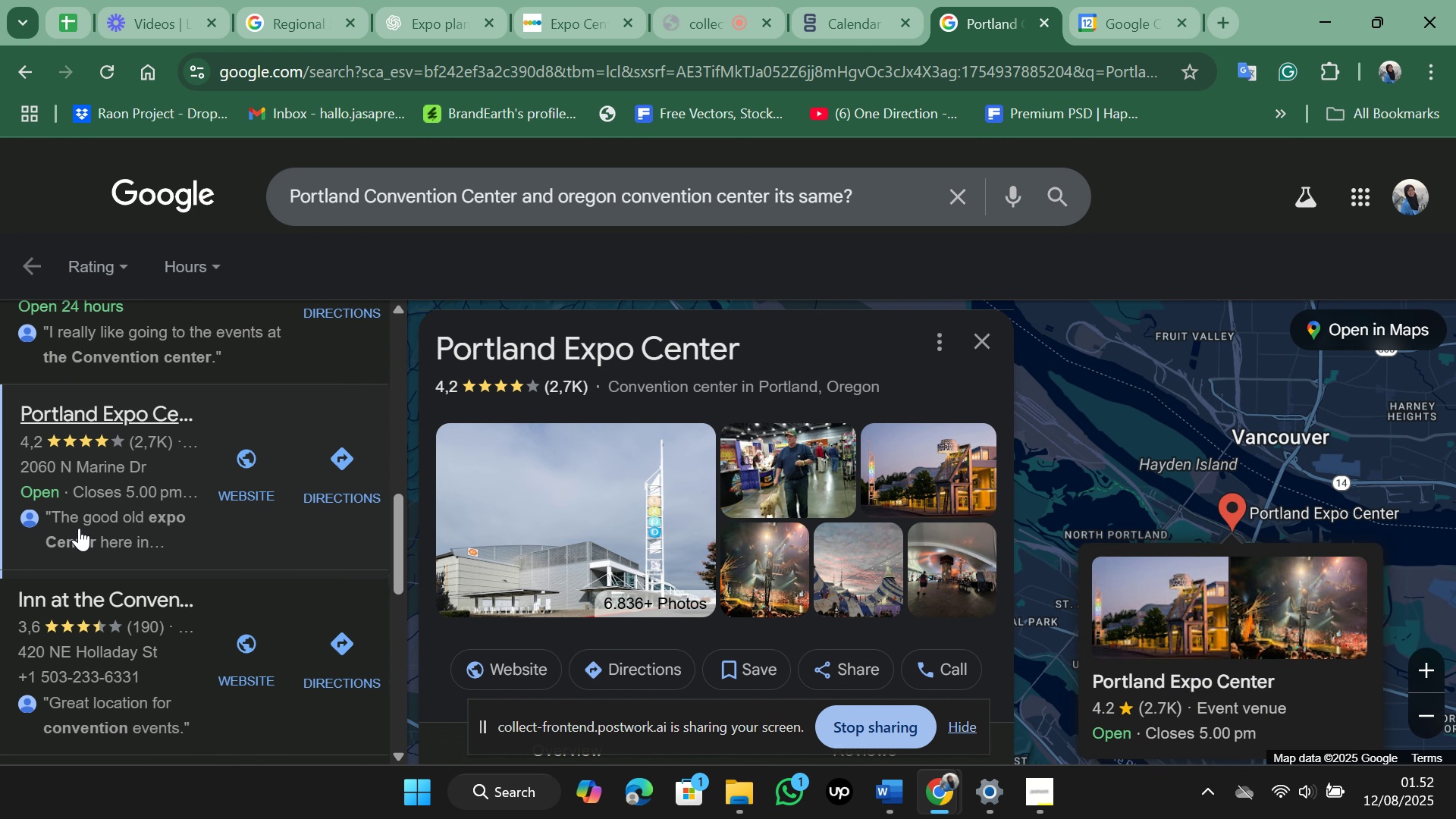 
scroll: coordinate [80, 526], scroll_direction: down, amount: 1.0
 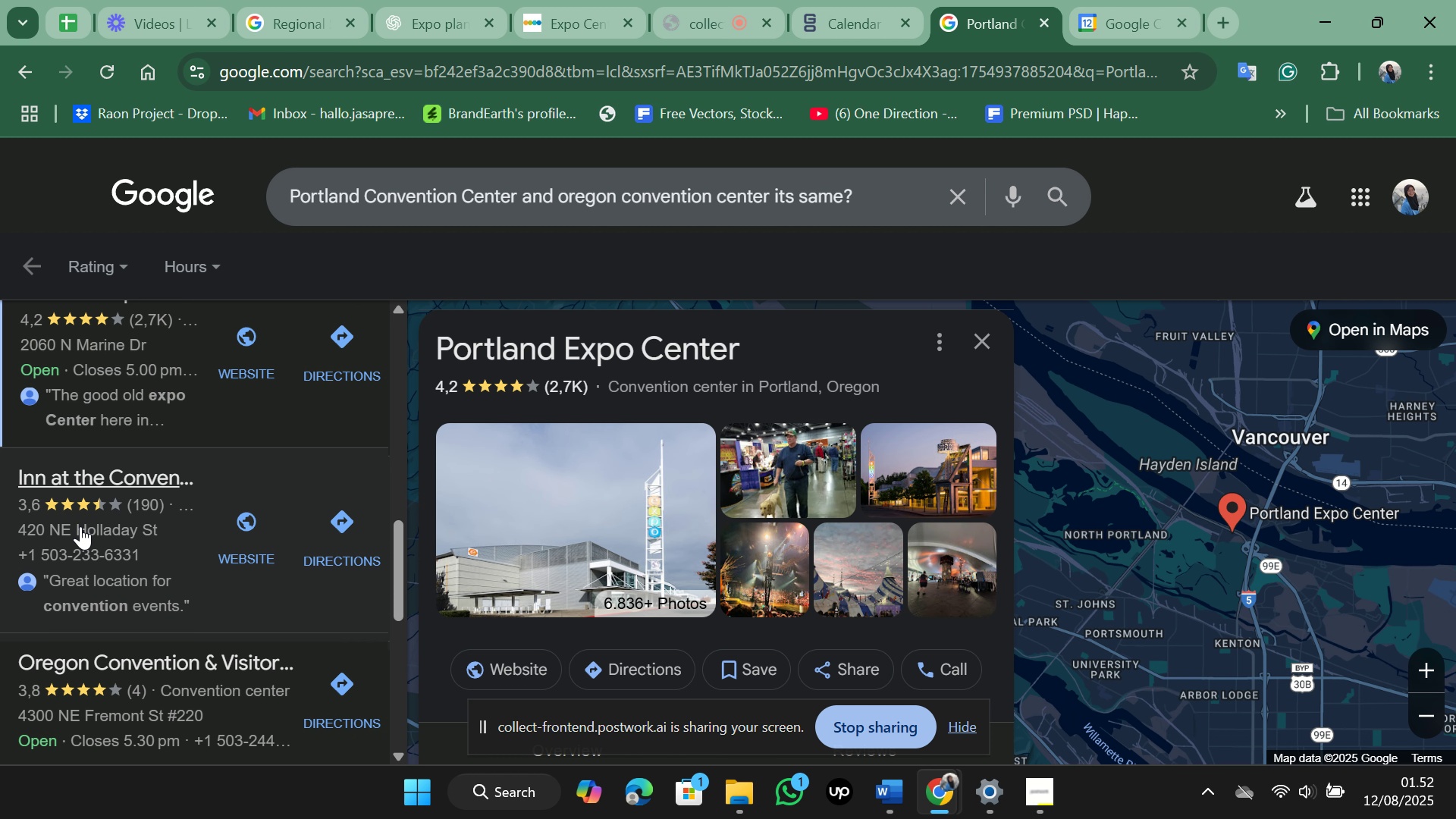 
scroll: coordinate [80, 526], scroll_direction: up, amount: 12.0
 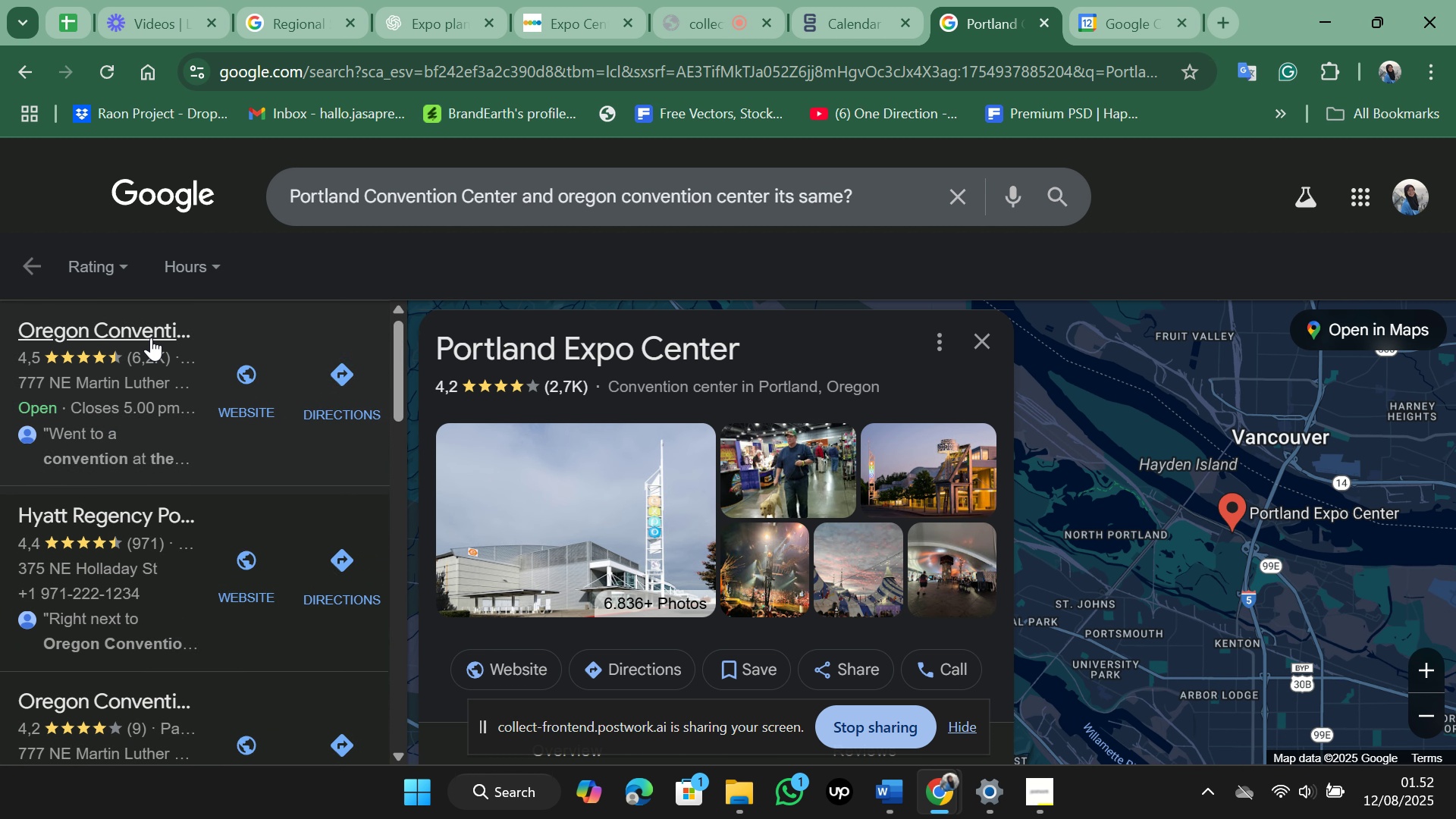 
left_click([151, 337])
 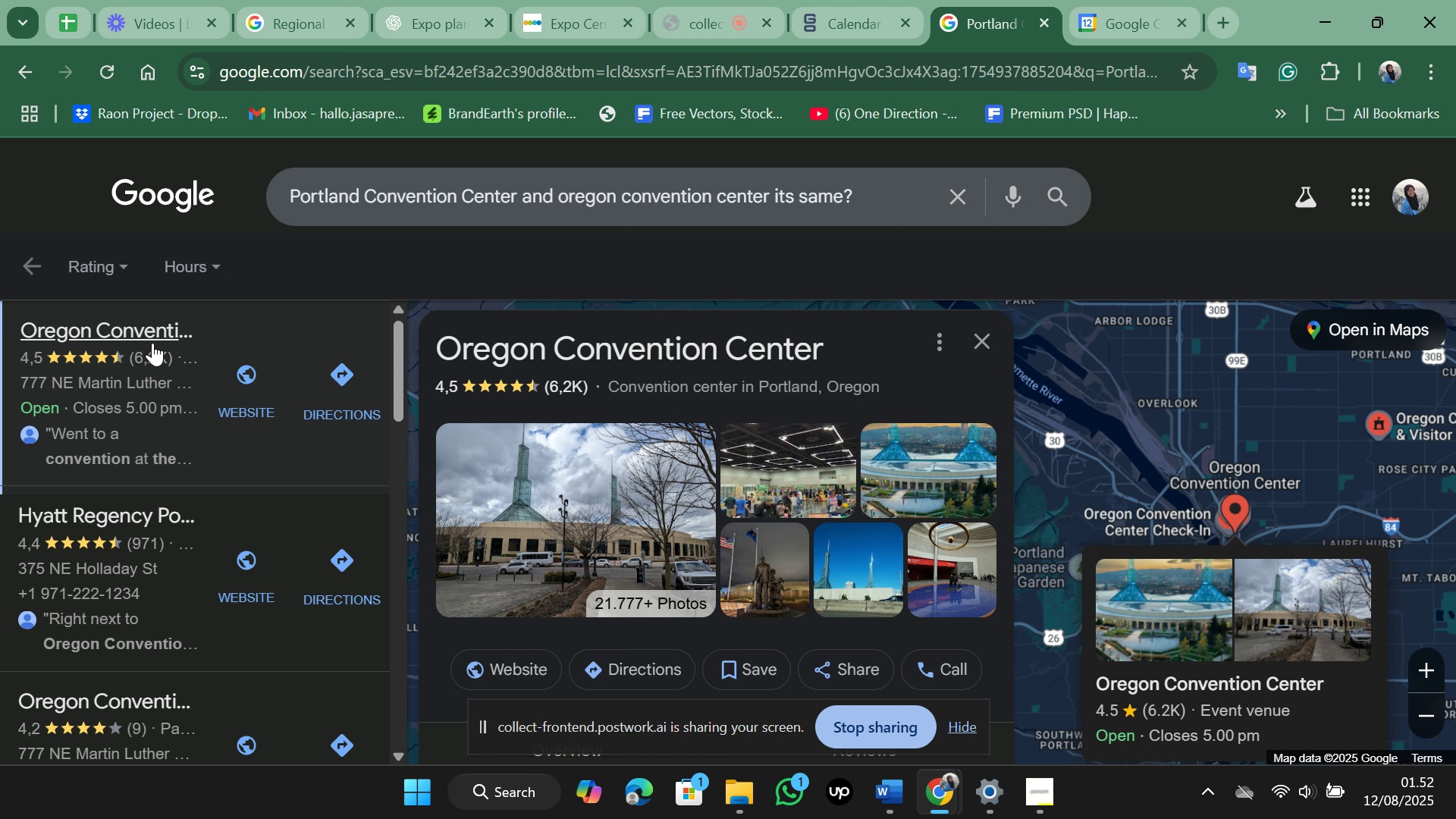 
scroll: coordinate [791, 468], scroll_direction: down, amount: 4.0
 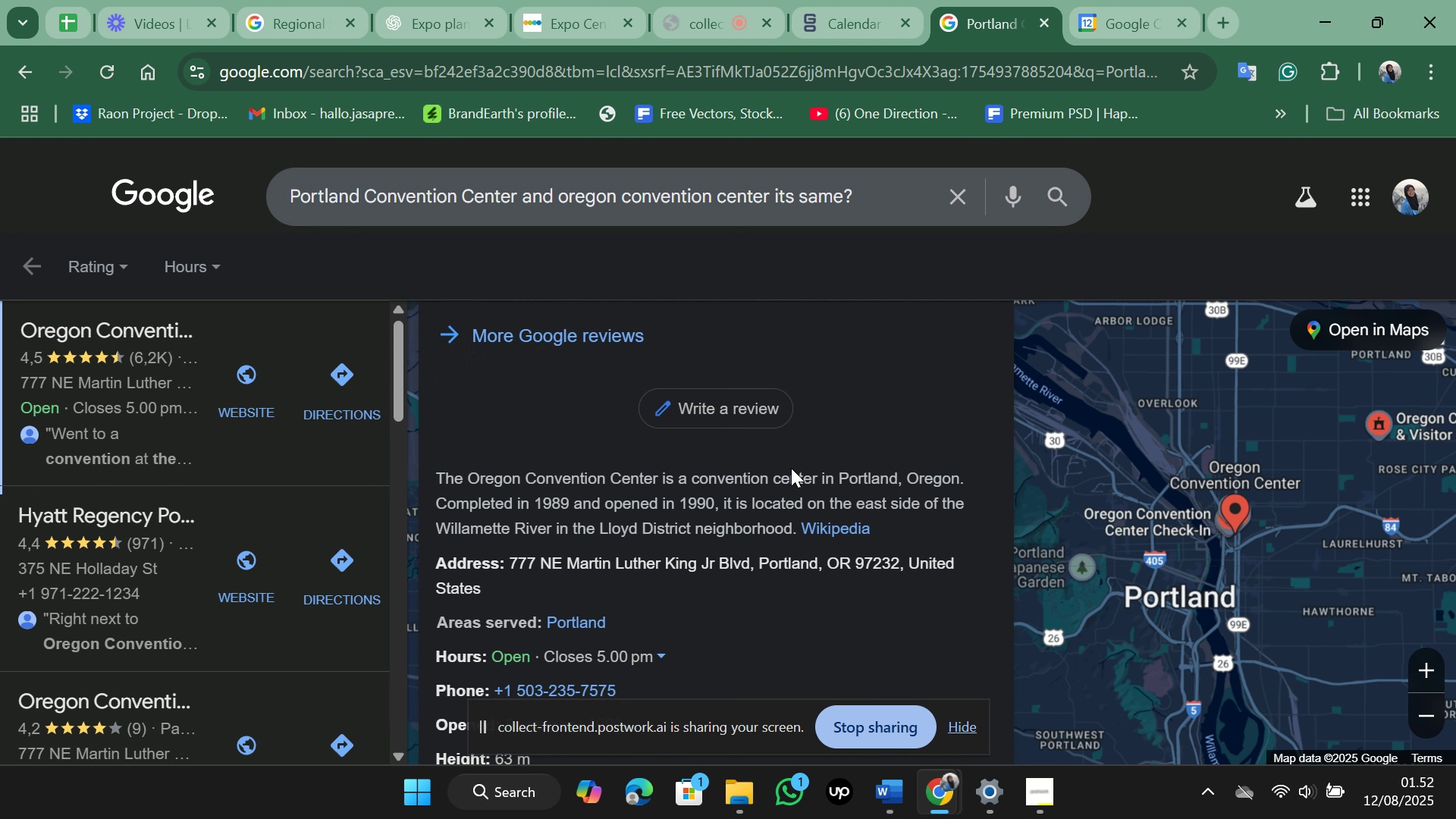 
scroll: coordinate [791, 468], scroll_direction: up, amount: 8.0
 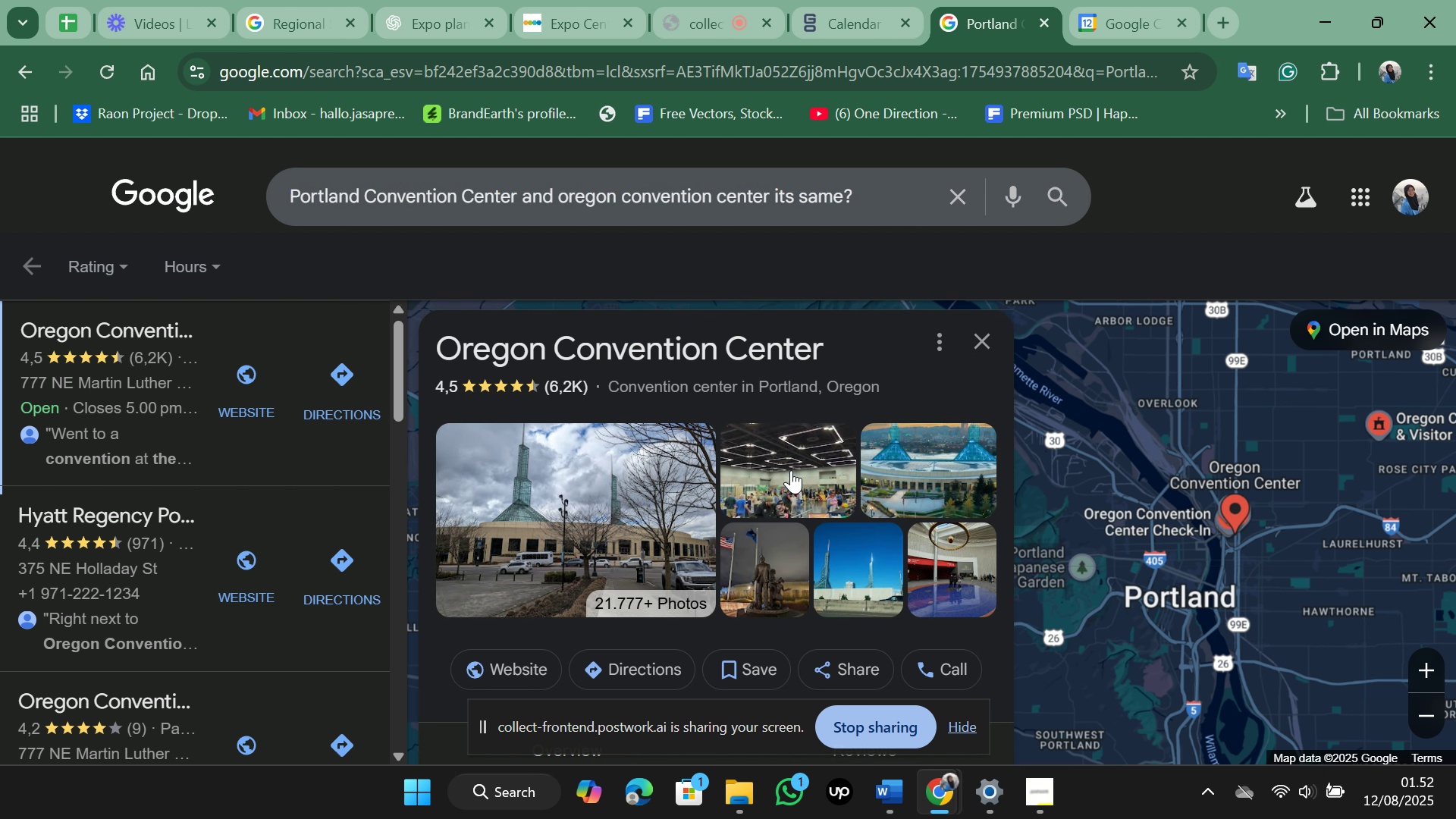 
scroll: coordinate [789, 472], scroll_direction: down, amount: 5.0
 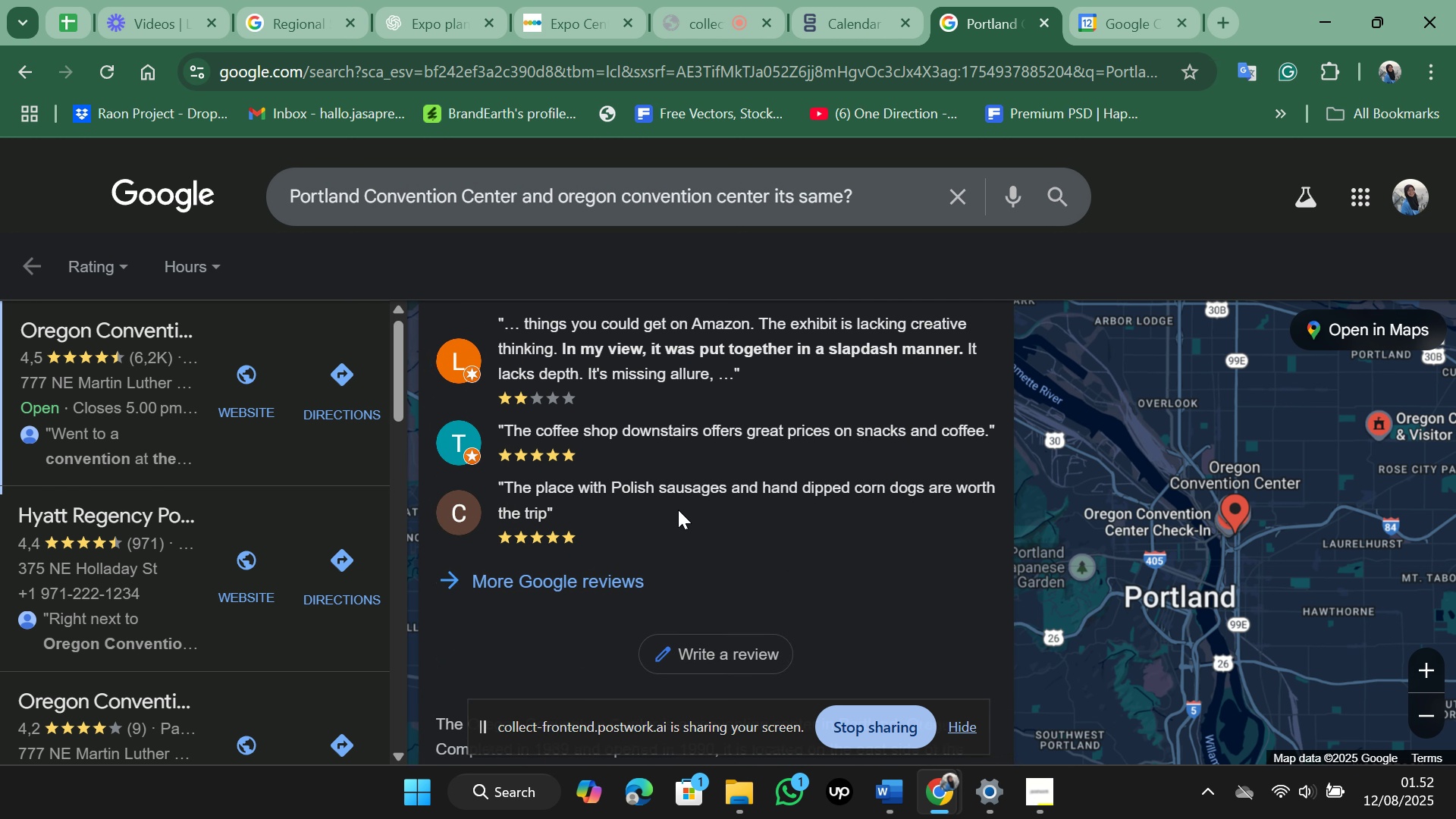 
scroll: coordinate [643, 472], scroll_direction: up, amount: 2.0
 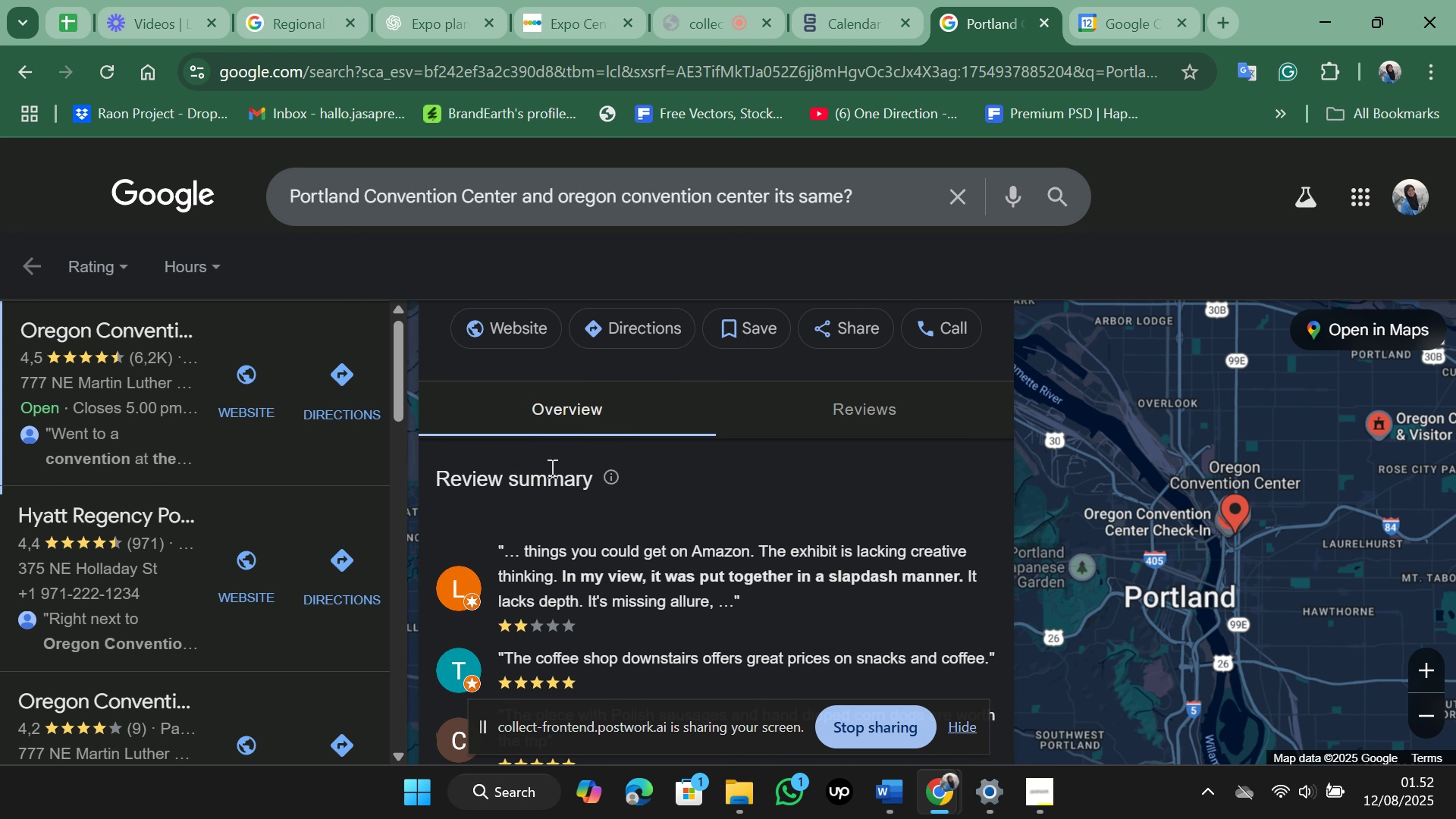 
scroll: coordinate [644, 406], scroll_direction: down, amount: 4.0
 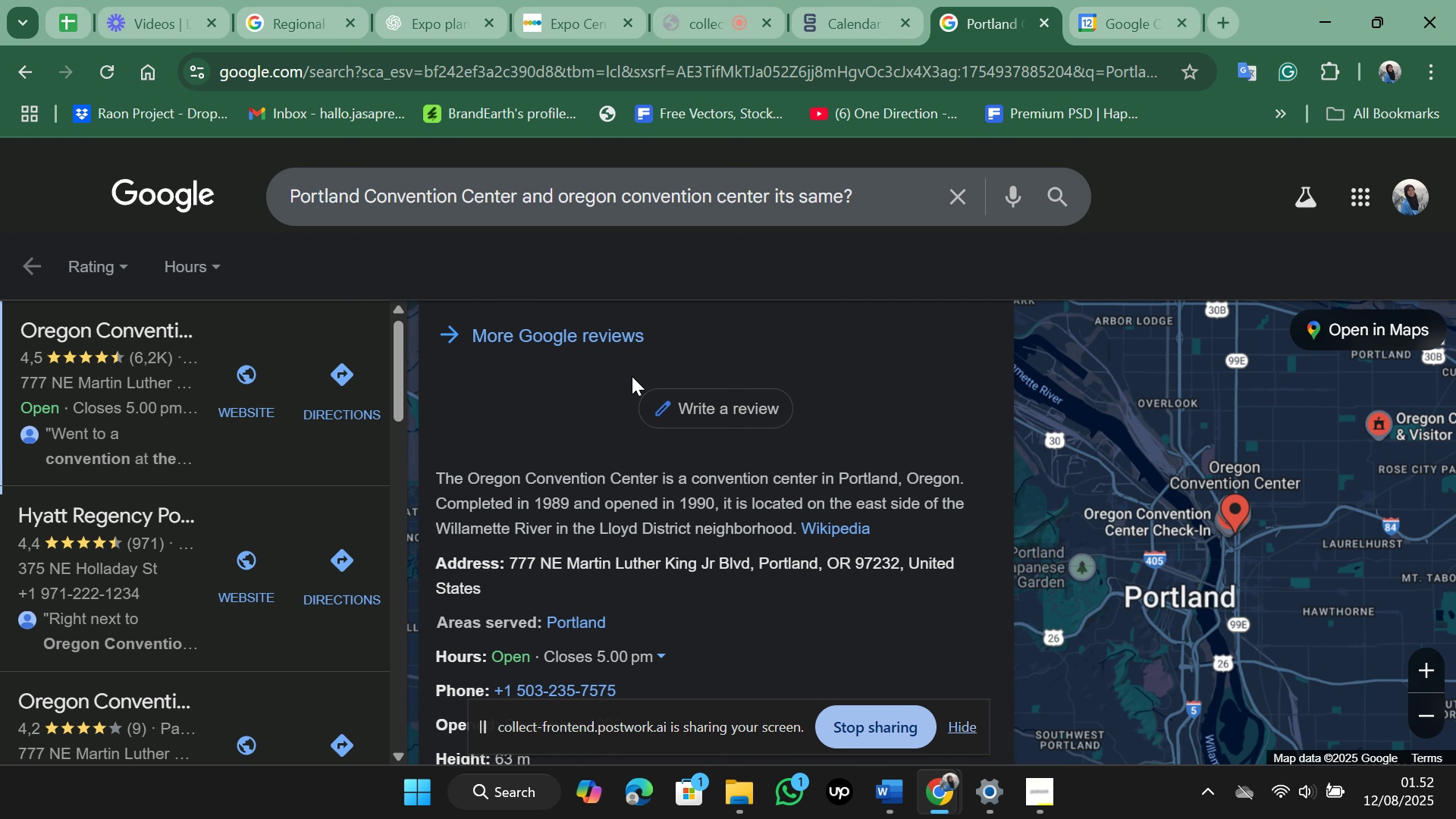 
left_click([632, 337])
 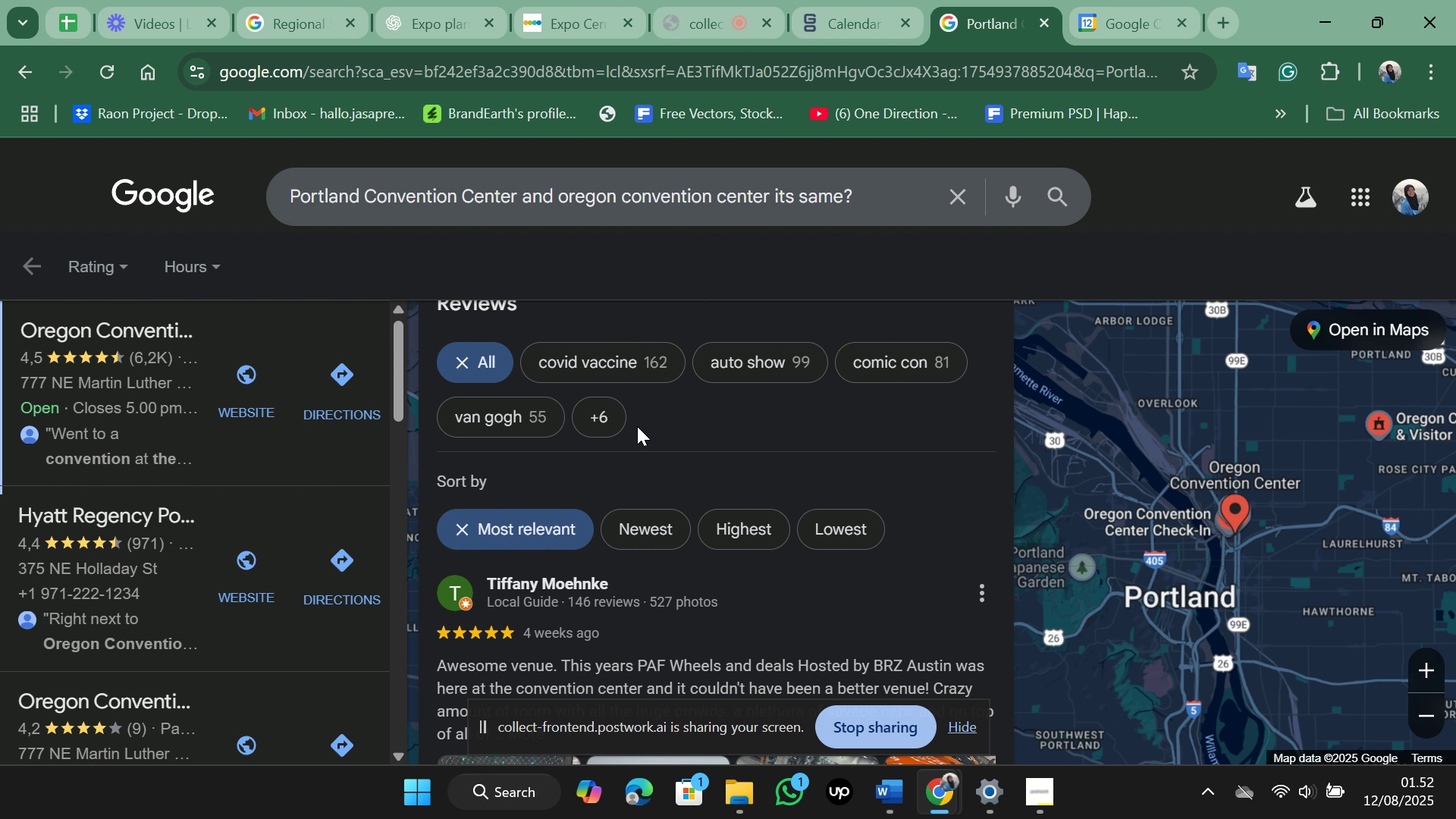 
scroll: coordinate [628, 488], scroll_direction: down, amount: 7.0
 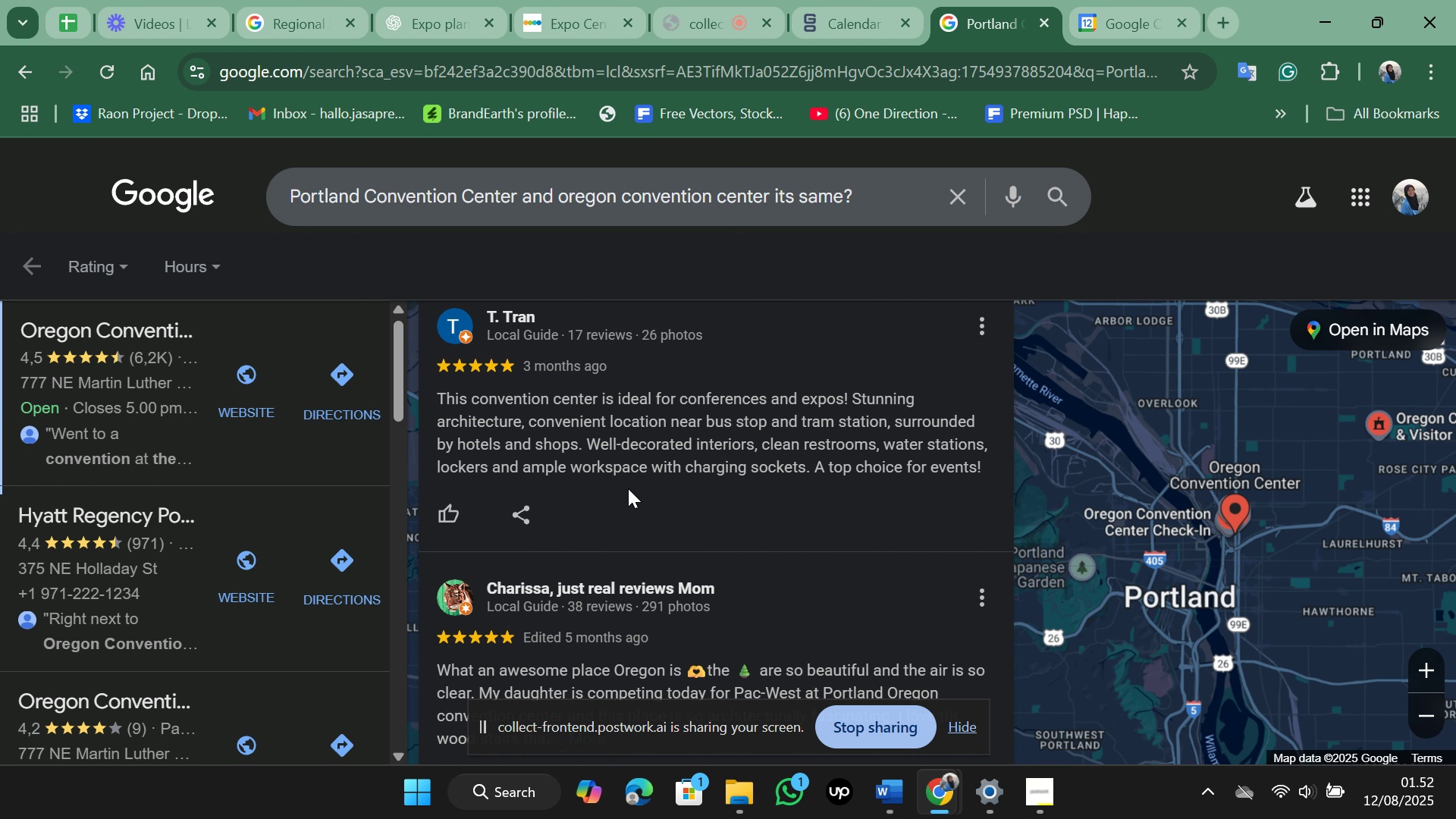 
scroll: coordinate [628, 488], scroll_direction: up, amount: 3.0
 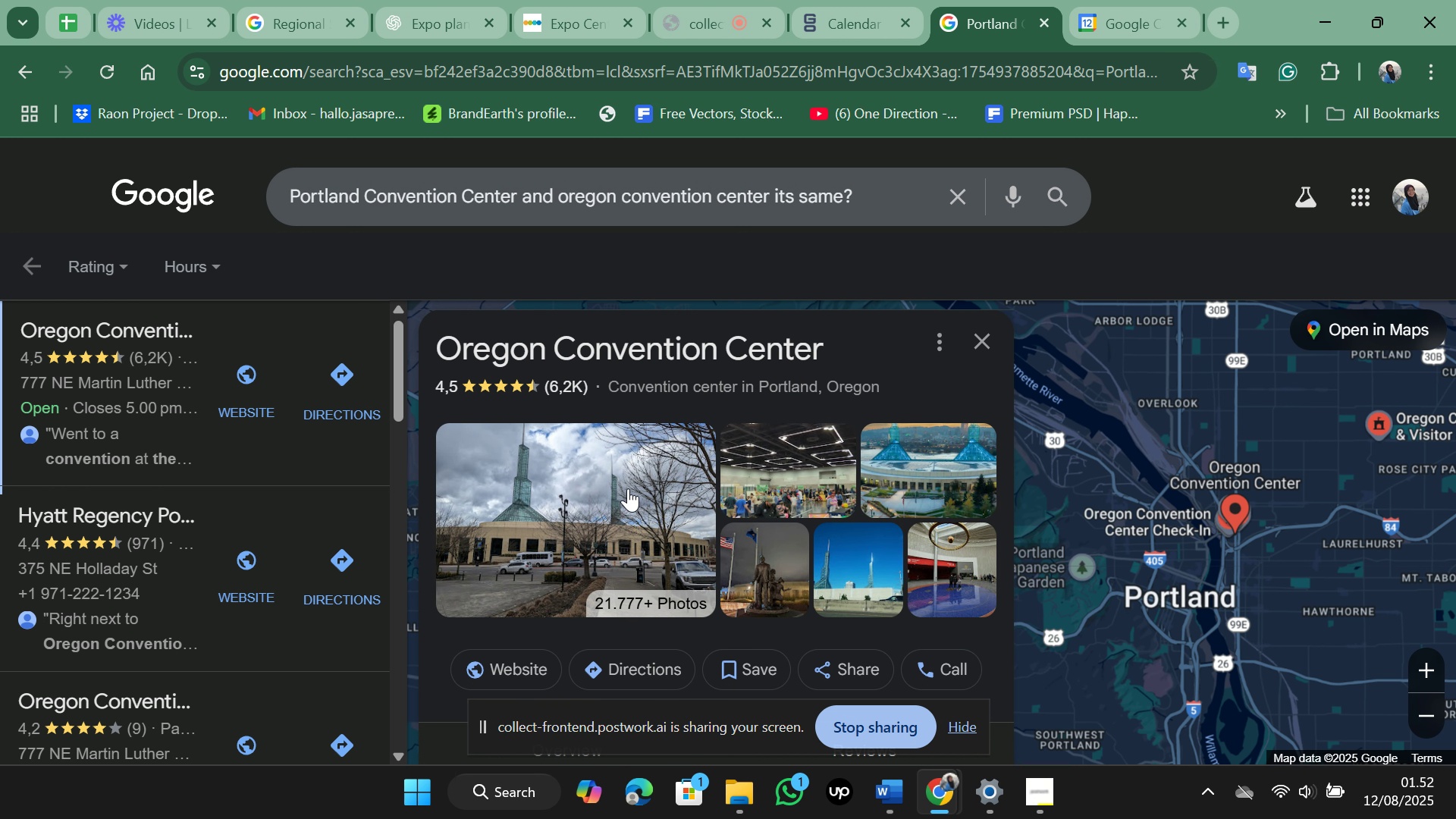 
scroll: coordinate [624, 492], scroll_direction: down, amount: 9.0
 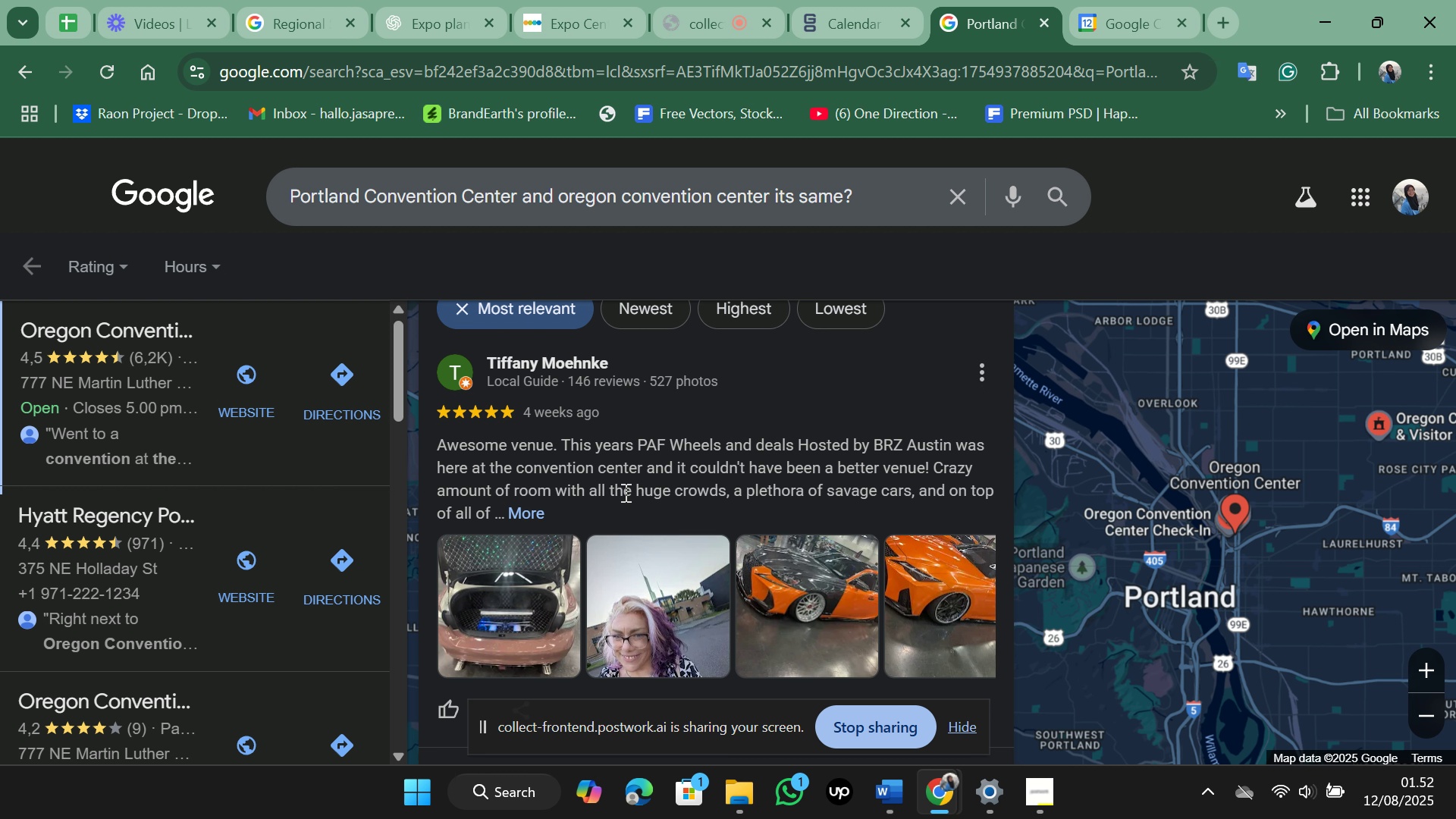 
scroll: coordinate [624, 492], scroll_direction: up, amount: 10.0
 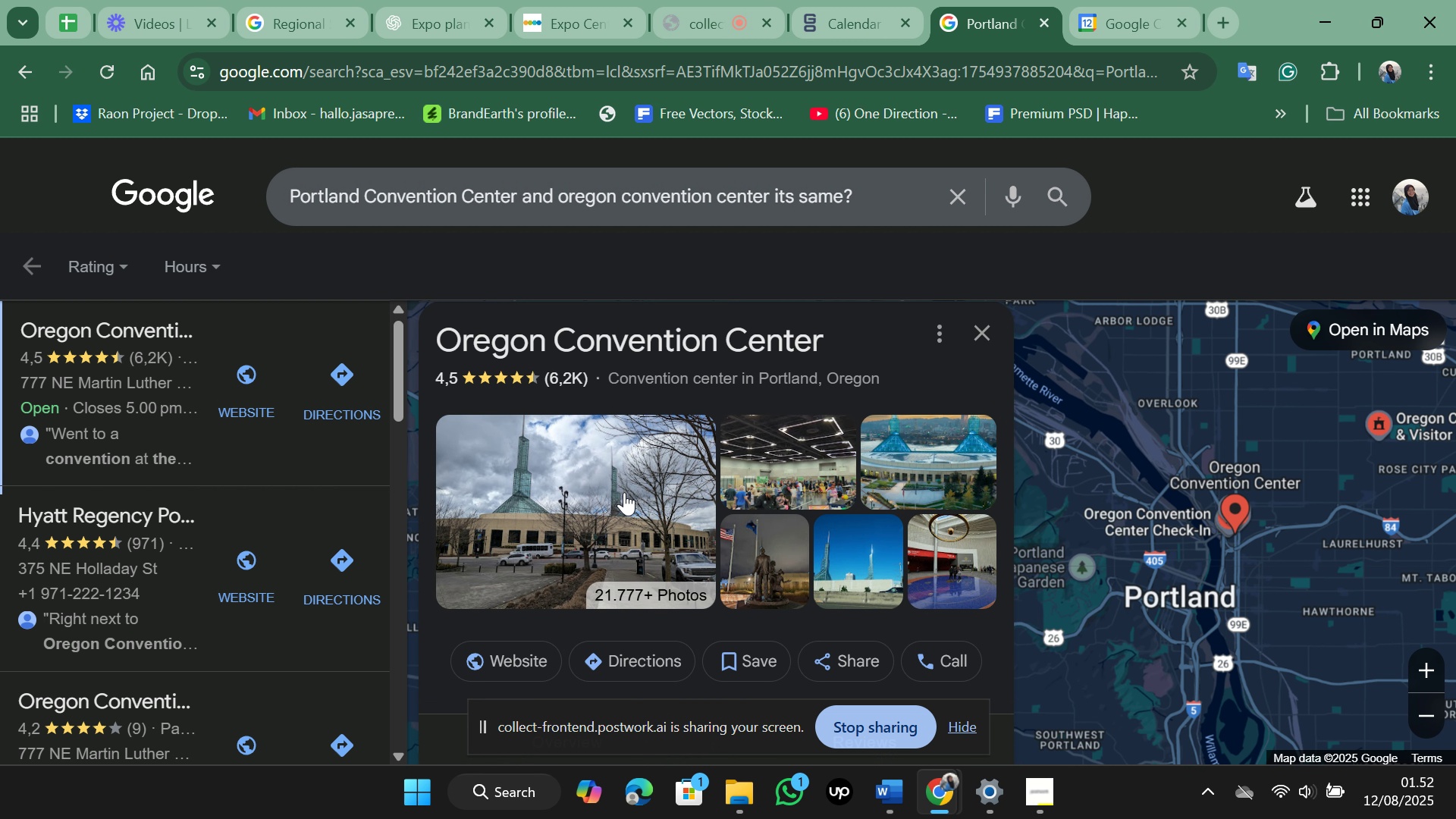 
scroll: coordinate [624, 492], scroll_direction: down, amount: 4.0
 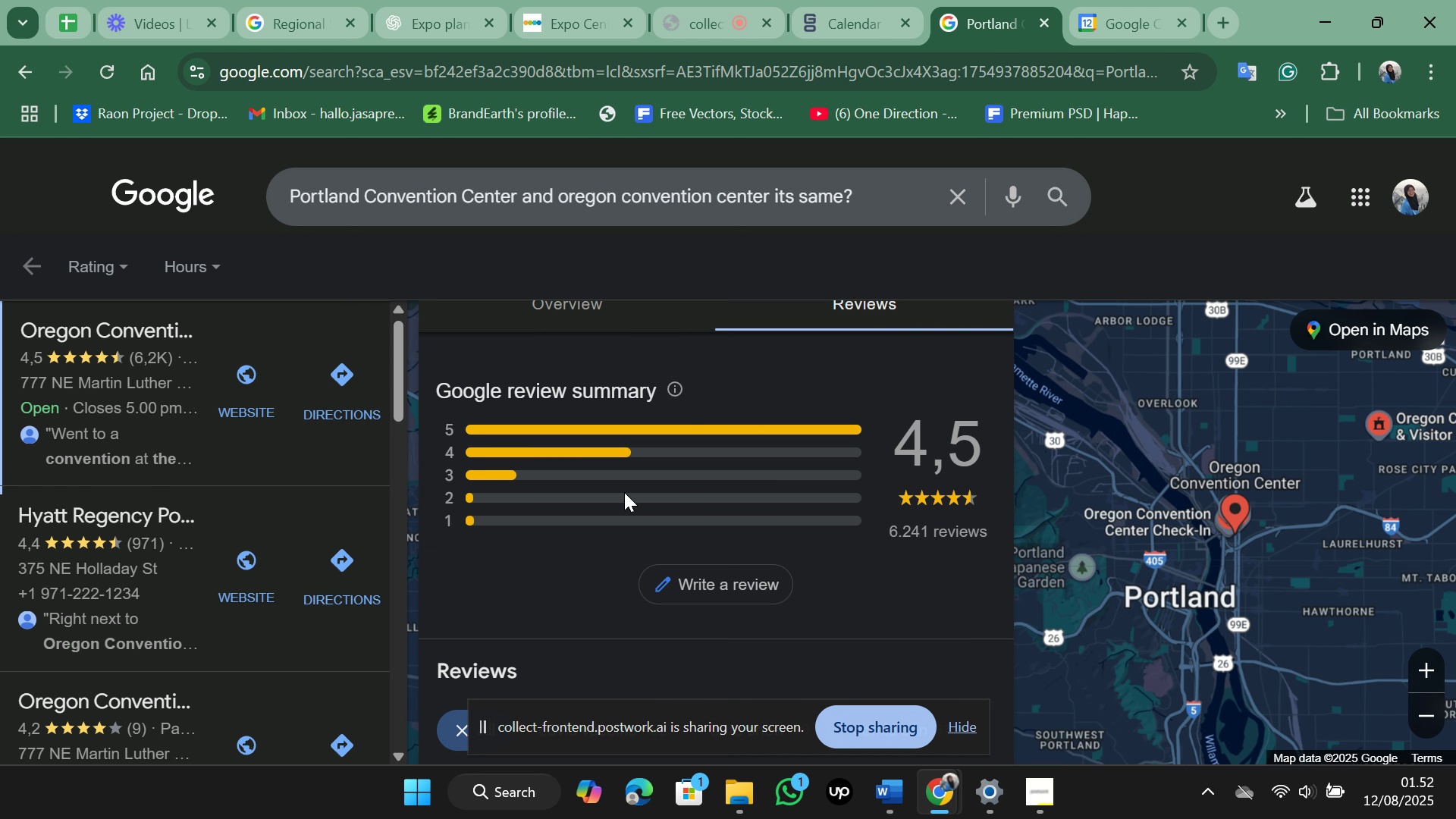 
scroll: coordinate [624, 492], scroll_direction: up, amount: 1.0
 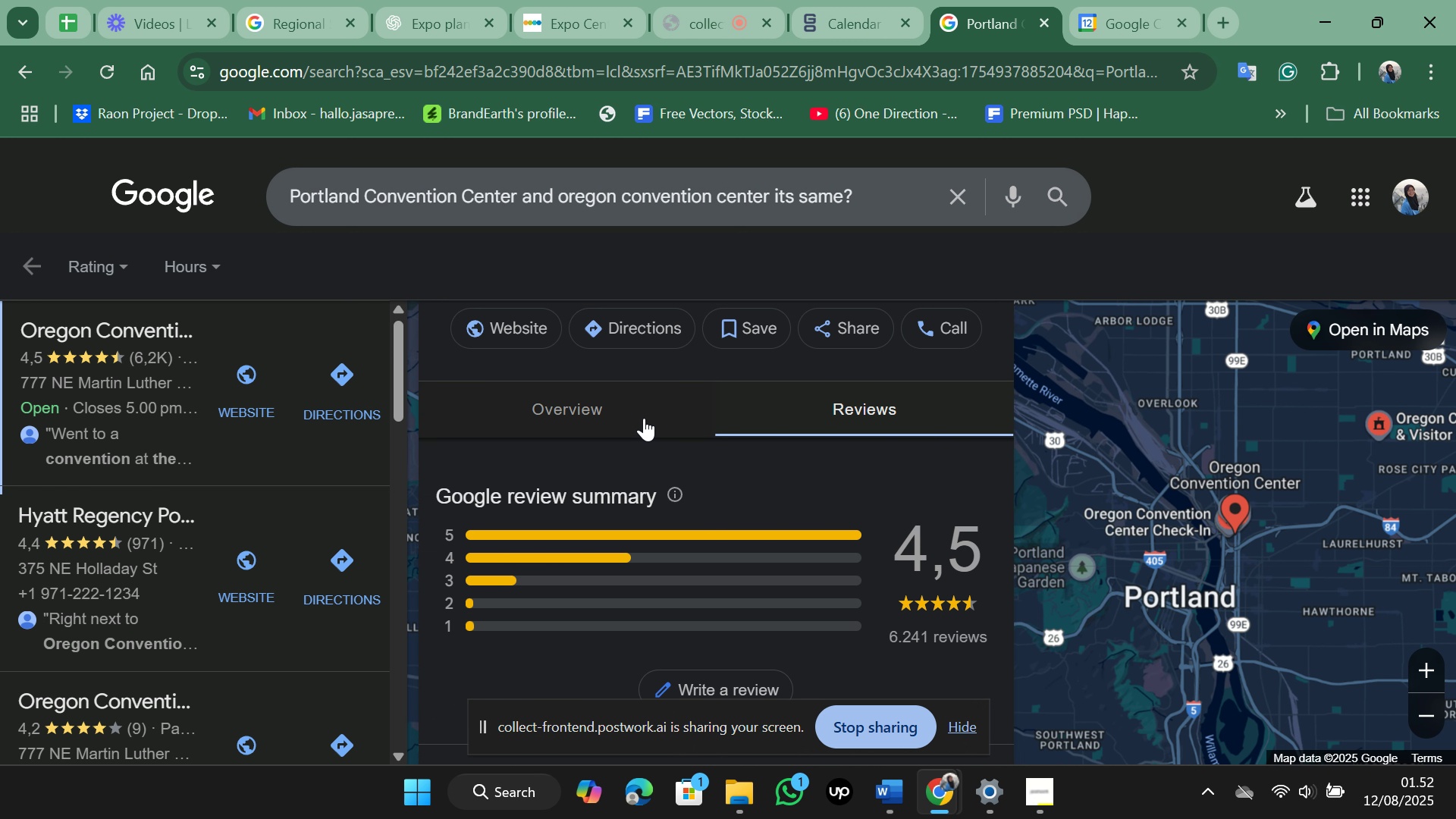 
left_click([644, 418])
 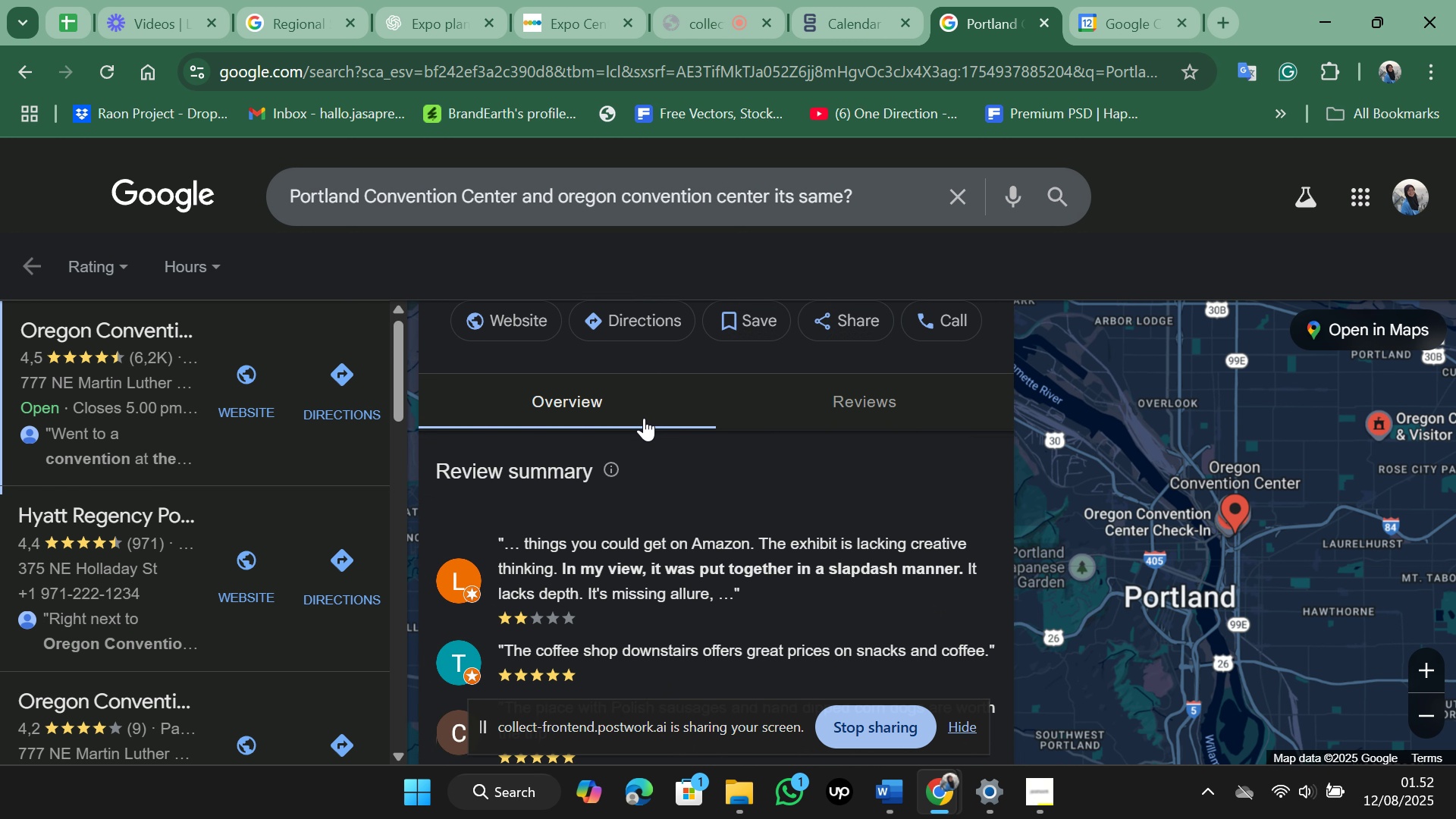 
scroll: coordinate [644, 418], scroll_direction: down, amount: 5.0
 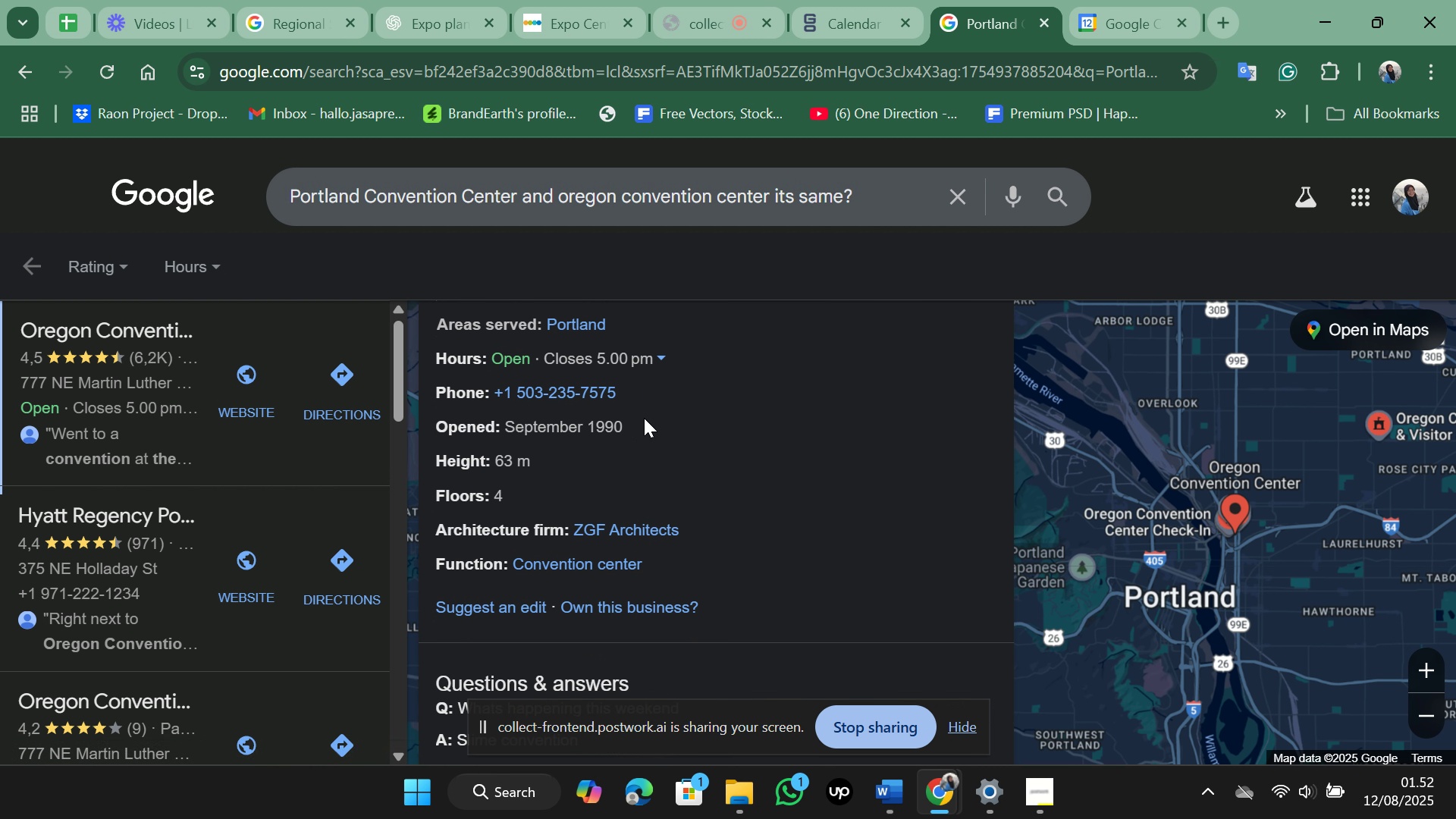 
wait(7.46)
 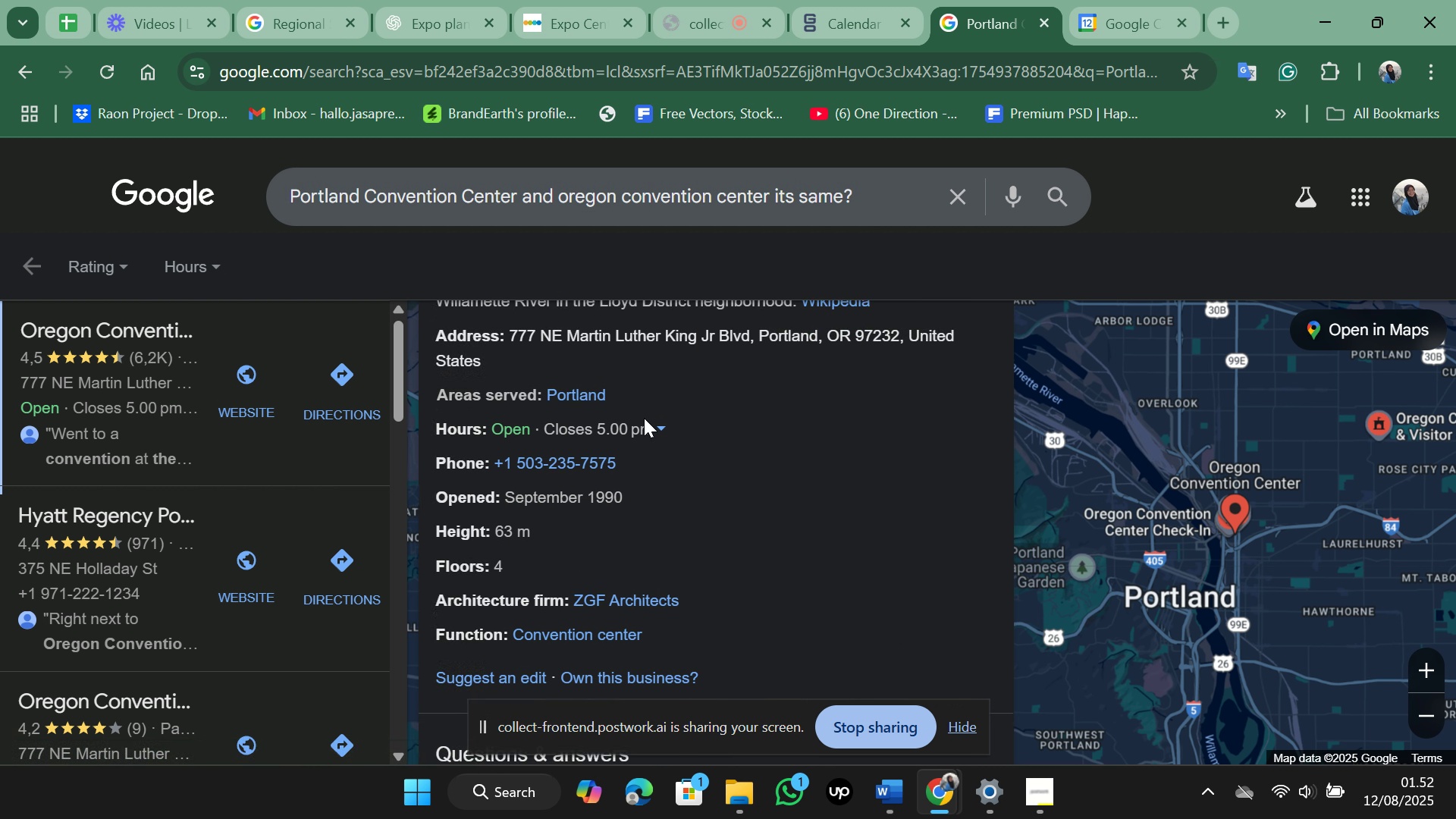 
left_click([657, 348])
 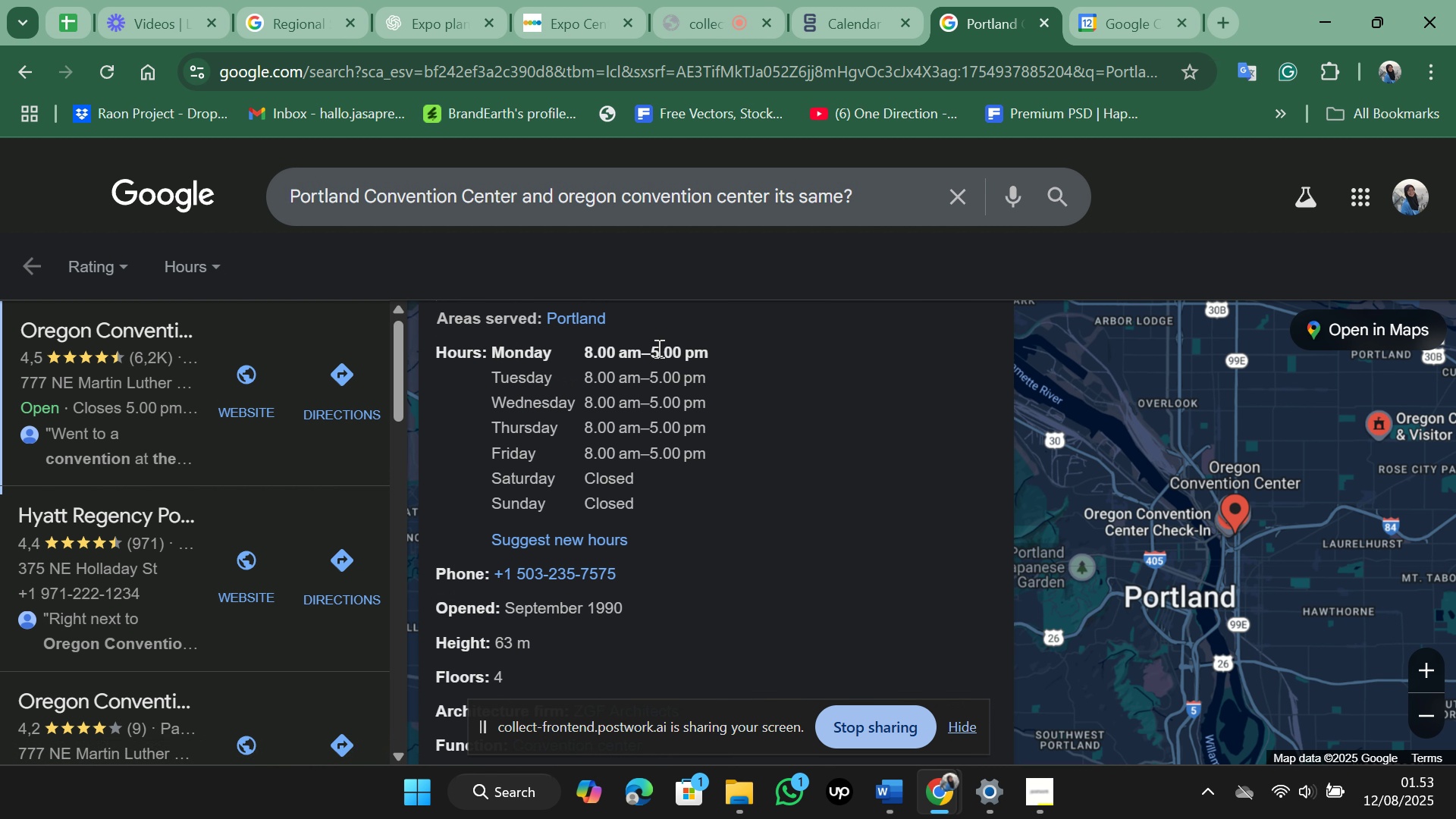 
wait(6.56)
 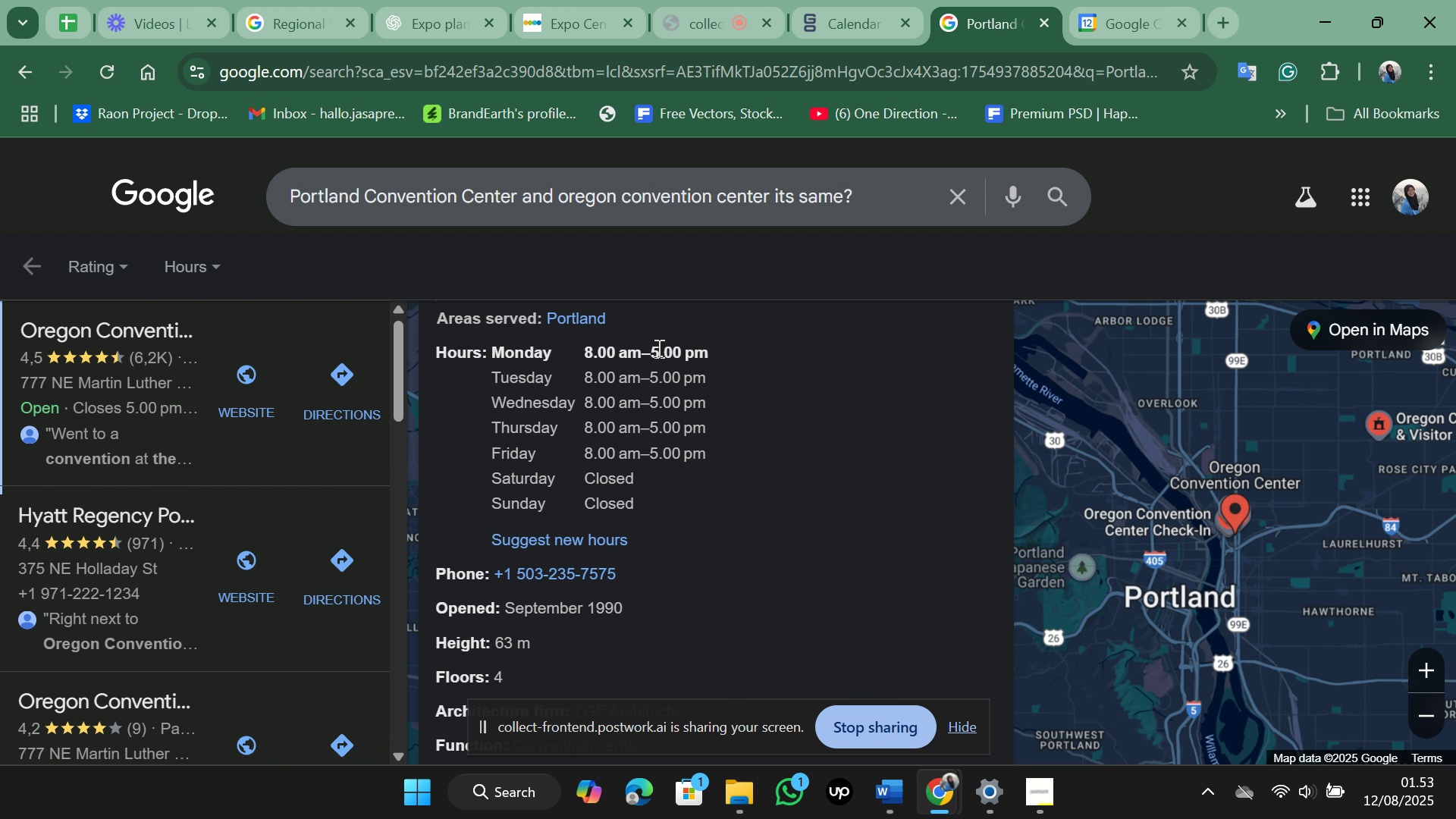 
left_click([1100, 0])
 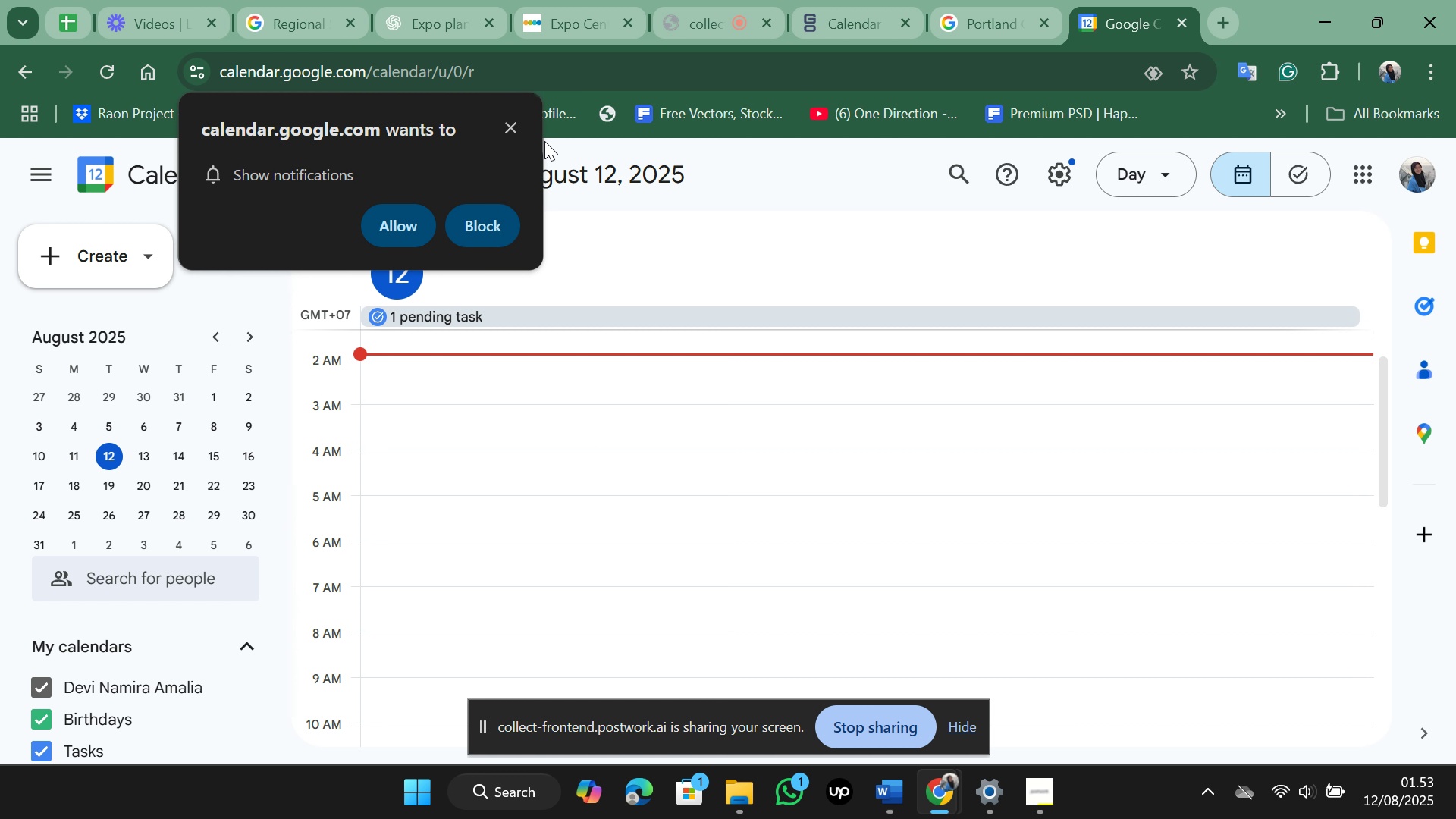 
left_click([517, 127])
 